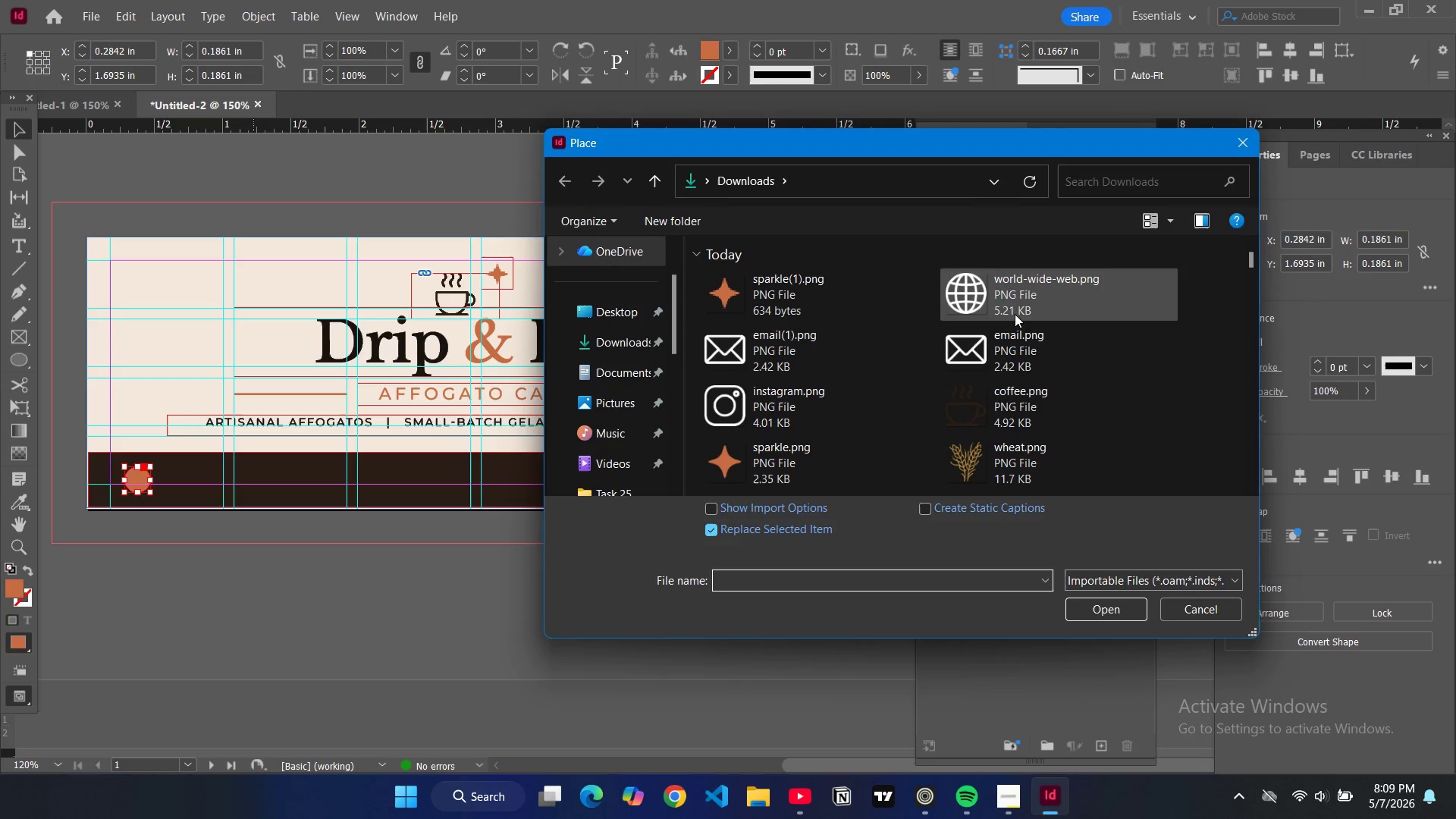 
left_click([805, 405])
 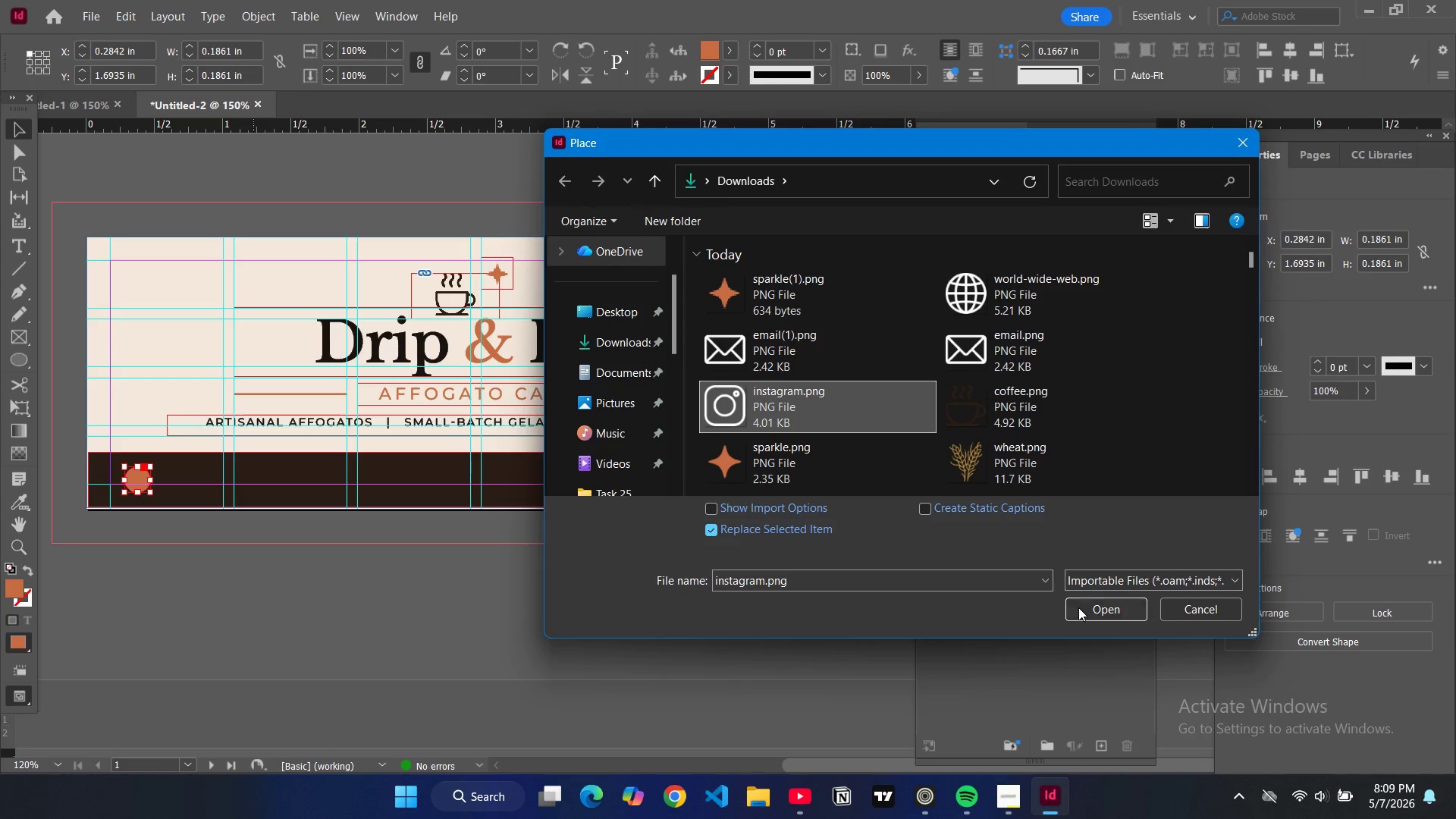 
left_click([1078, 607])
 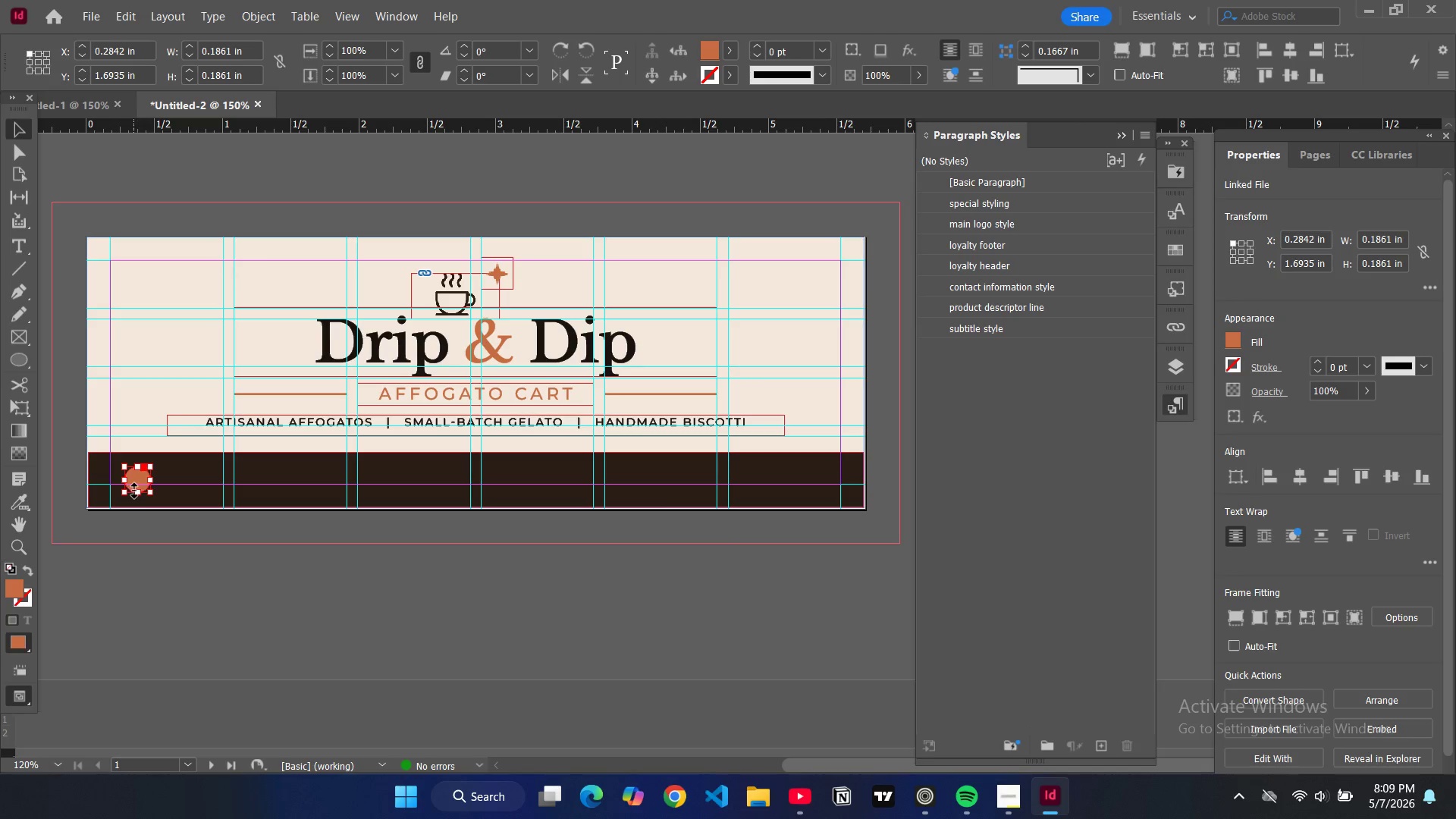 
left_click([135, 487])
 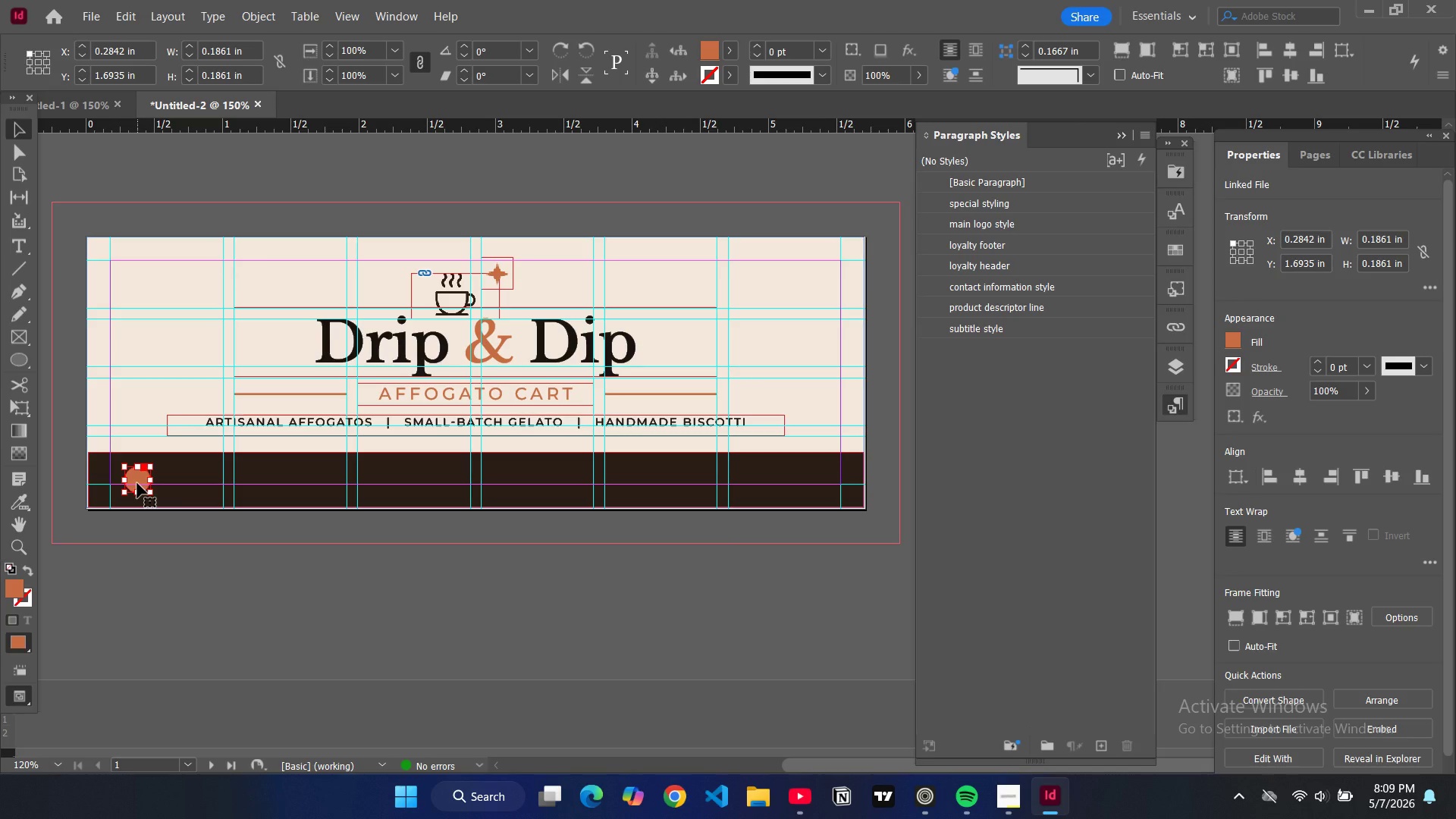 
key(Alt+Control+Shift+C)
 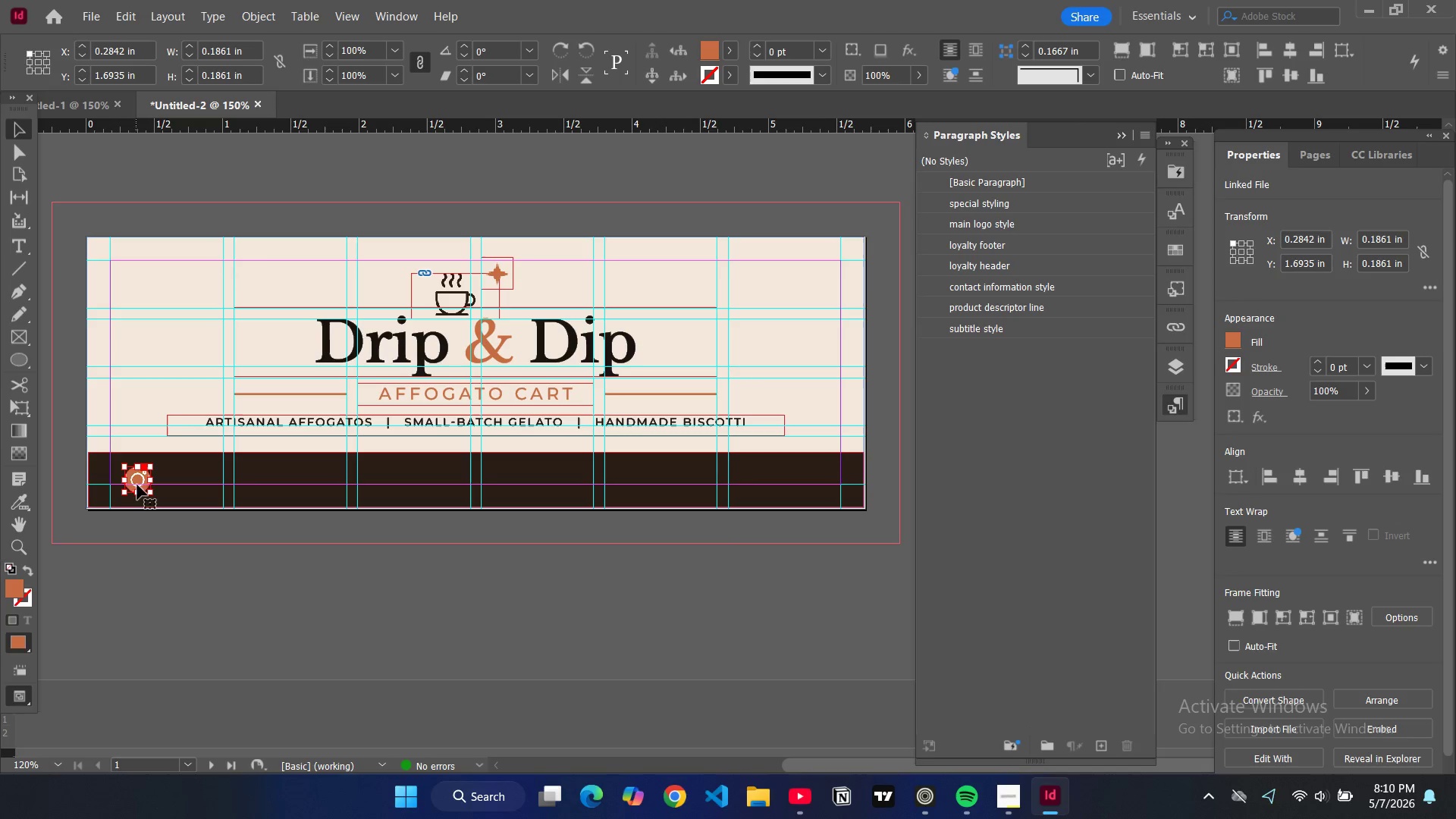 
double_click([139, 483])
 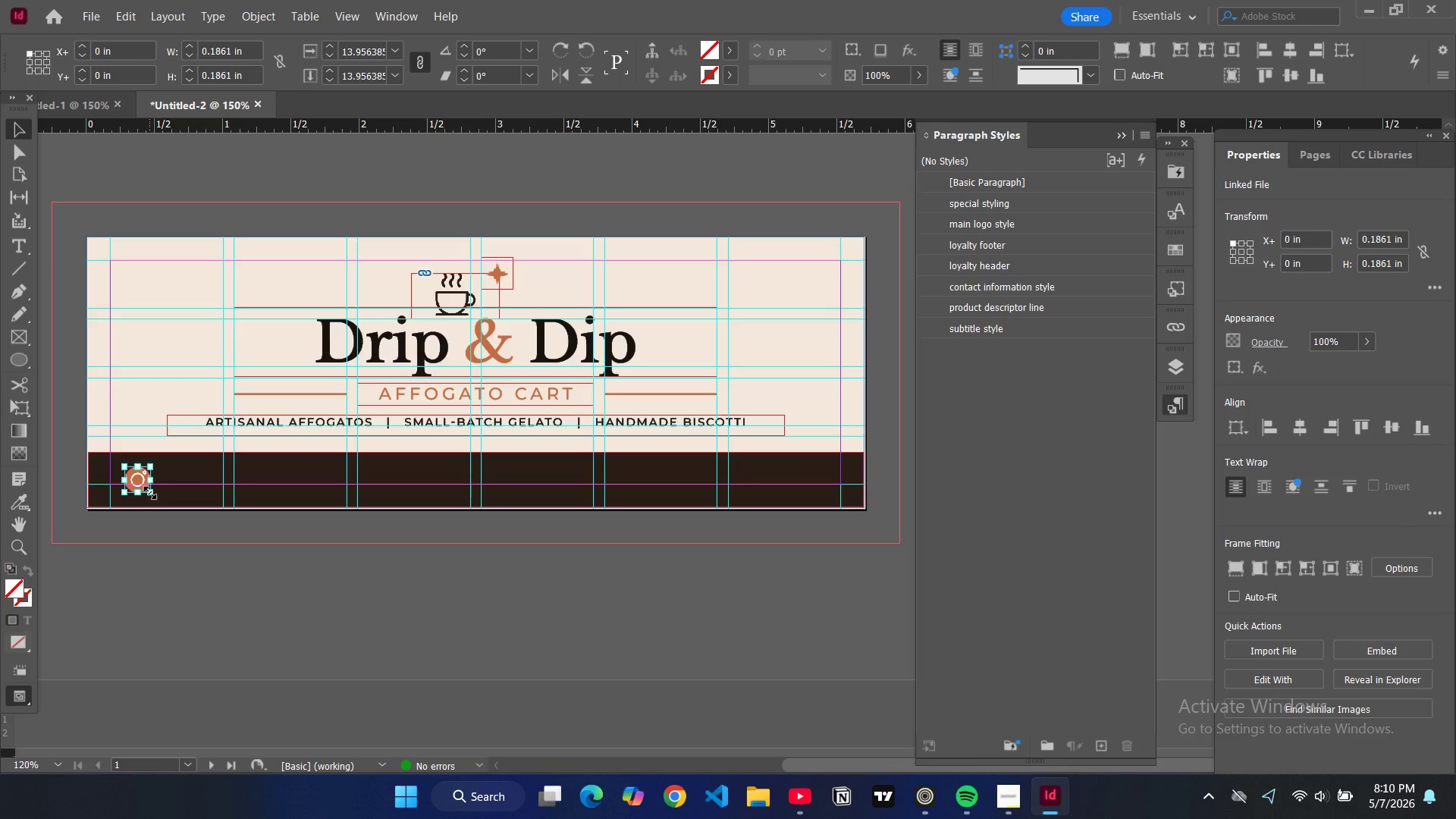 
left_click_drag(start_coordinate=[150, 493], to_coordinate=[144, 488])
 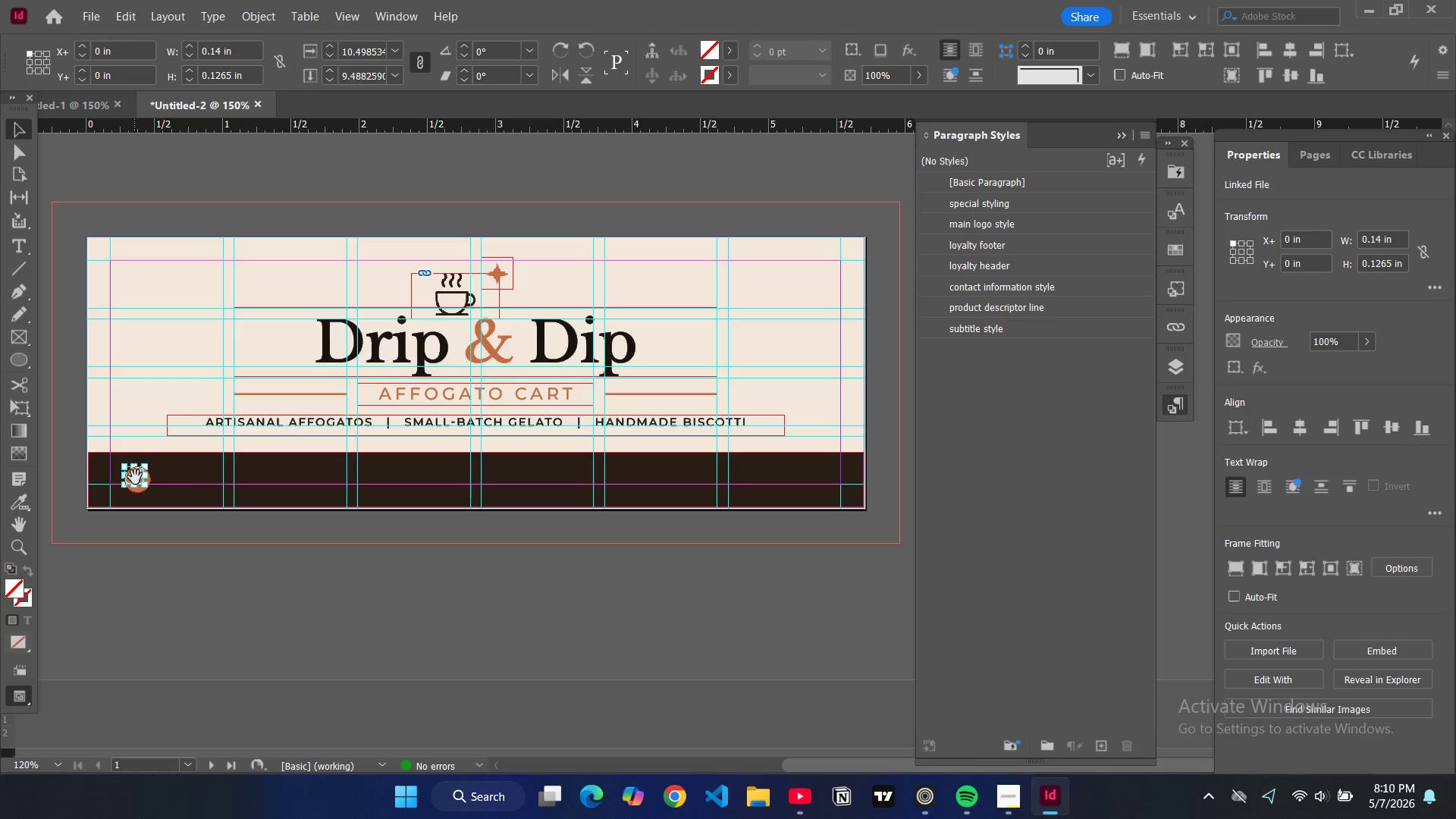 
left_click_drag(start_coordinate=[135, 478], to_coordinate=[139, 483])
 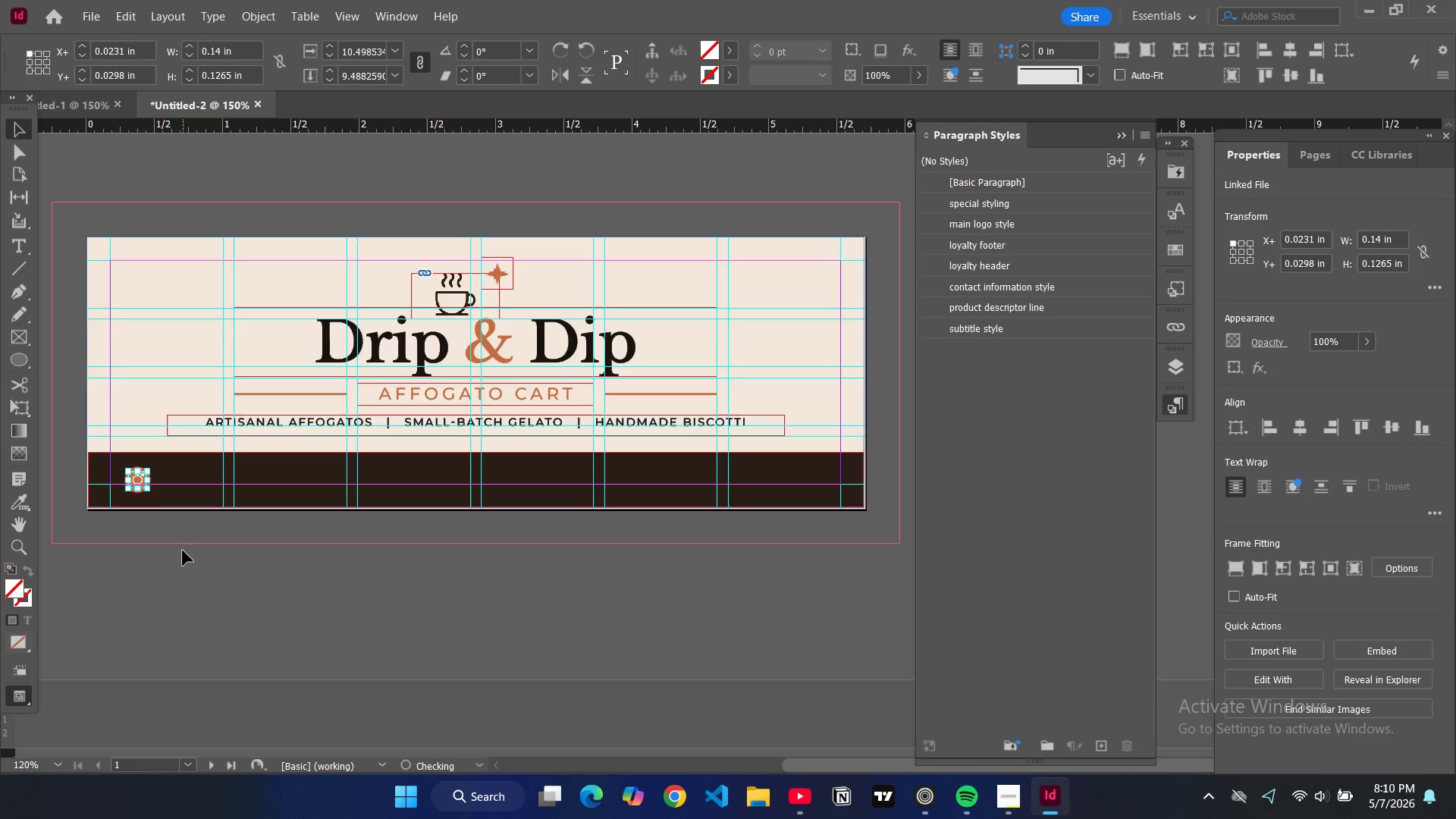 
left_click([183, 551])
 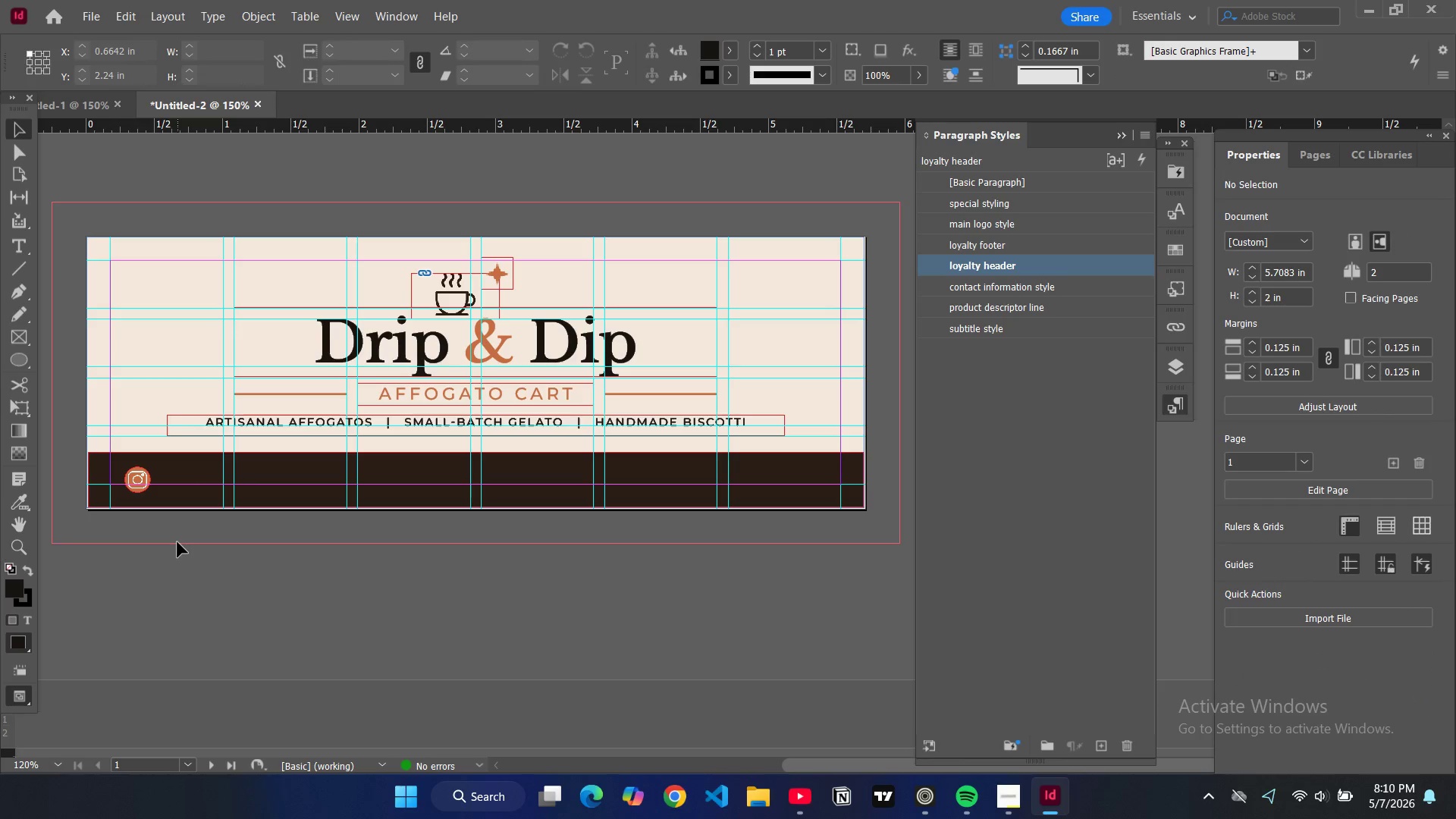 
key(Control+Z)
 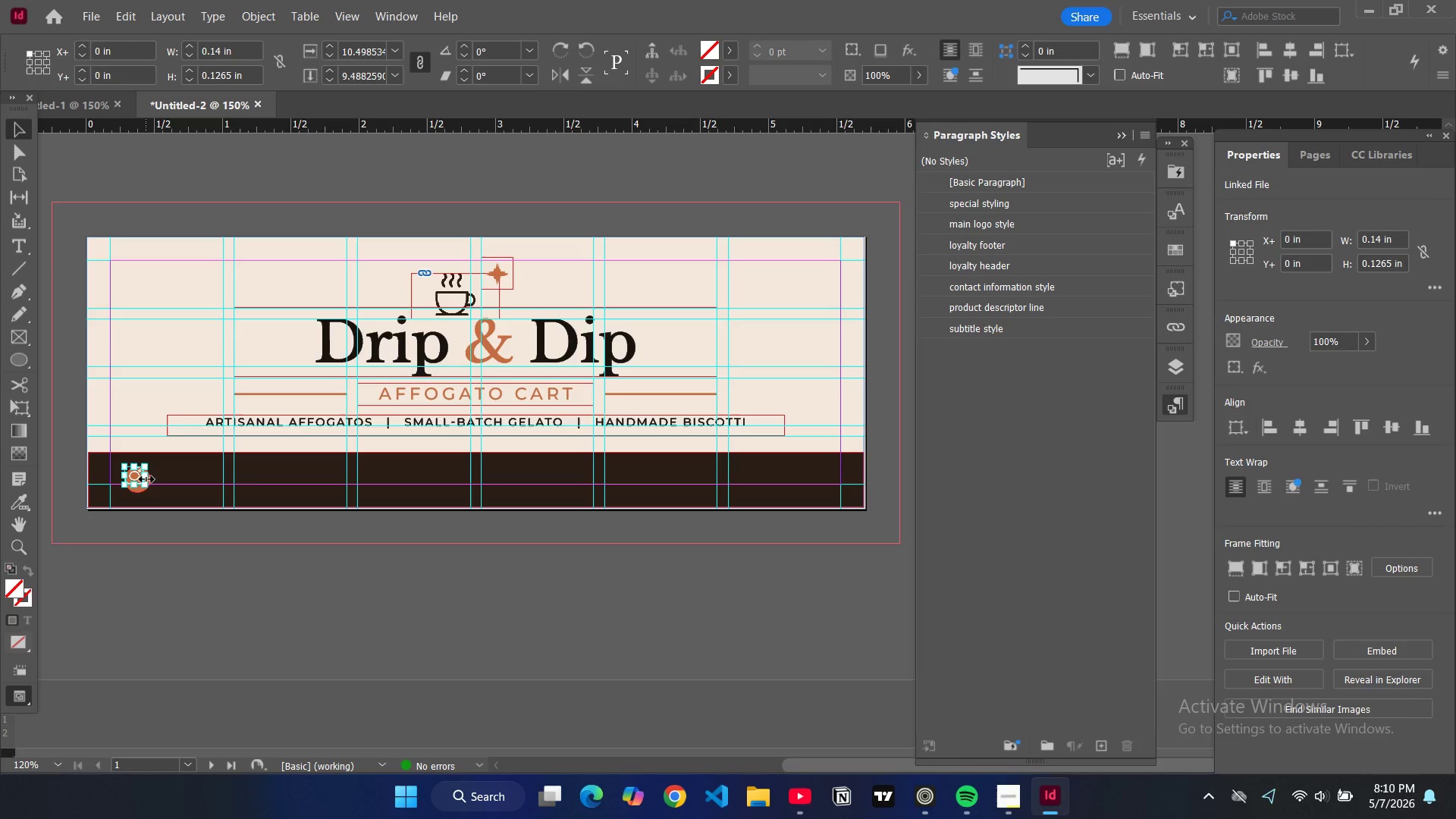 
left_click_drag(start_coordinate=[146, 479], to_coordinate=[142, 479])
 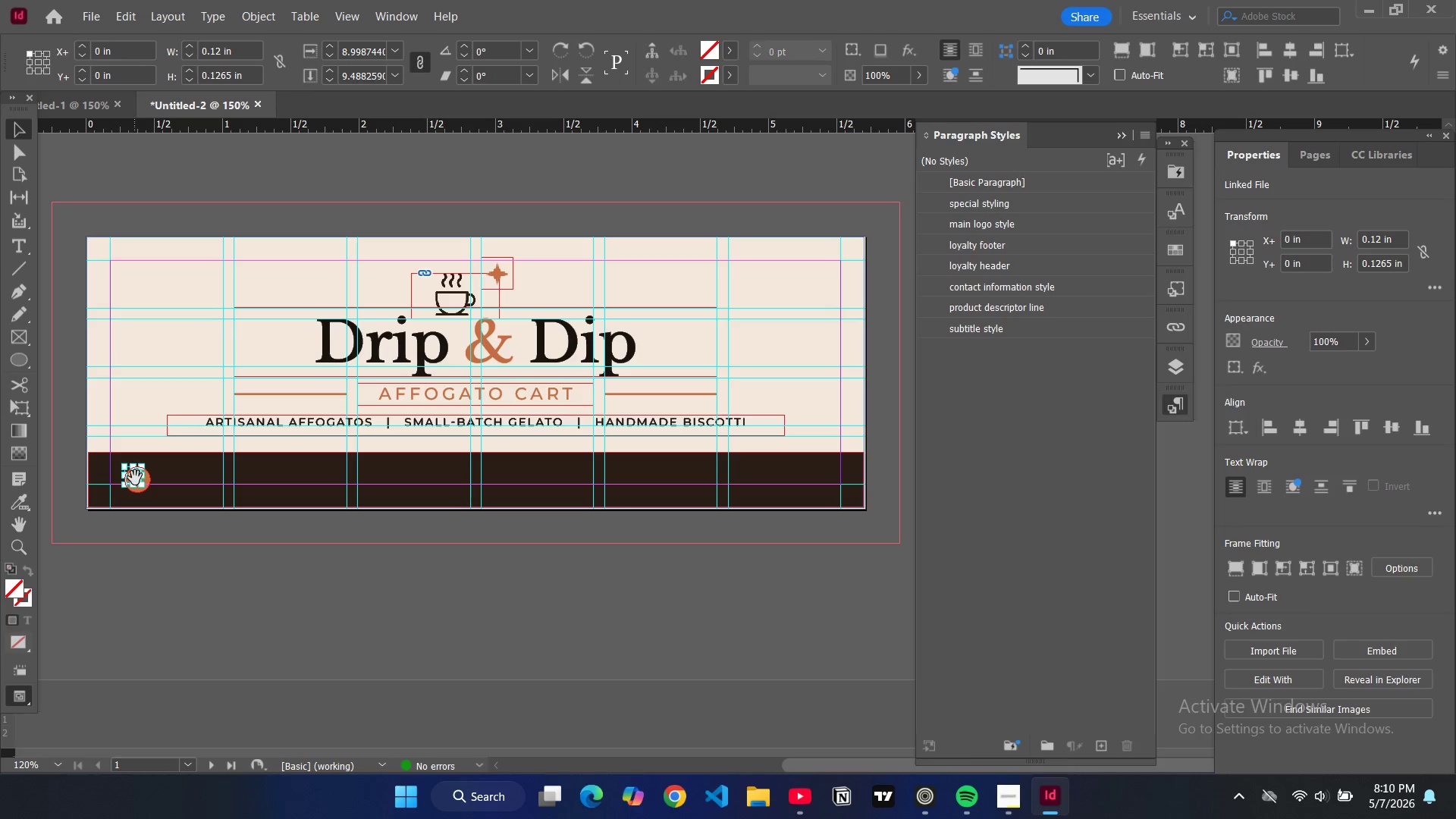 
left_click_drag(start_coordinate=[135, 478], to_coordinate=[140, 483])
 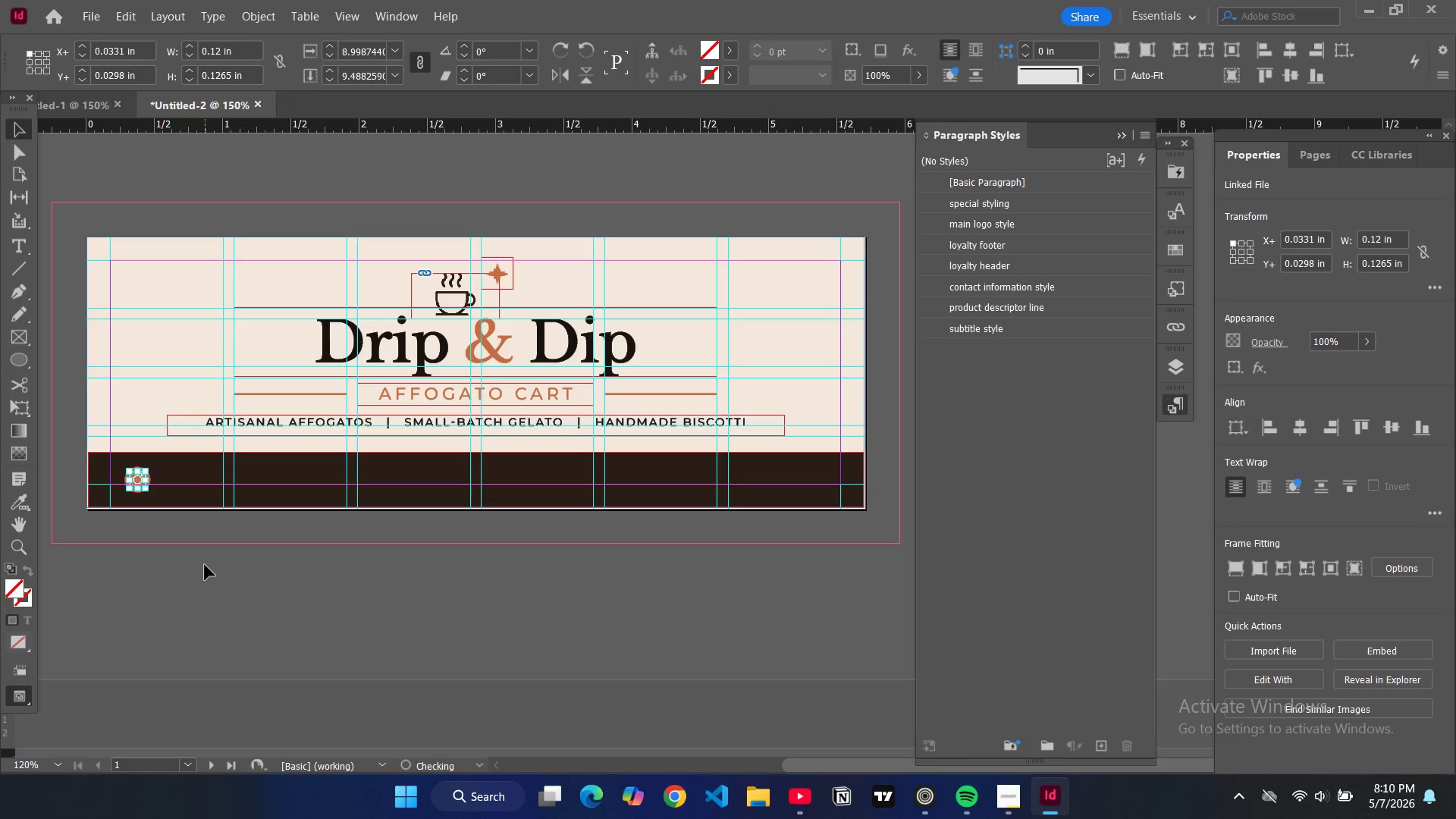 
left_click([205, 565])
 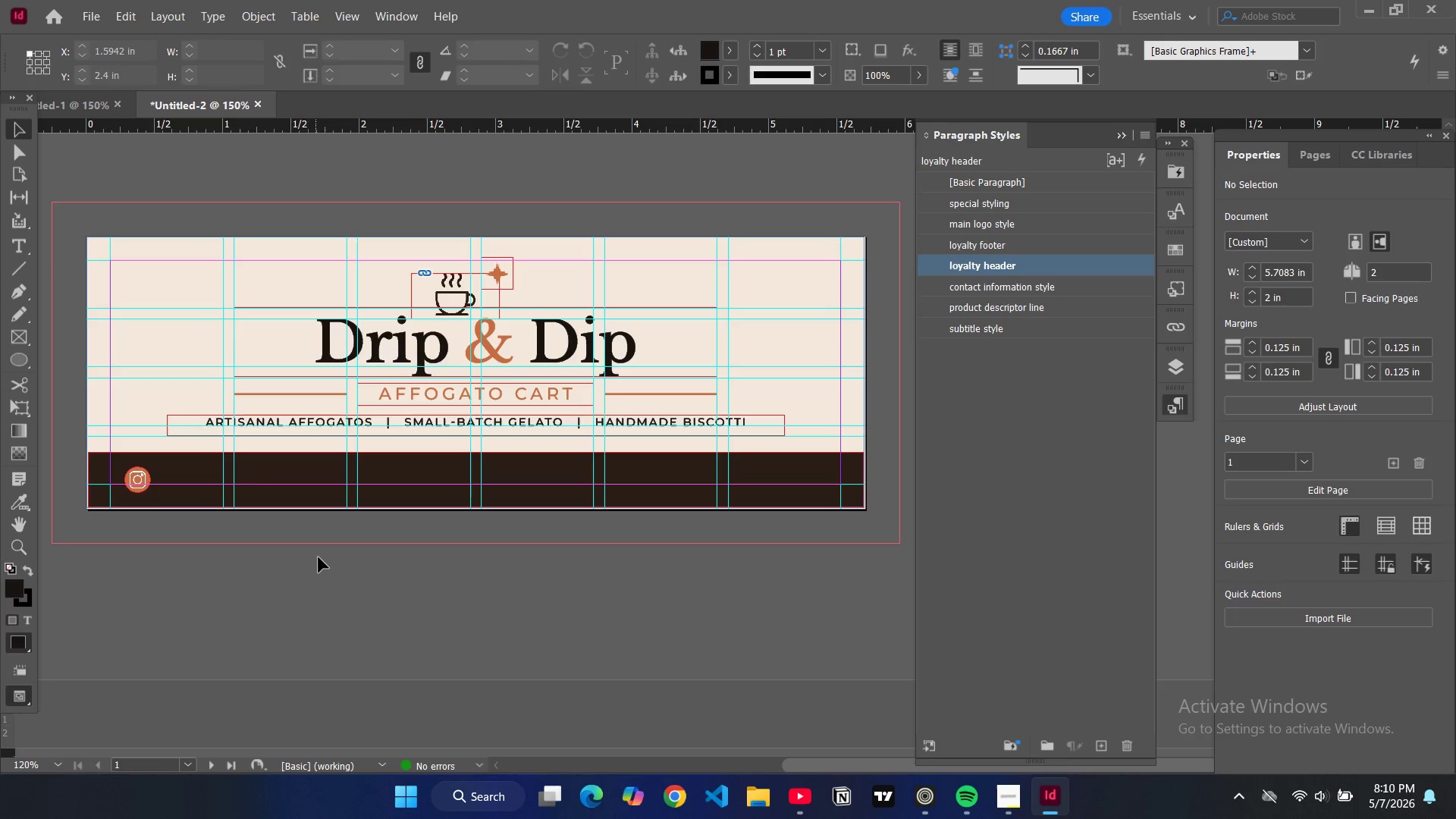 
type(ww)
 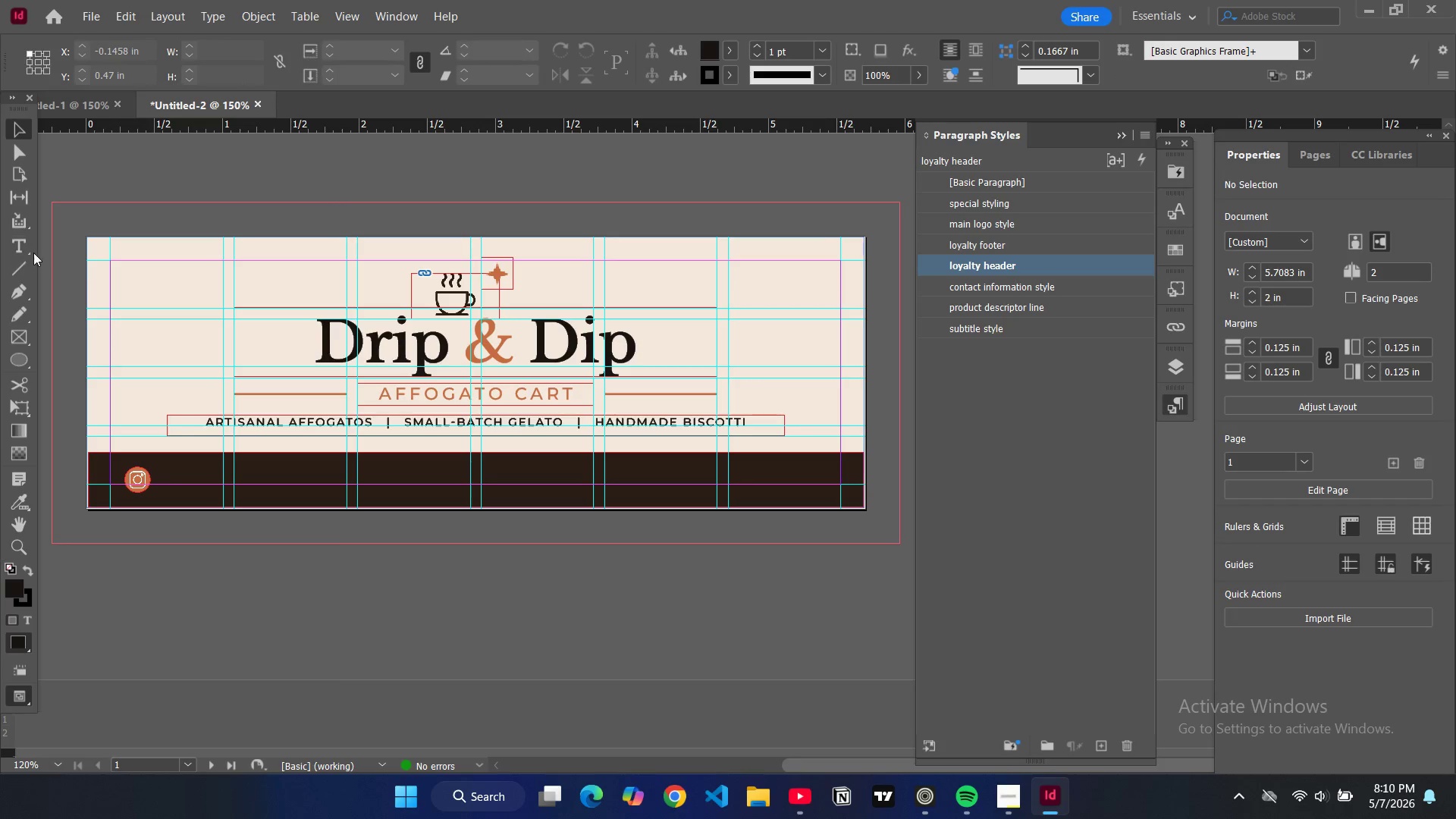 
left_click([17, 246])
 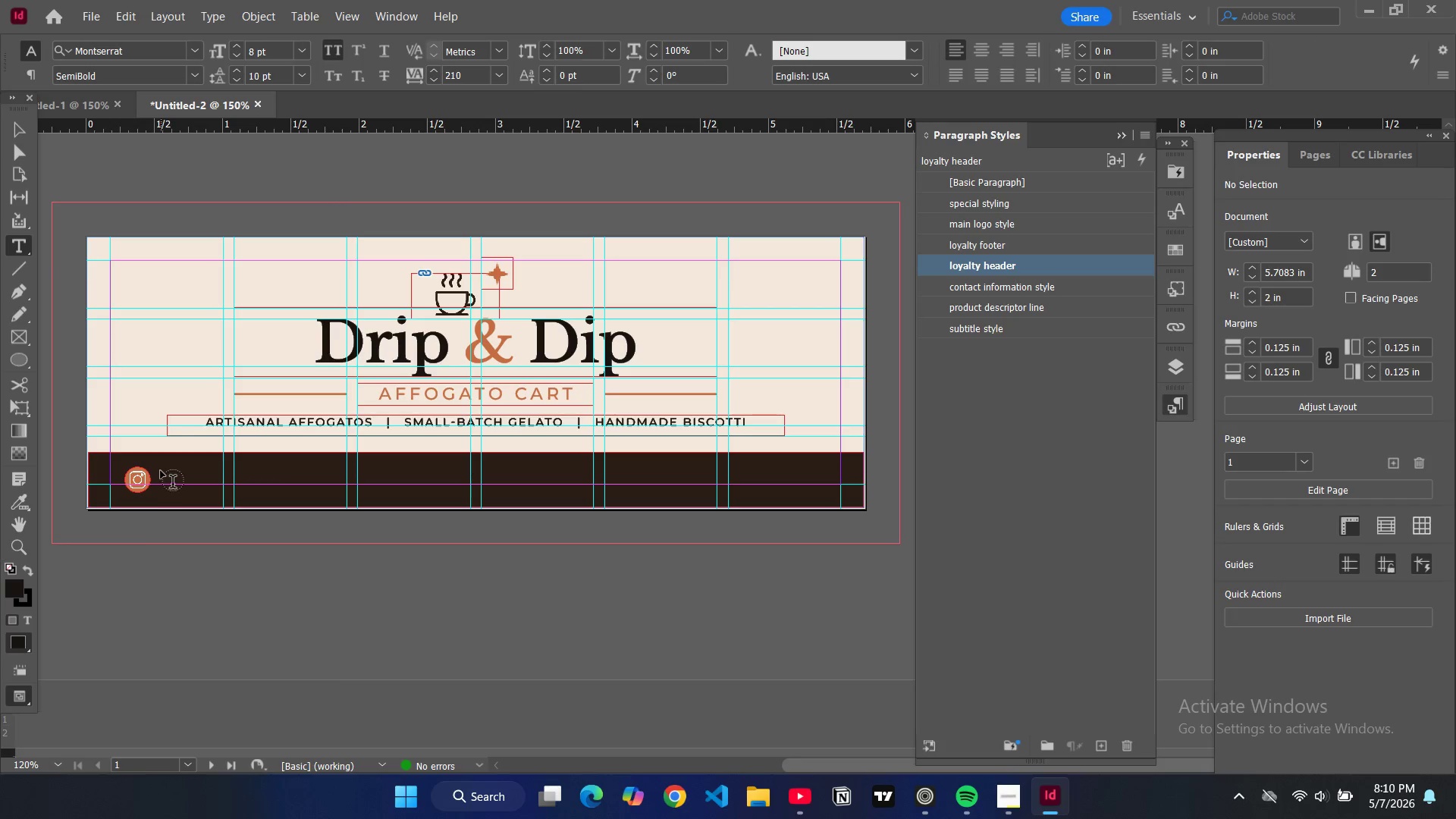 
left_click_drag(start_coordinate=[160, 471], to_coordinate=[346, 496])
 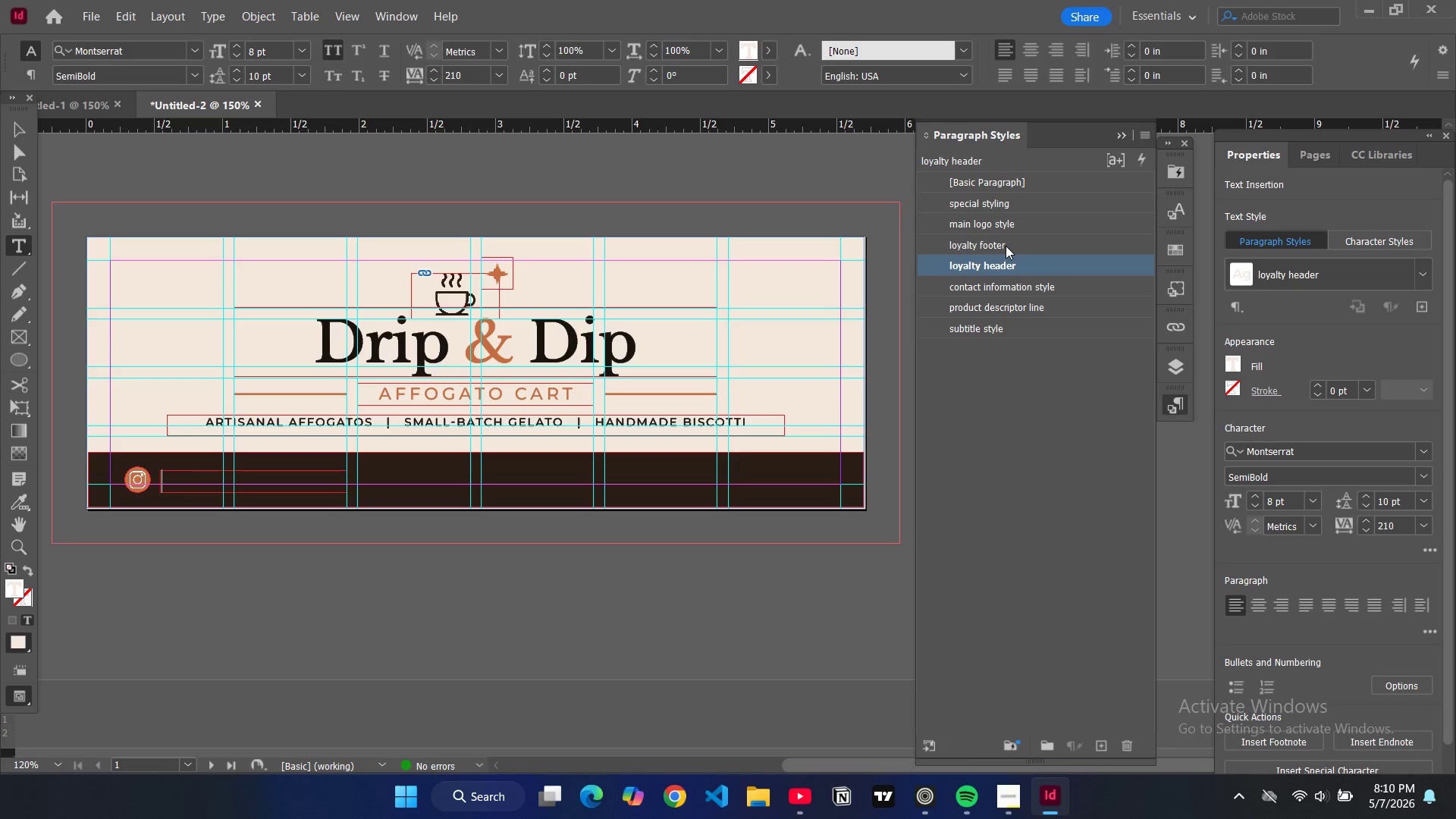 
wait(10.66)
 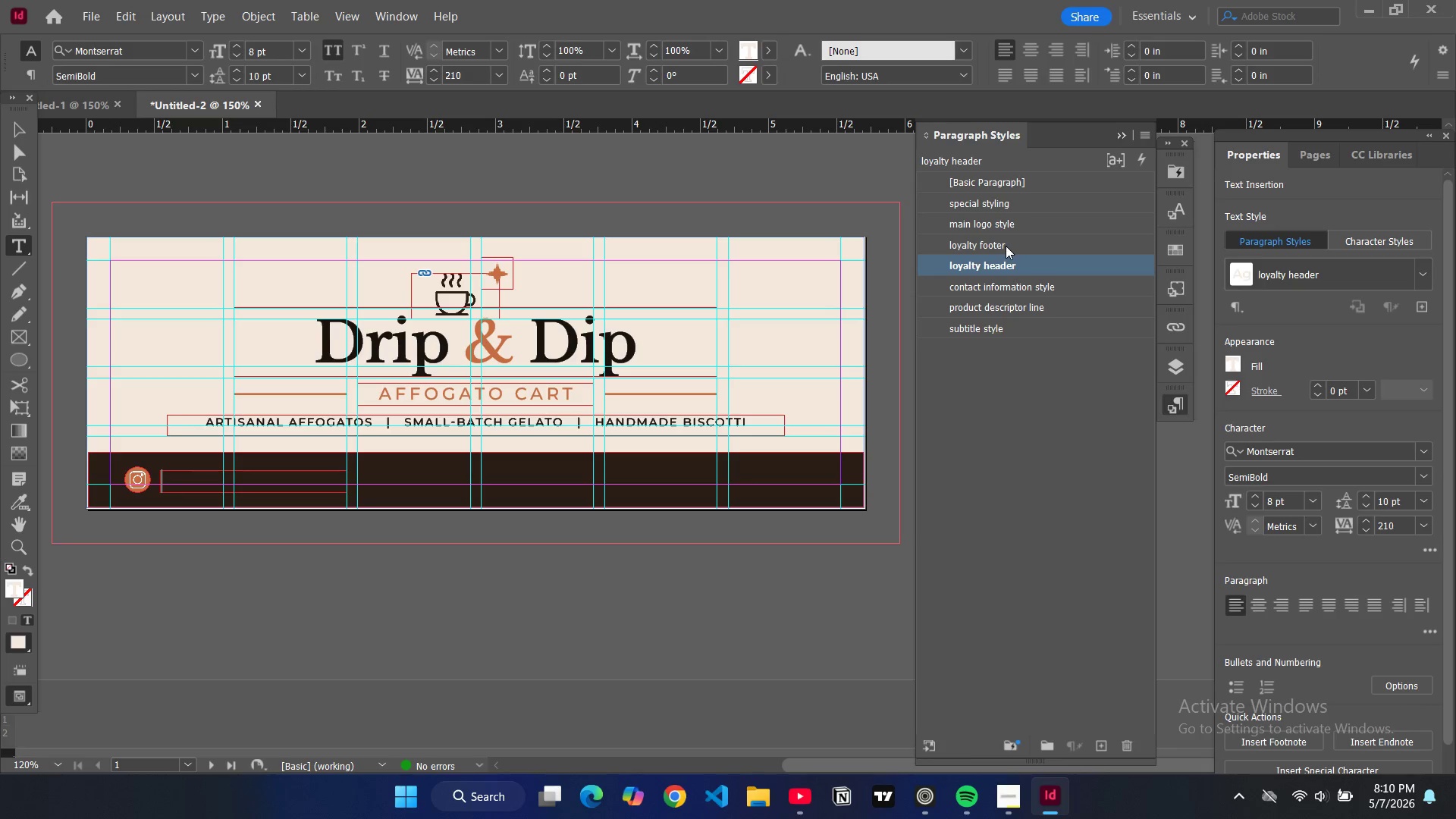 
left_click([1021, 289])
 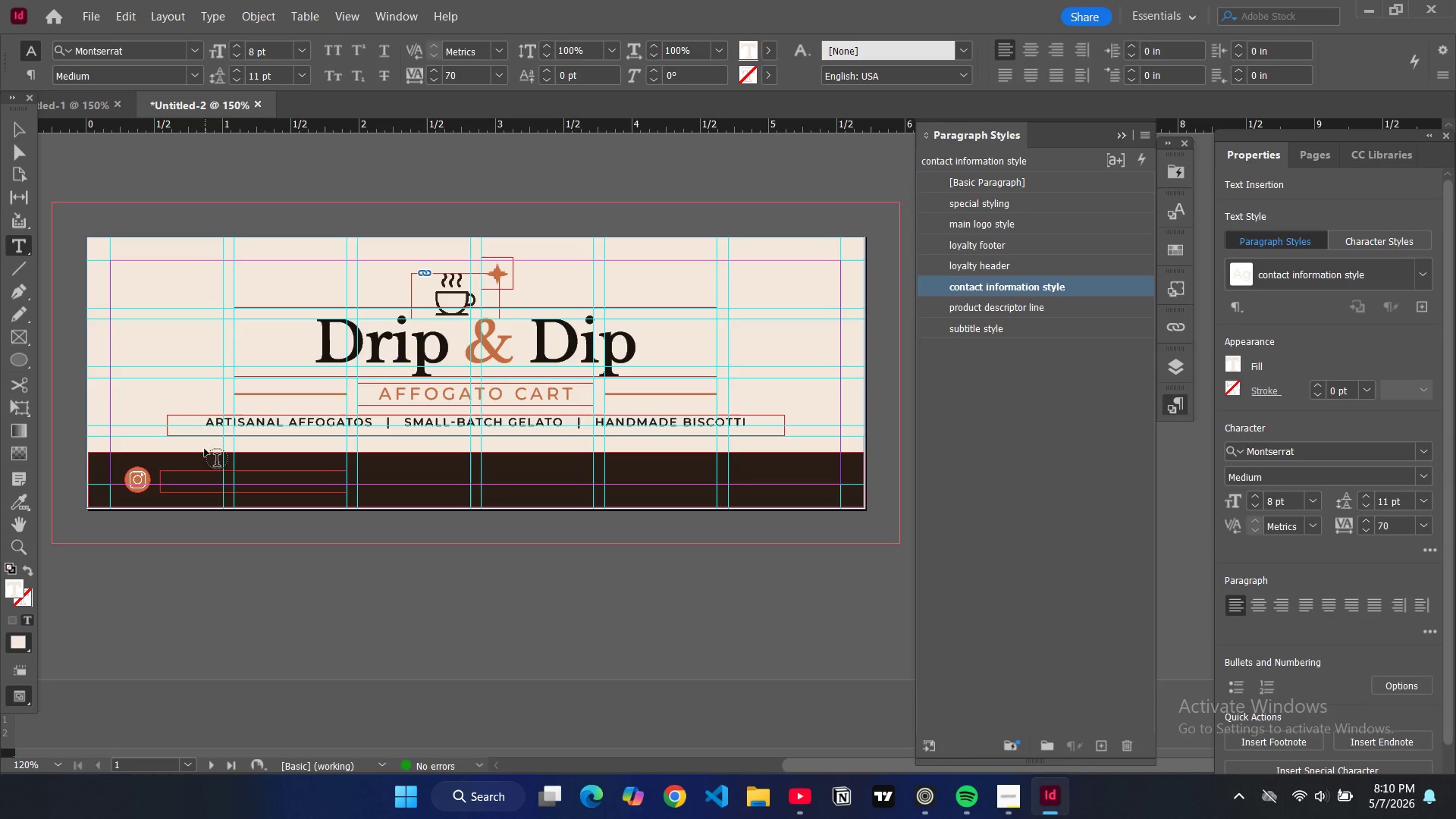 
type(@dr)
key(Backspace)
key(Backspace)
key(Tab)
 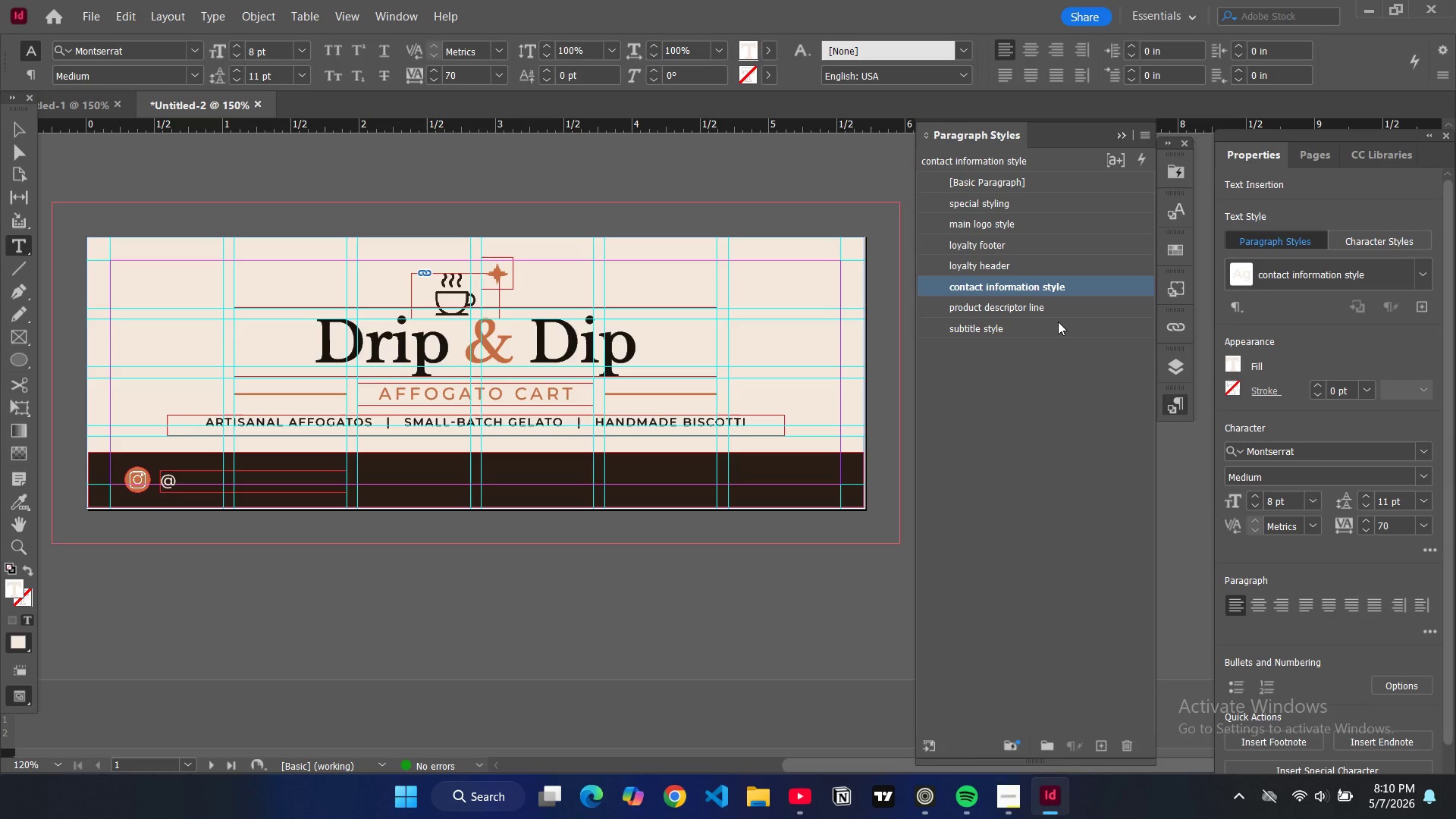 
key(Backspace)
 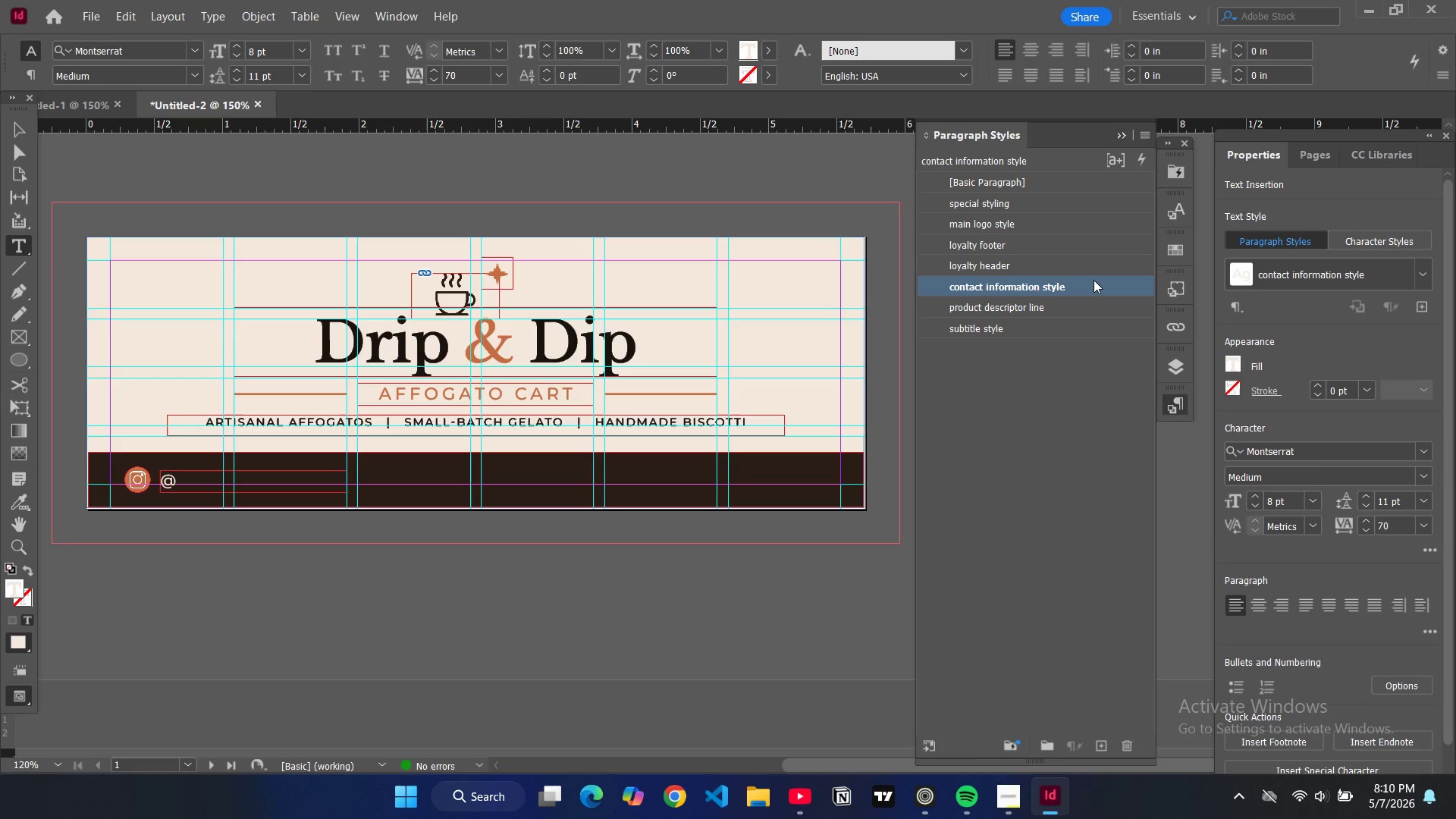 
double_click([1094, 280])
 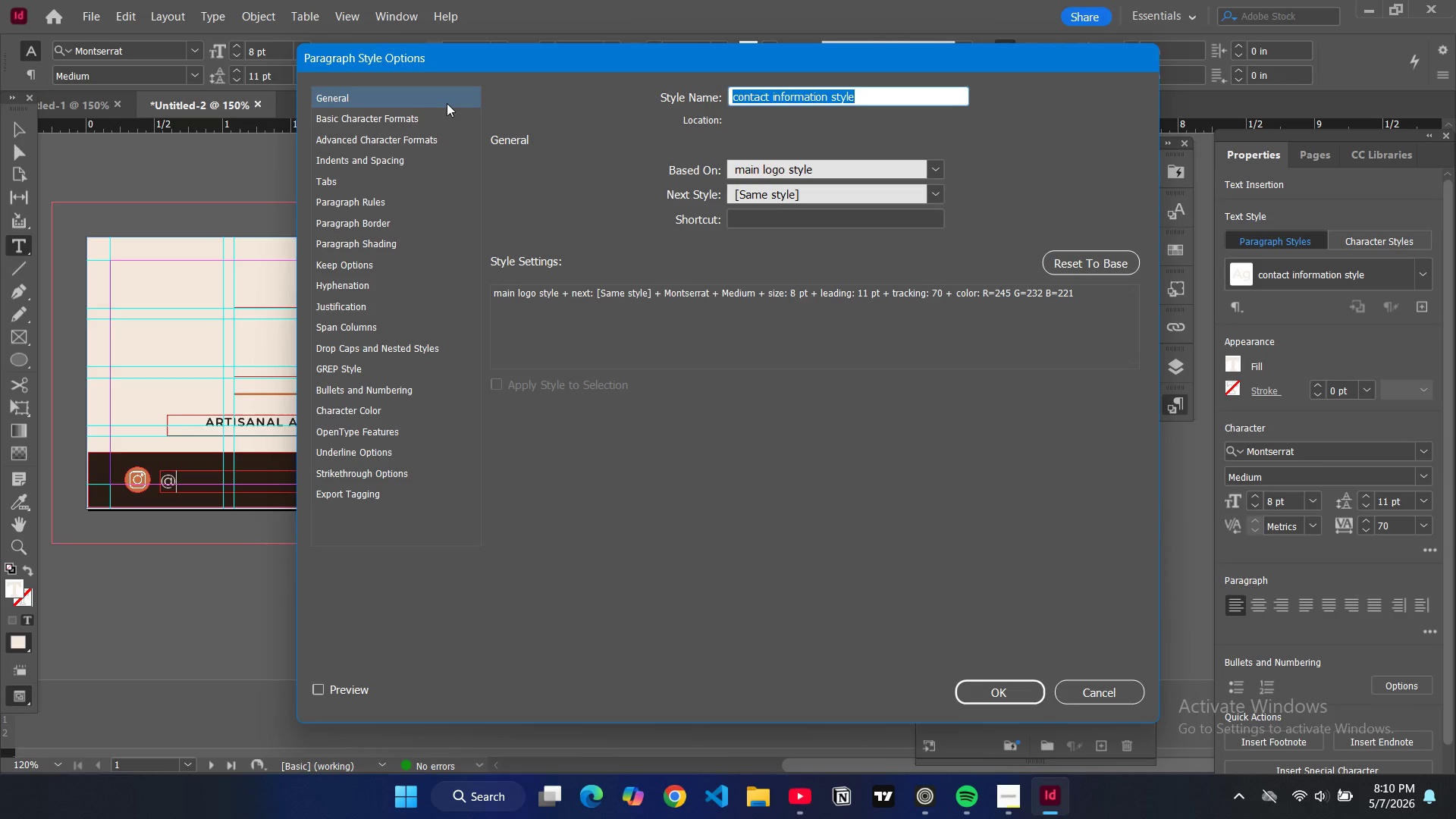 
left_click([438, 117])
 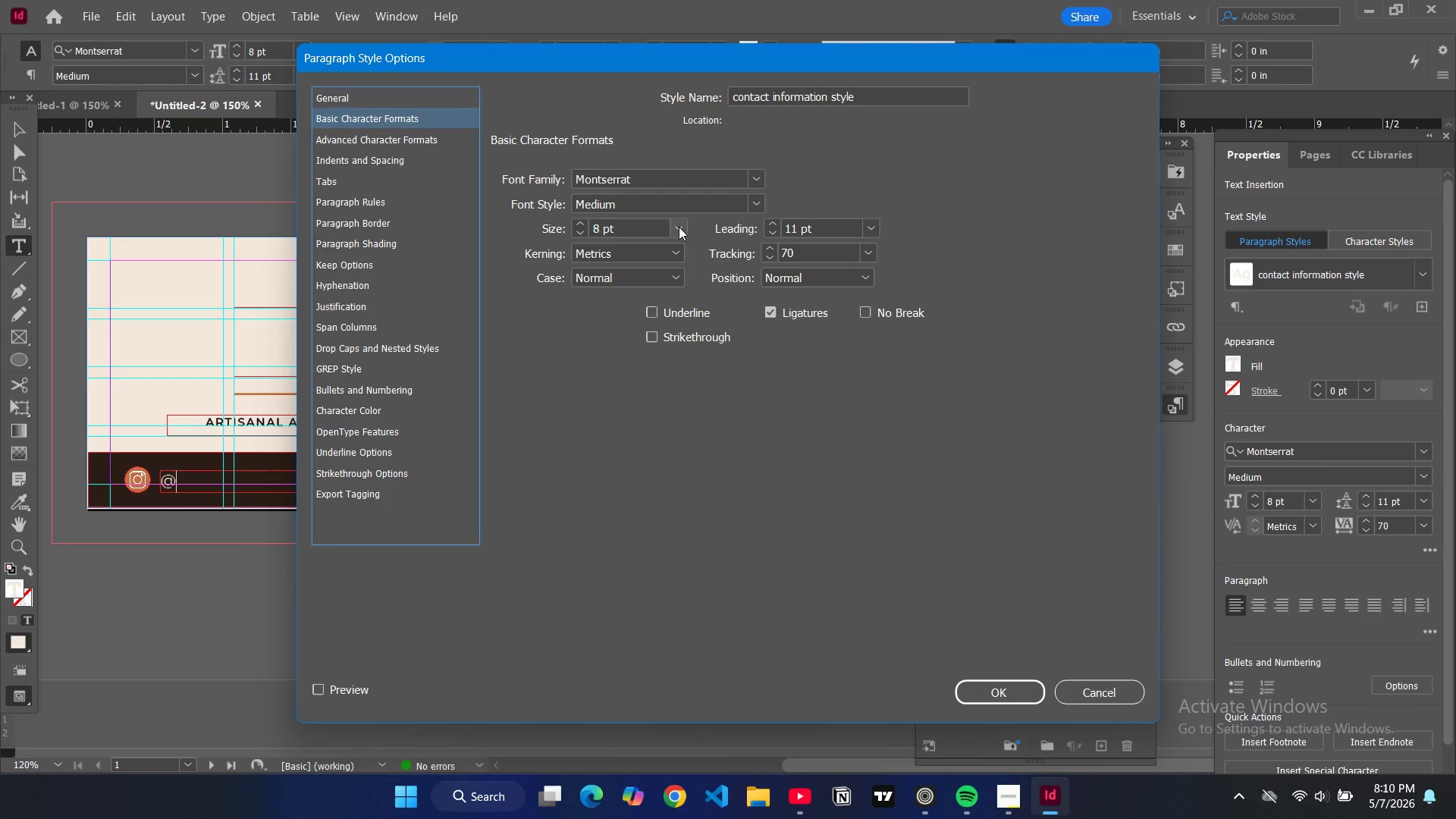 
left_click([679, 228])
 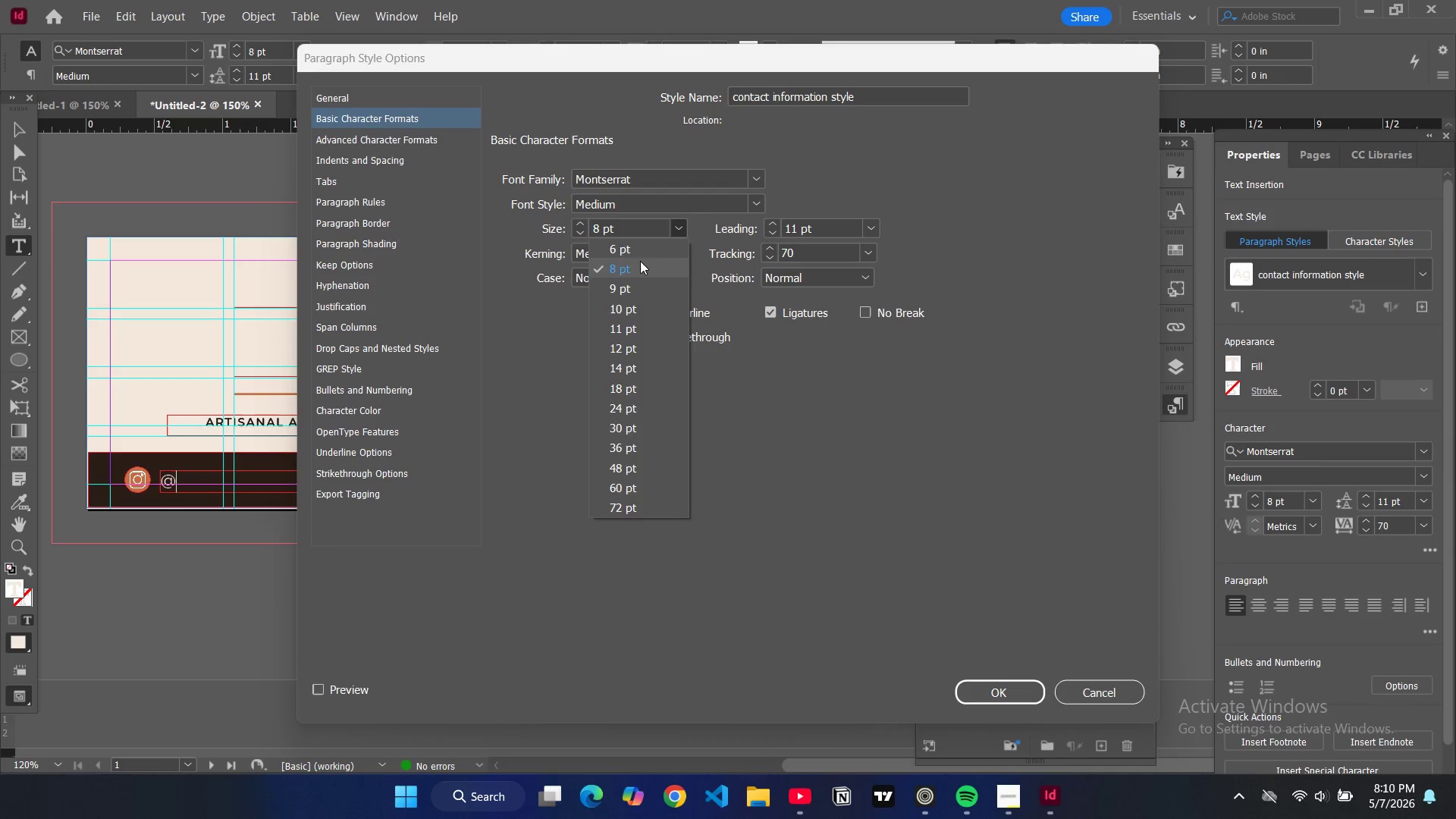 
left_click([640, 261])
 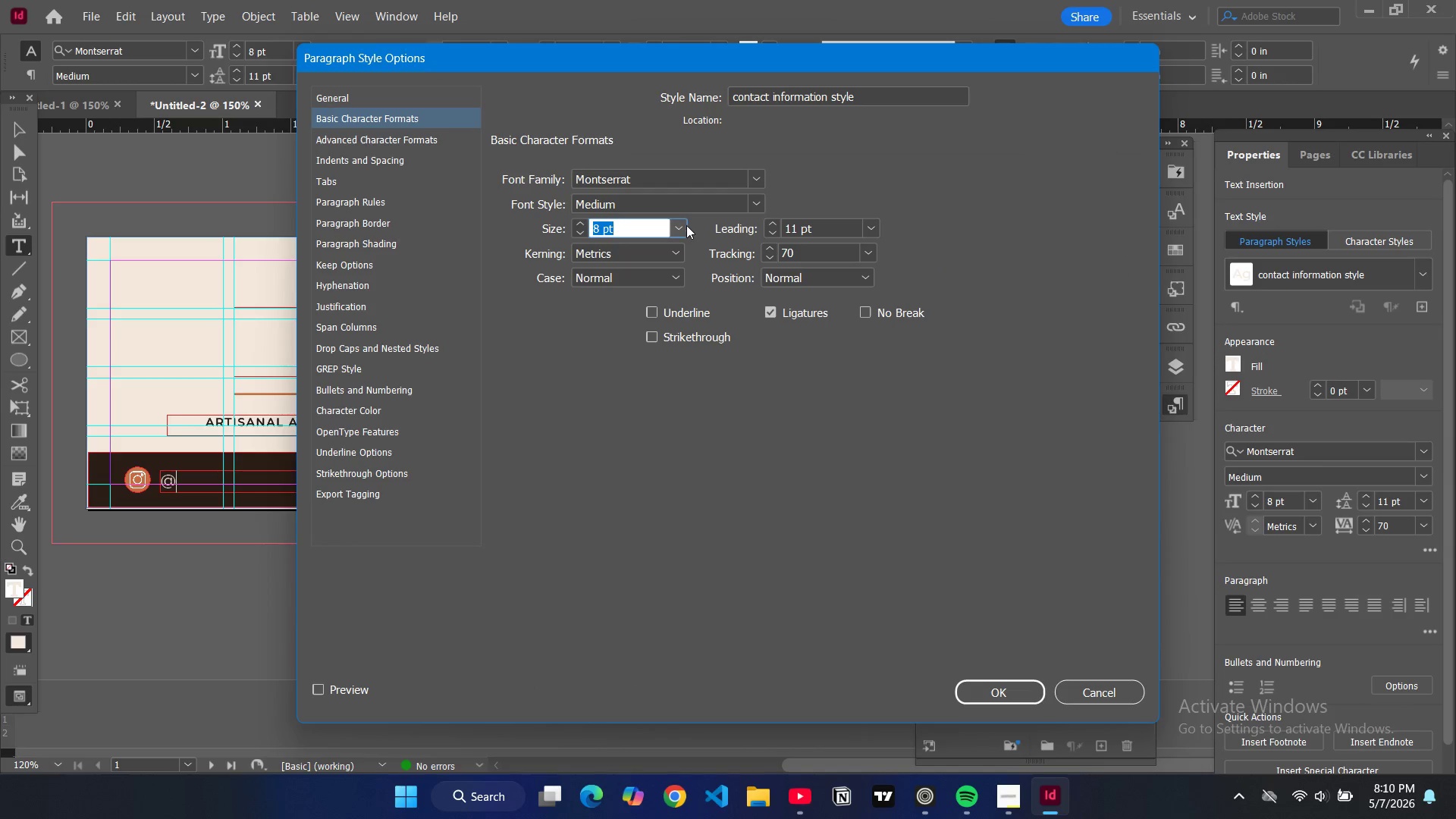 
left_click([686, 225])
 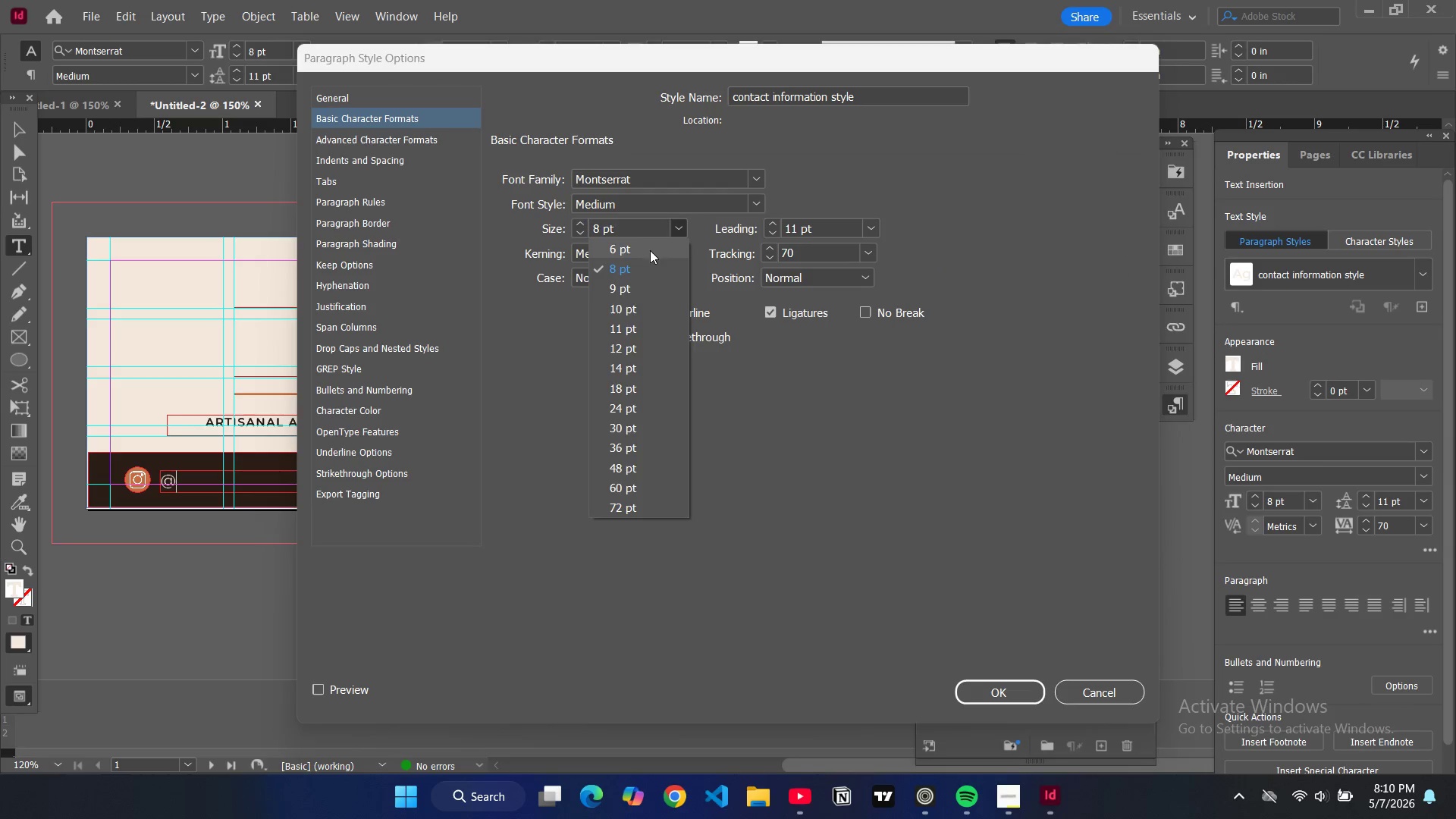 
left_click([650, 250])
 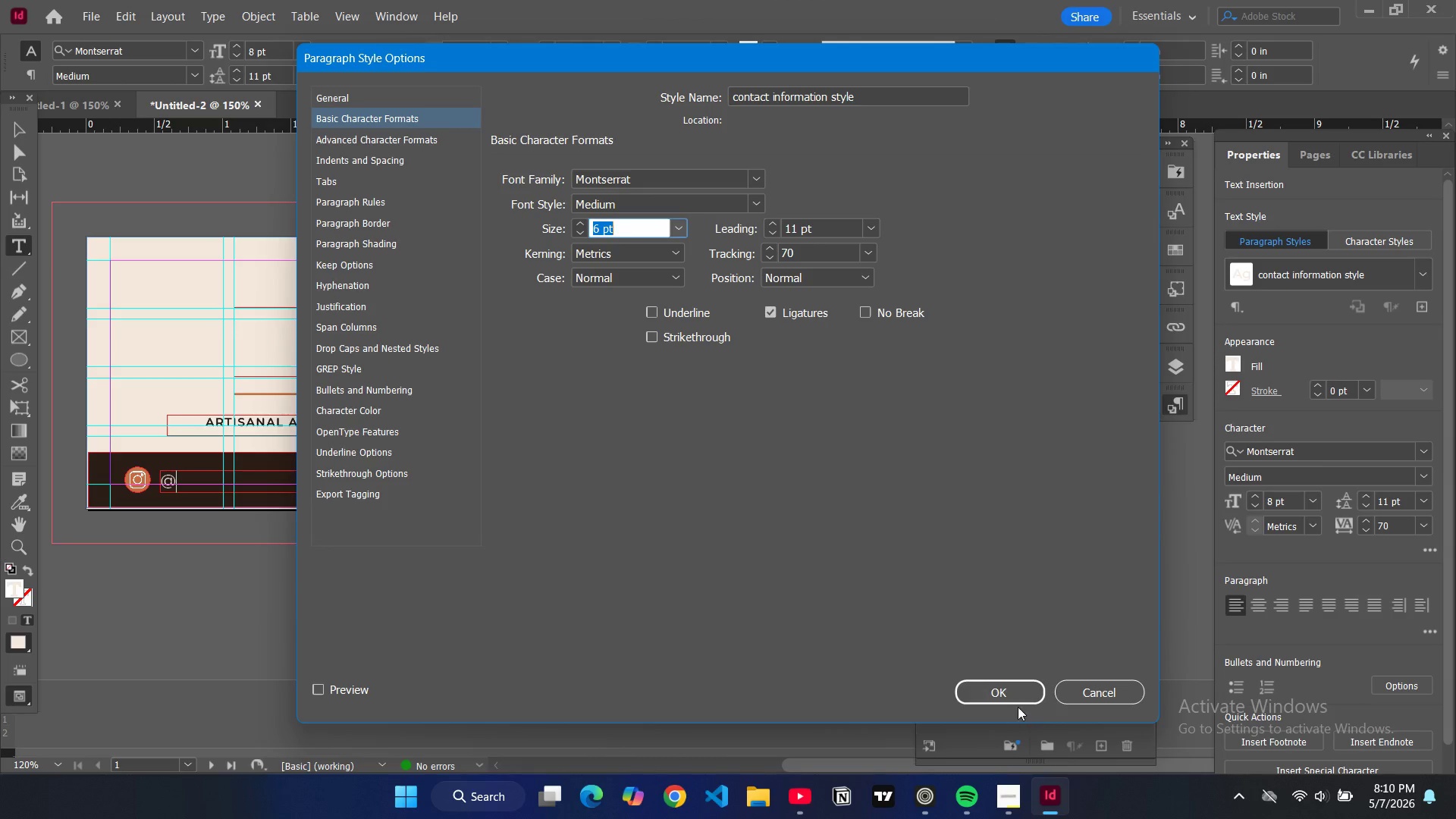 
left_click([1010, 698])
 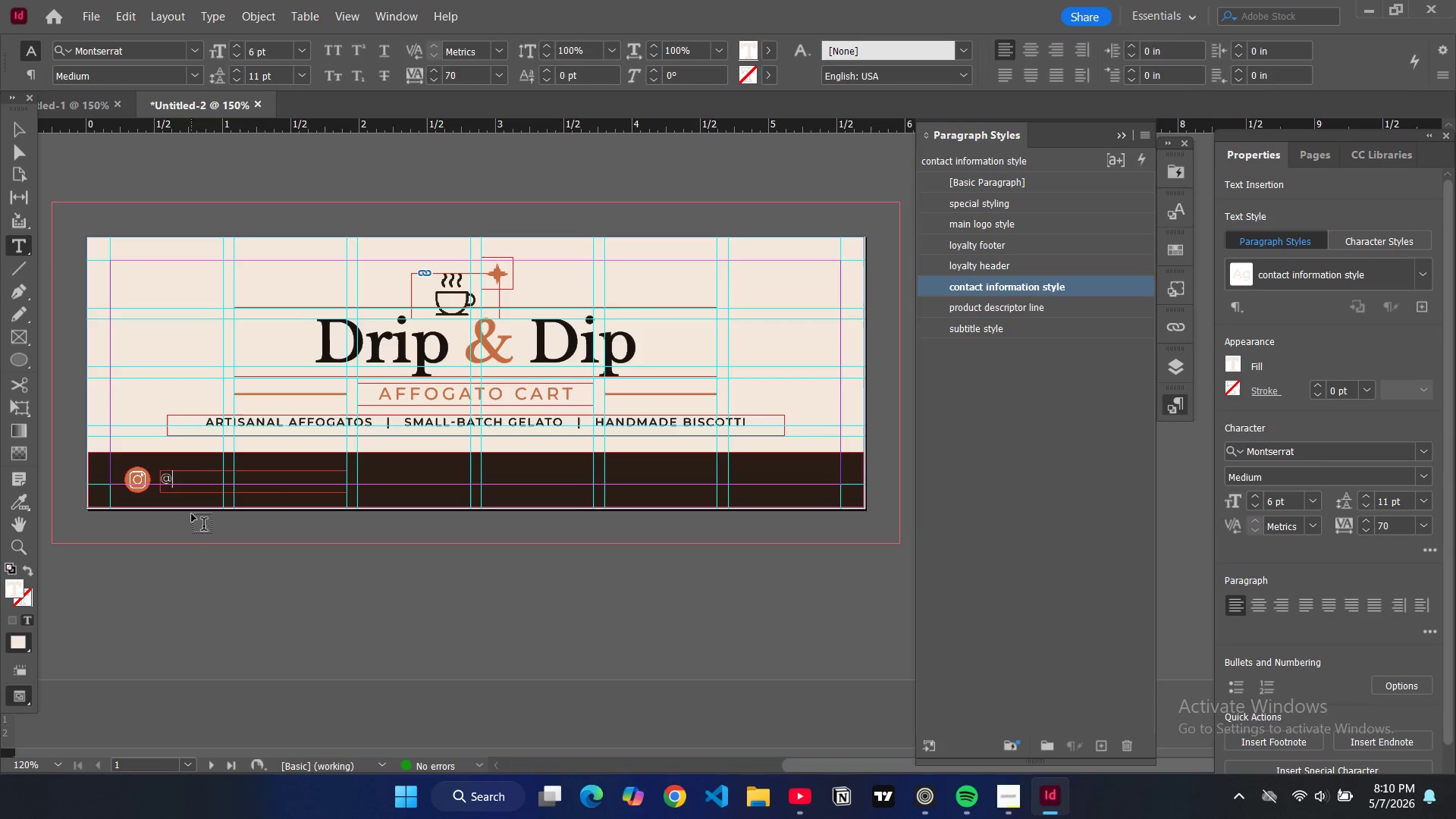 
type(DRIPANDDIP)
 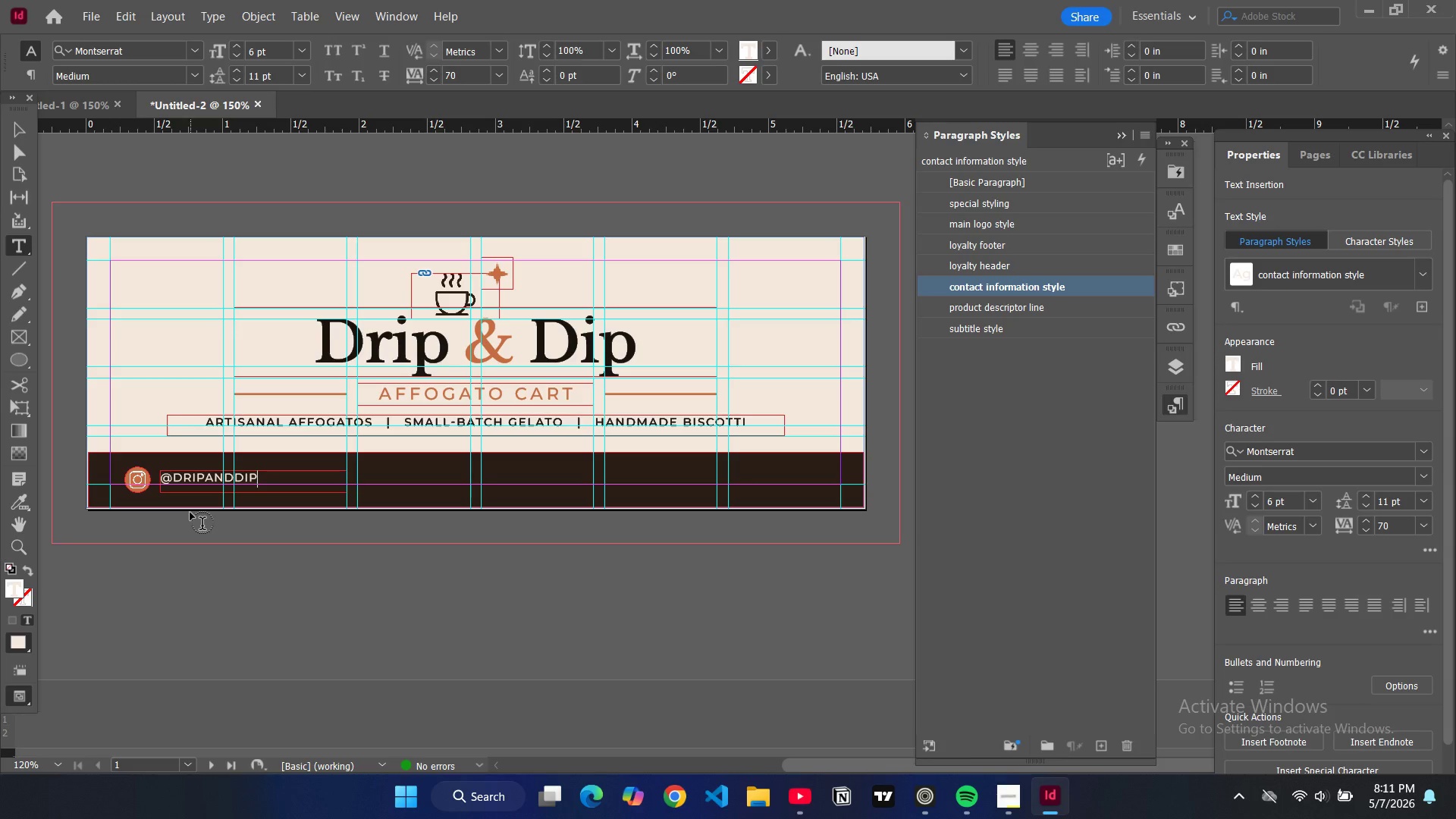 
type(,)
key(Backspace)
type(.AFFOD)
key(Backspace)
type(GATE)
key(Backspace)
type(O)
 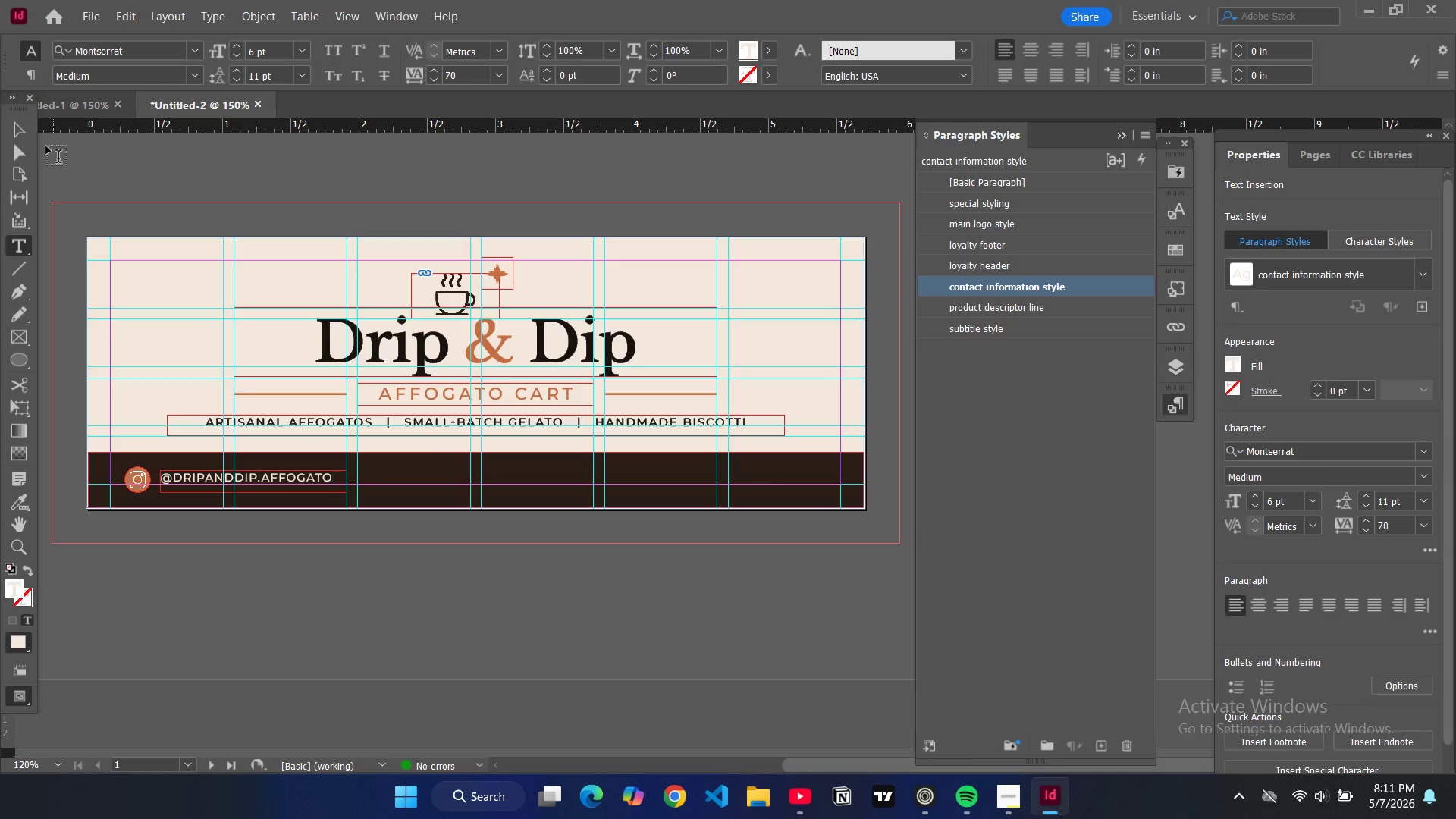 
left_click([23, 131])
 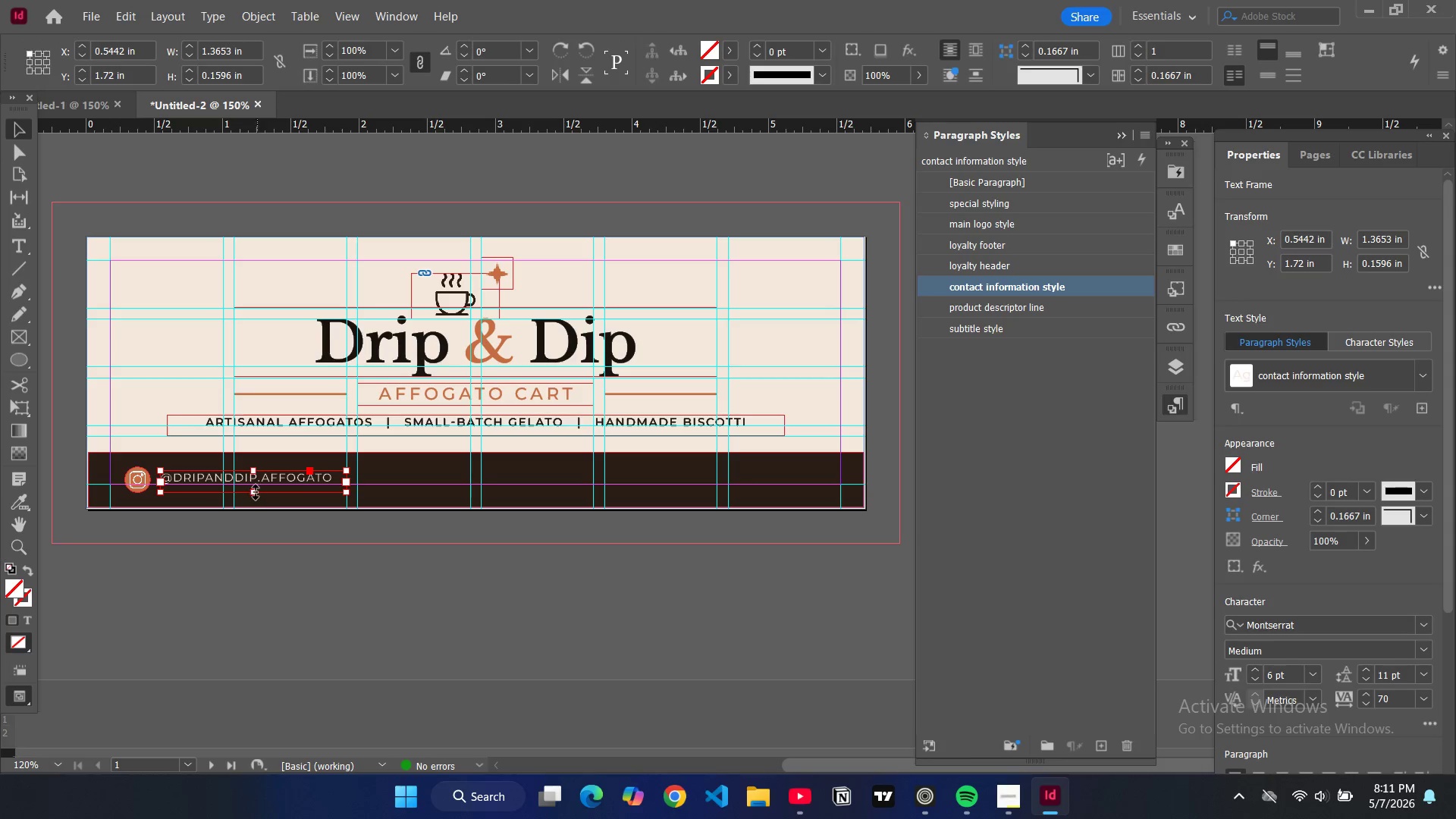 
left_click_drag(start_coordinate=[256, 492], to_coordinate=[256, 485])
 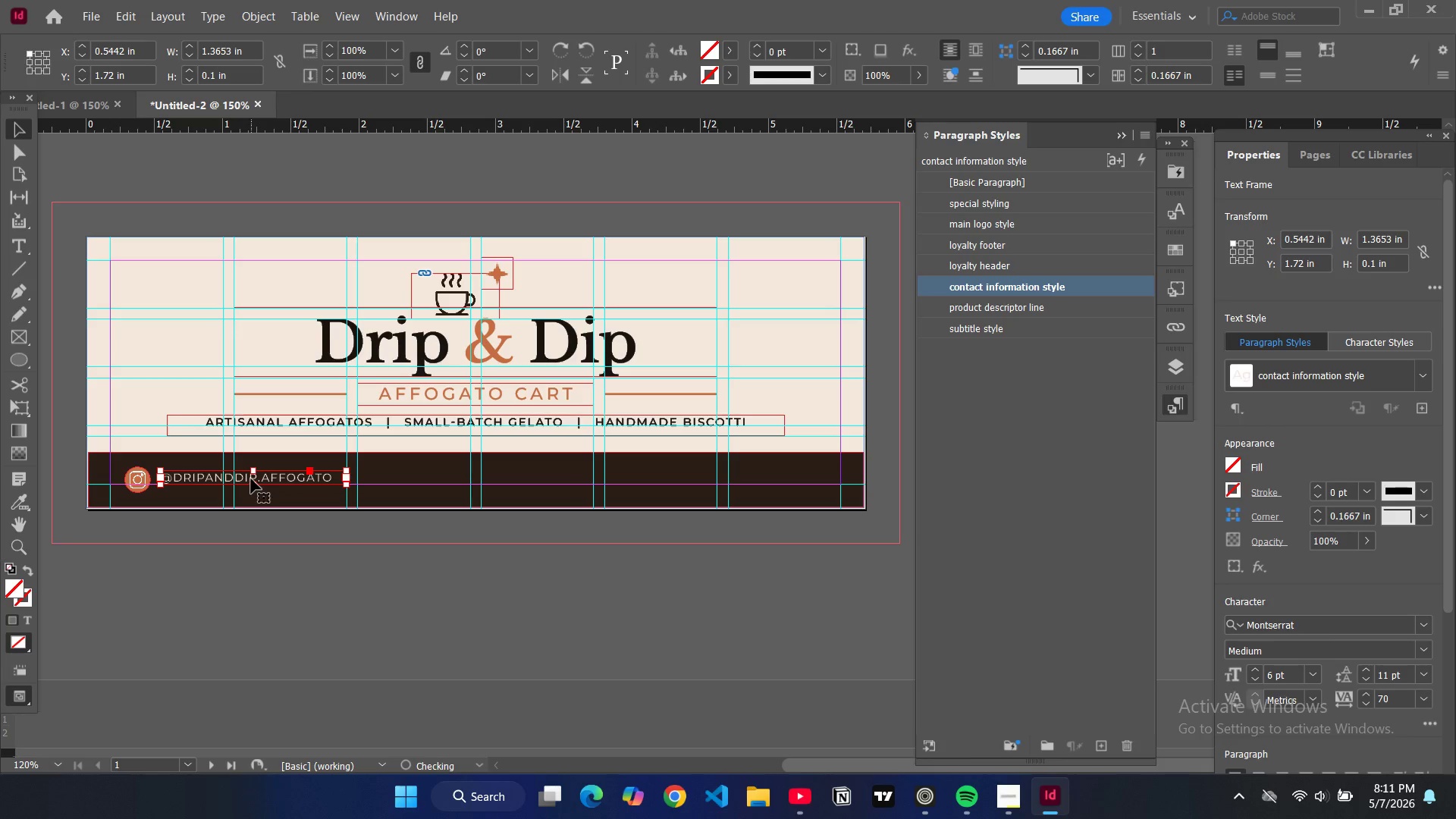 
left_click_drag(start_coordinate=[250, 477], to_coordinate=[250, 483])
 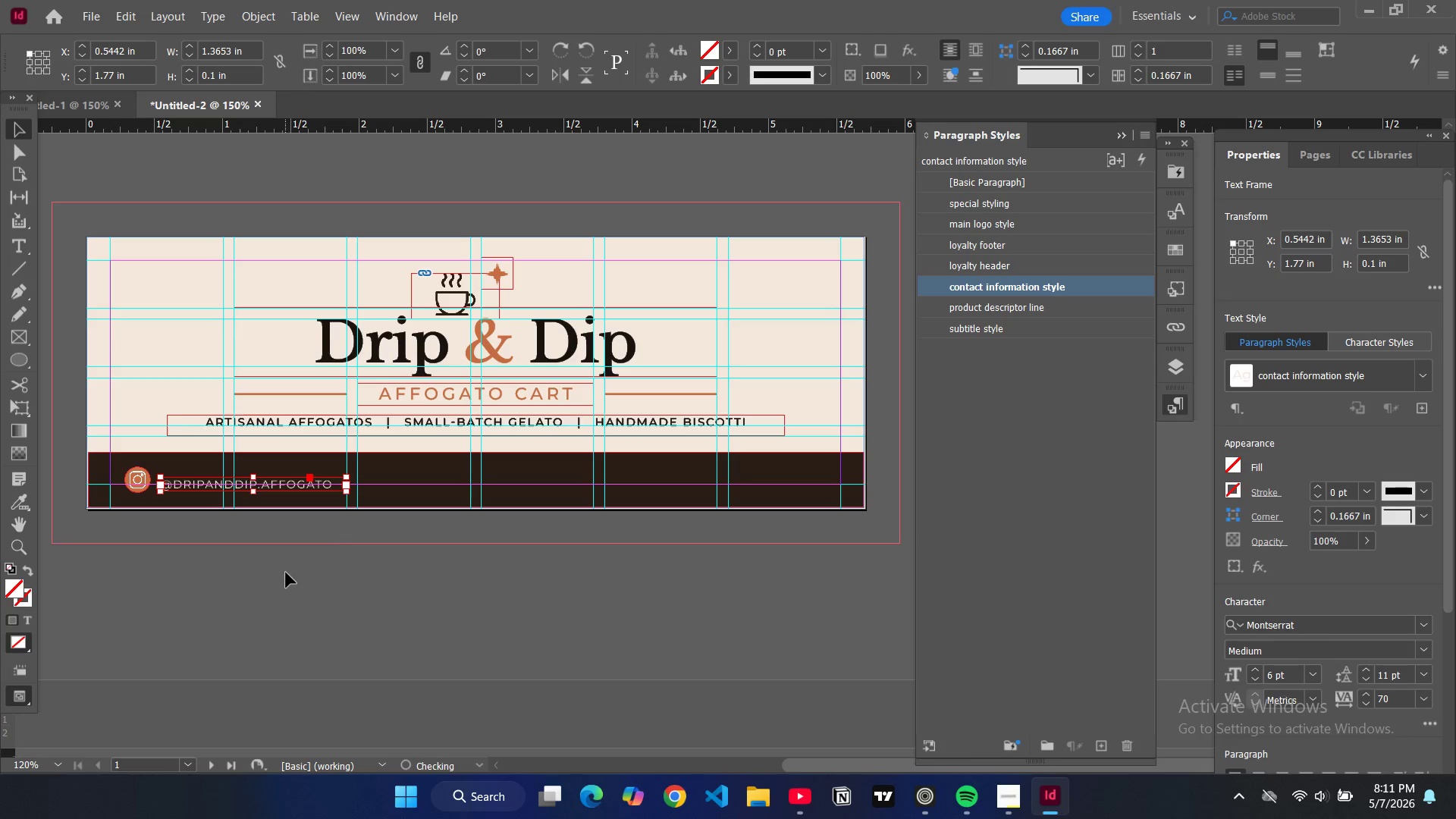 
left_click([286, 573])
 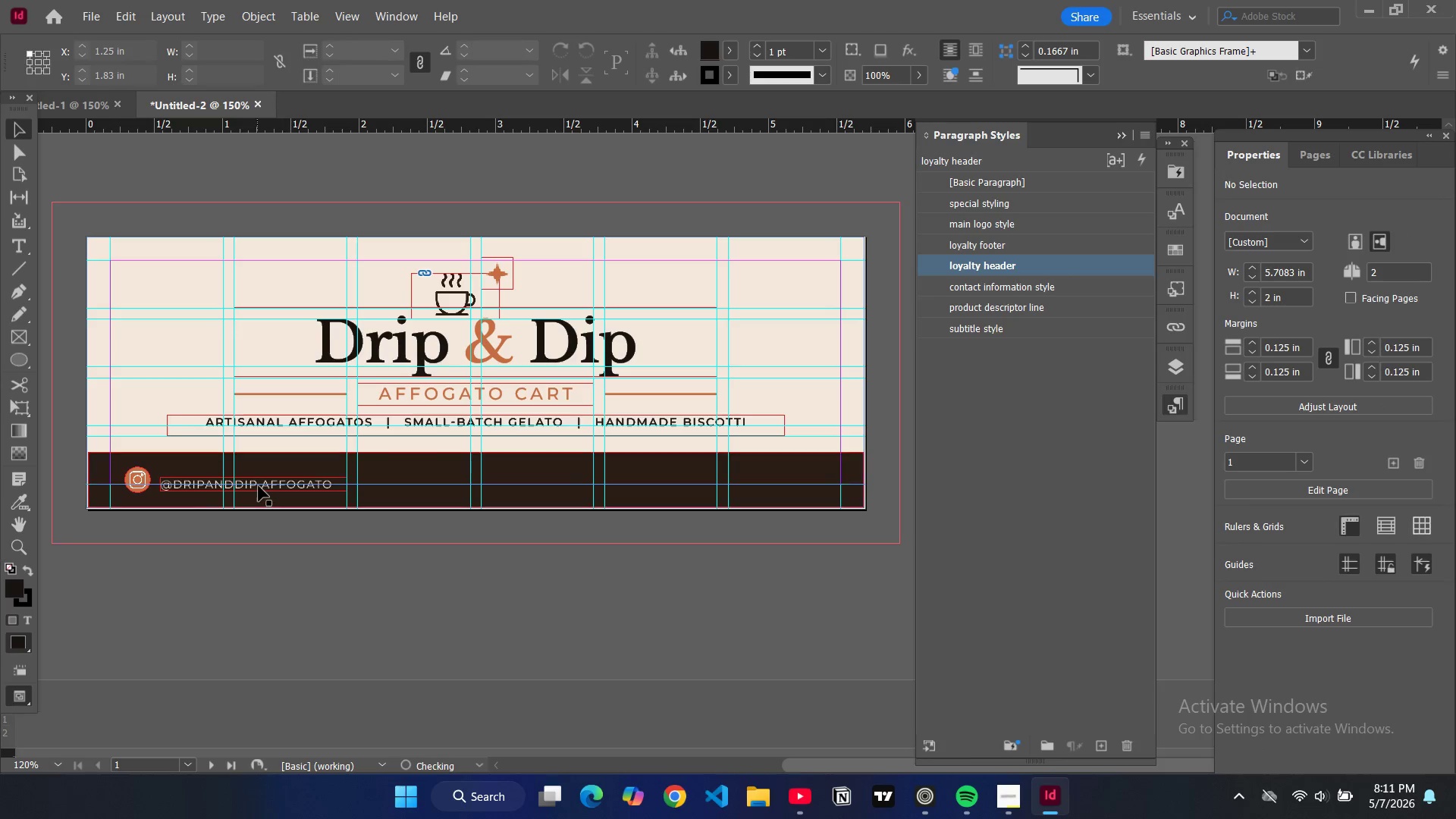 
left_click([259, 486])
 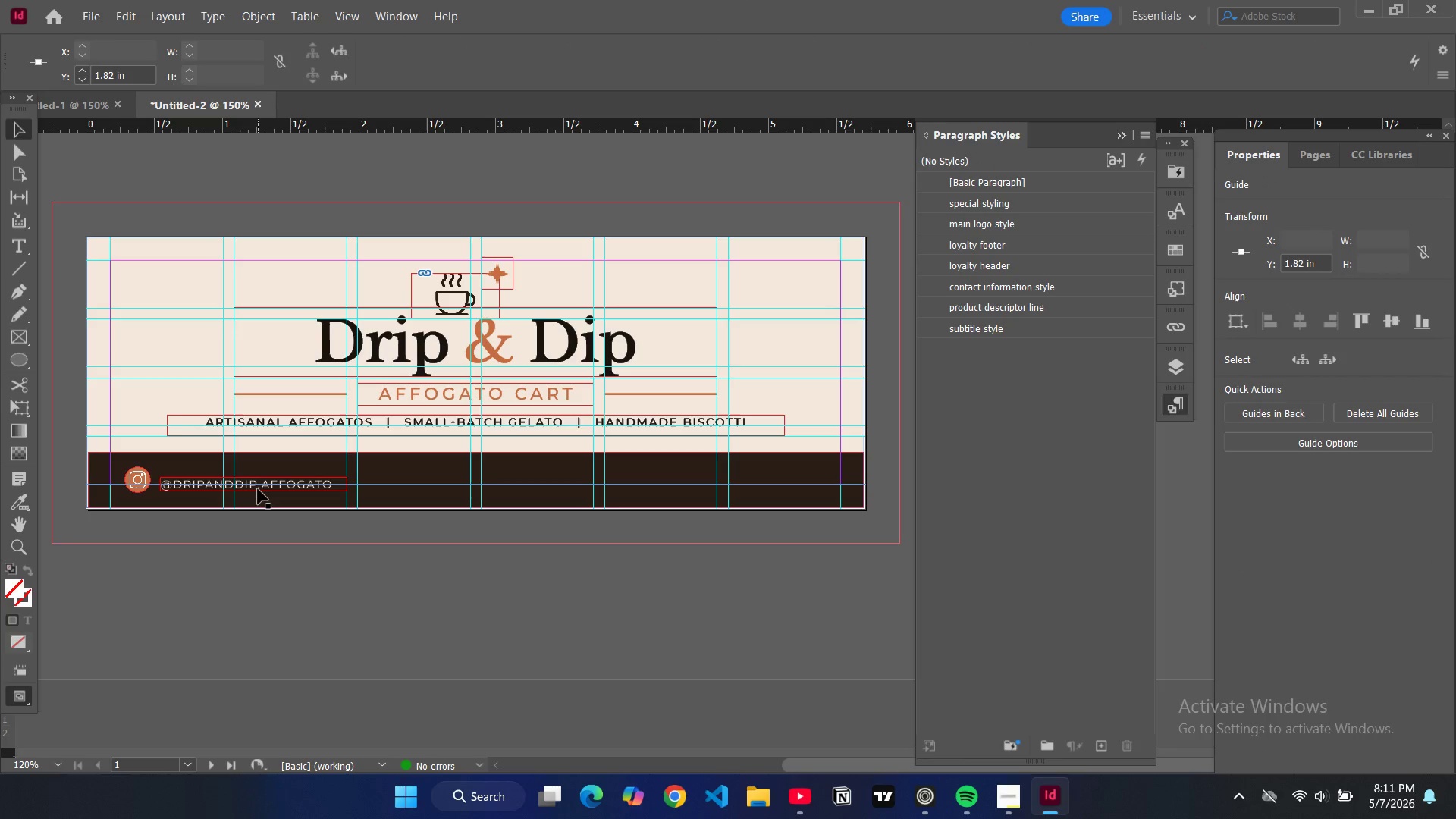 
left_click([258, 489])
 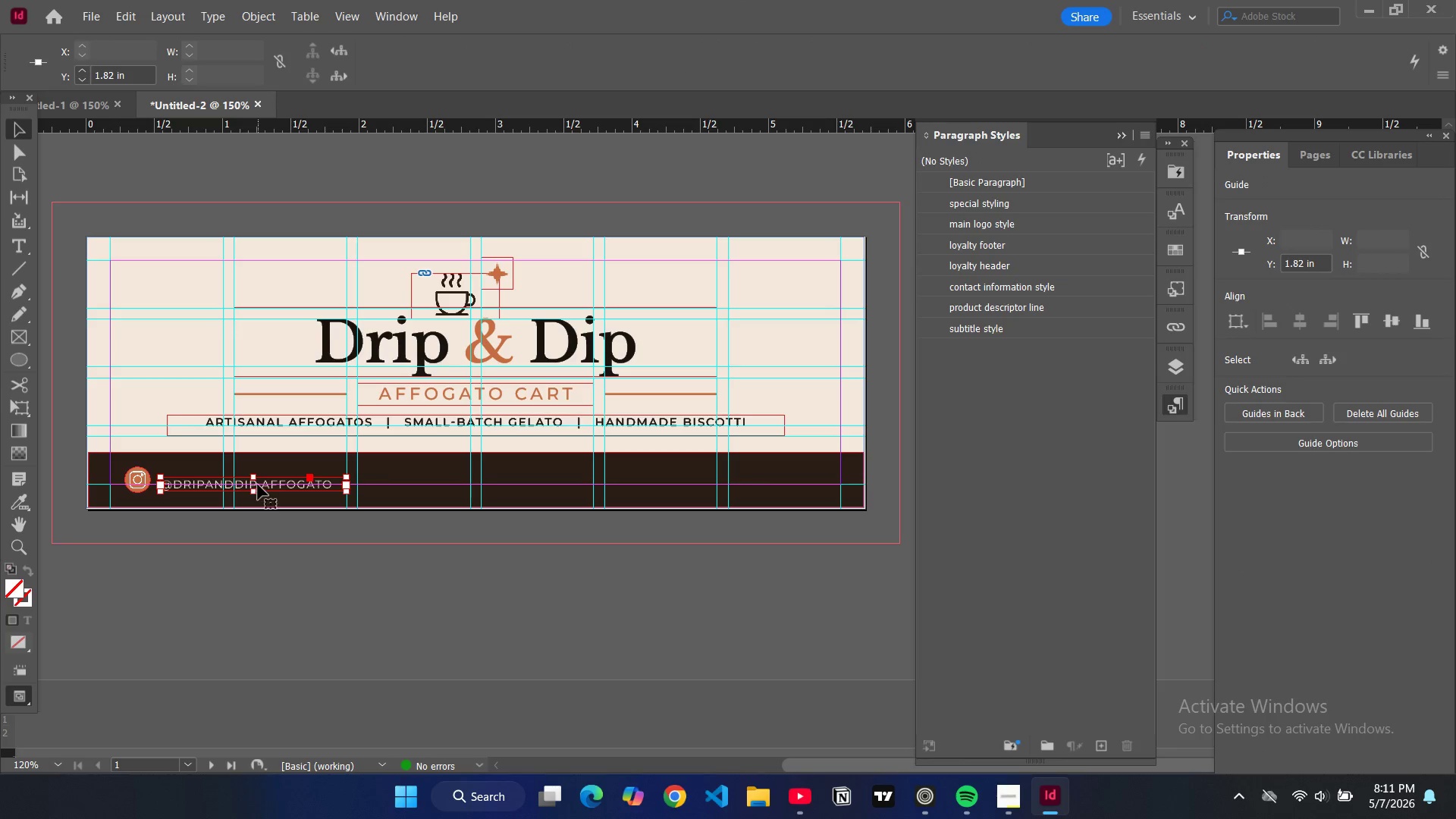 
left_click_drag(start_coordinate=[258, 485], to_coordinate=[257, 479])
 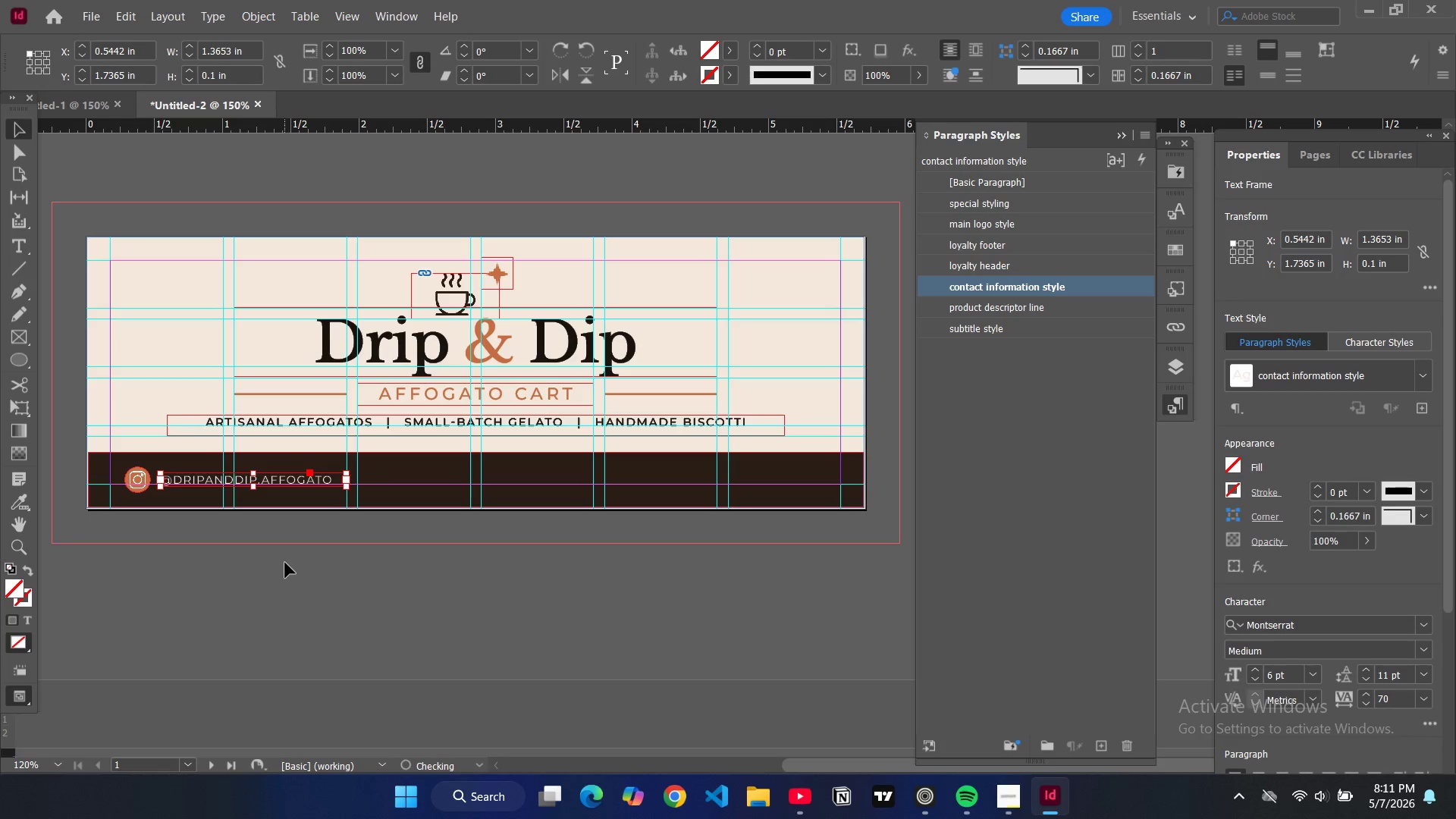 
left_click([285, 563])
 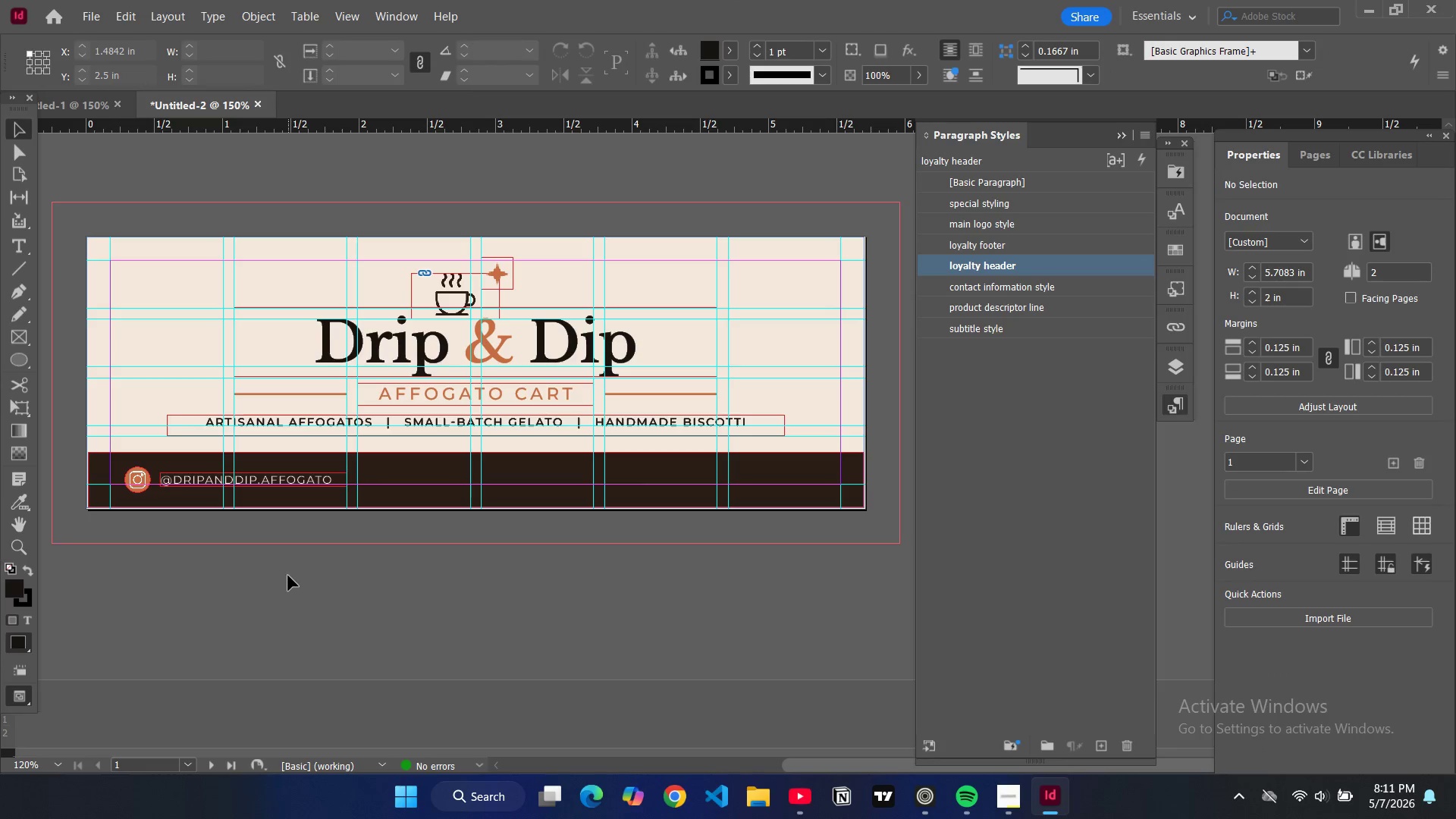 
key(W)
 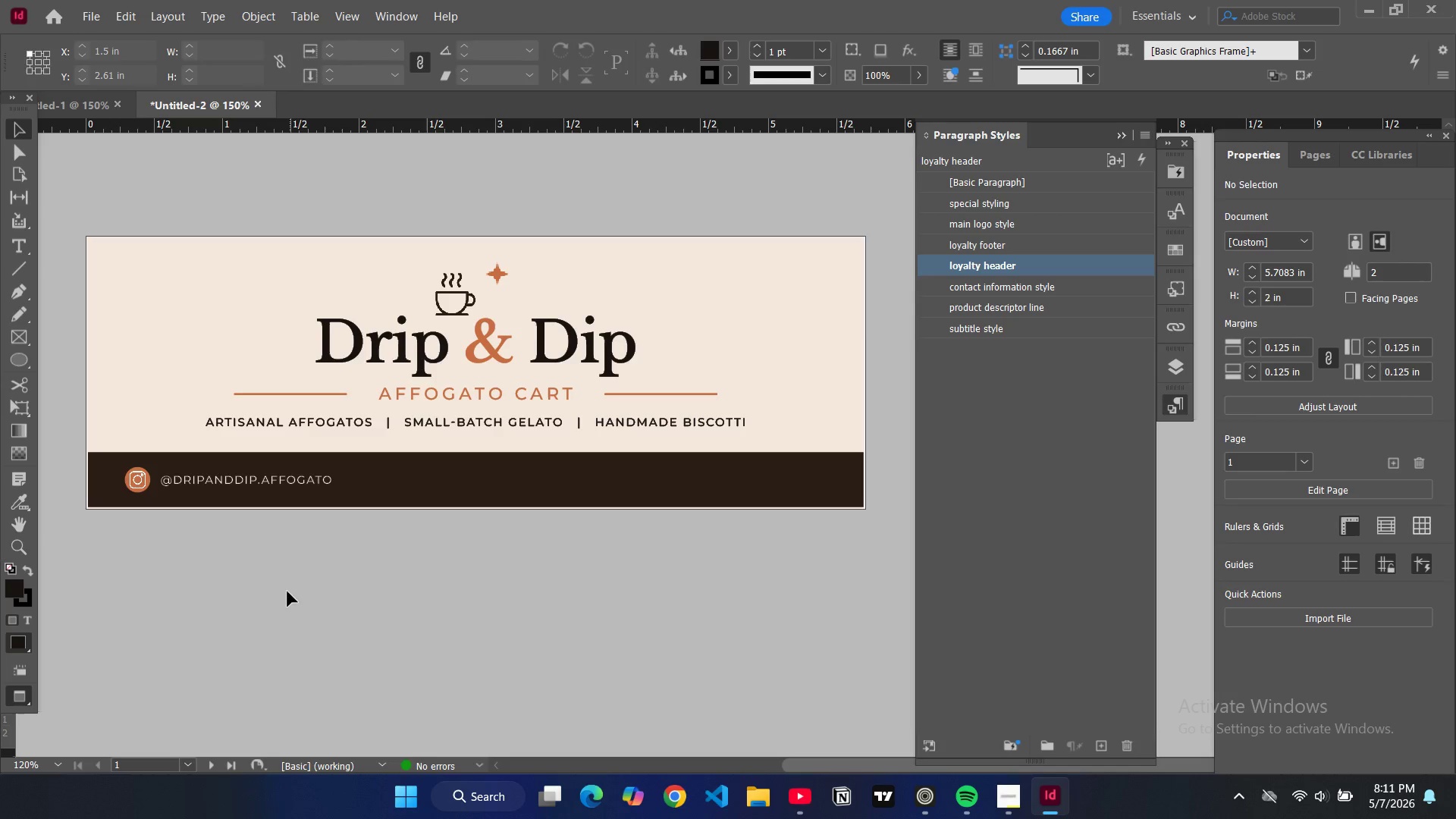 
key(W)
 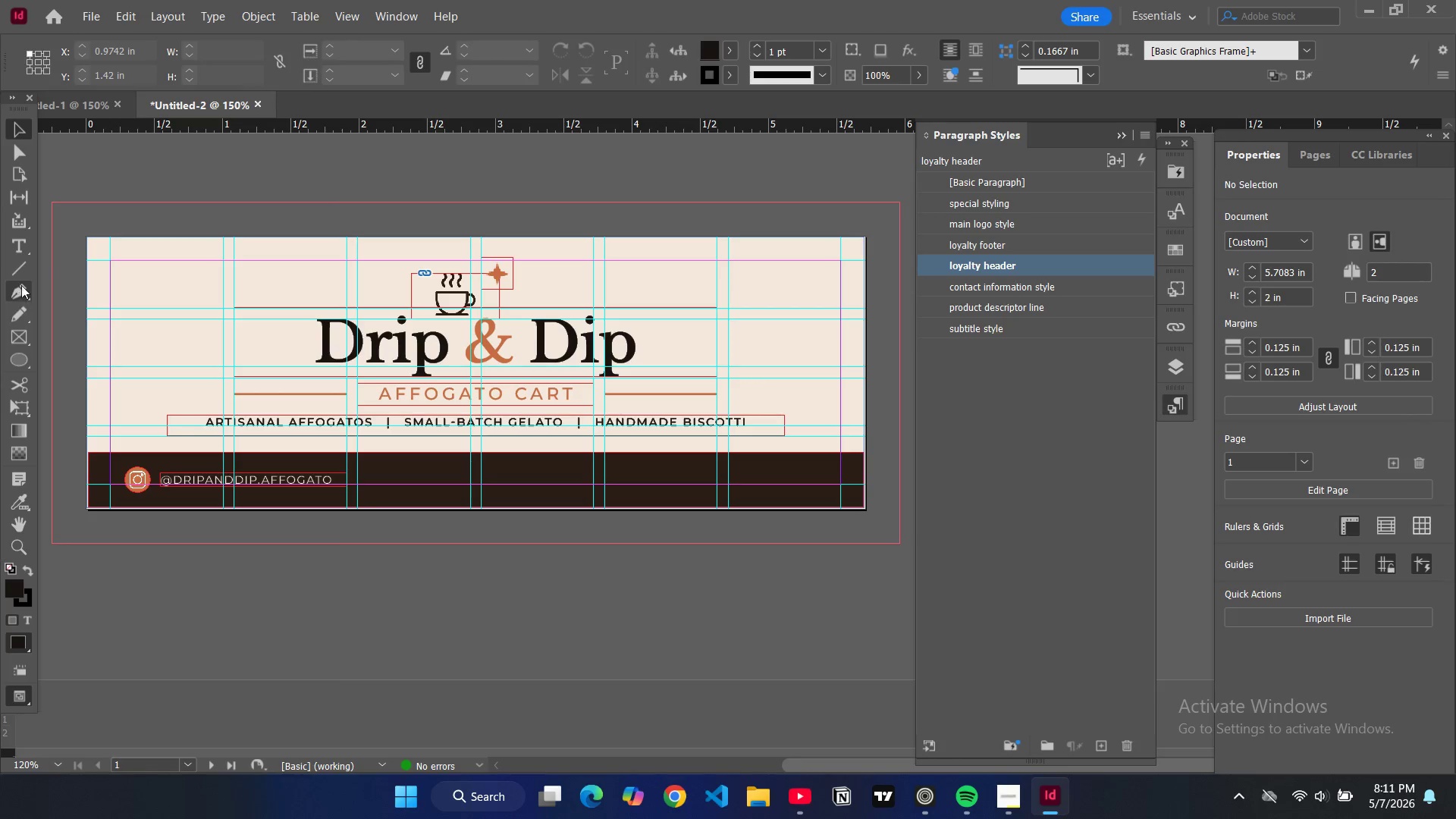 
left_click([20, 268])
 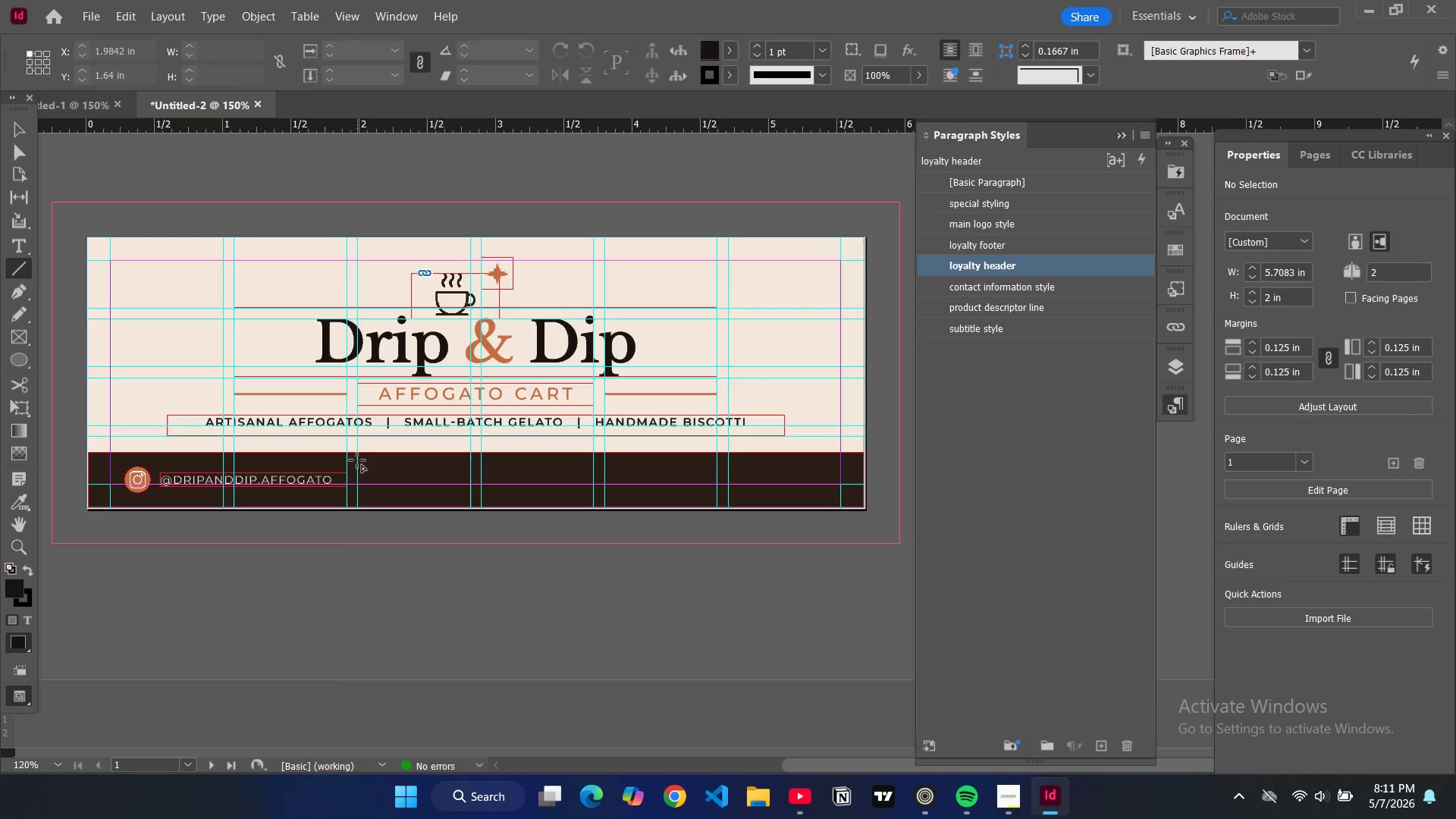 
left_click_drag(start_coordinate=[358, 460], to_coordinate=[360, 500])
 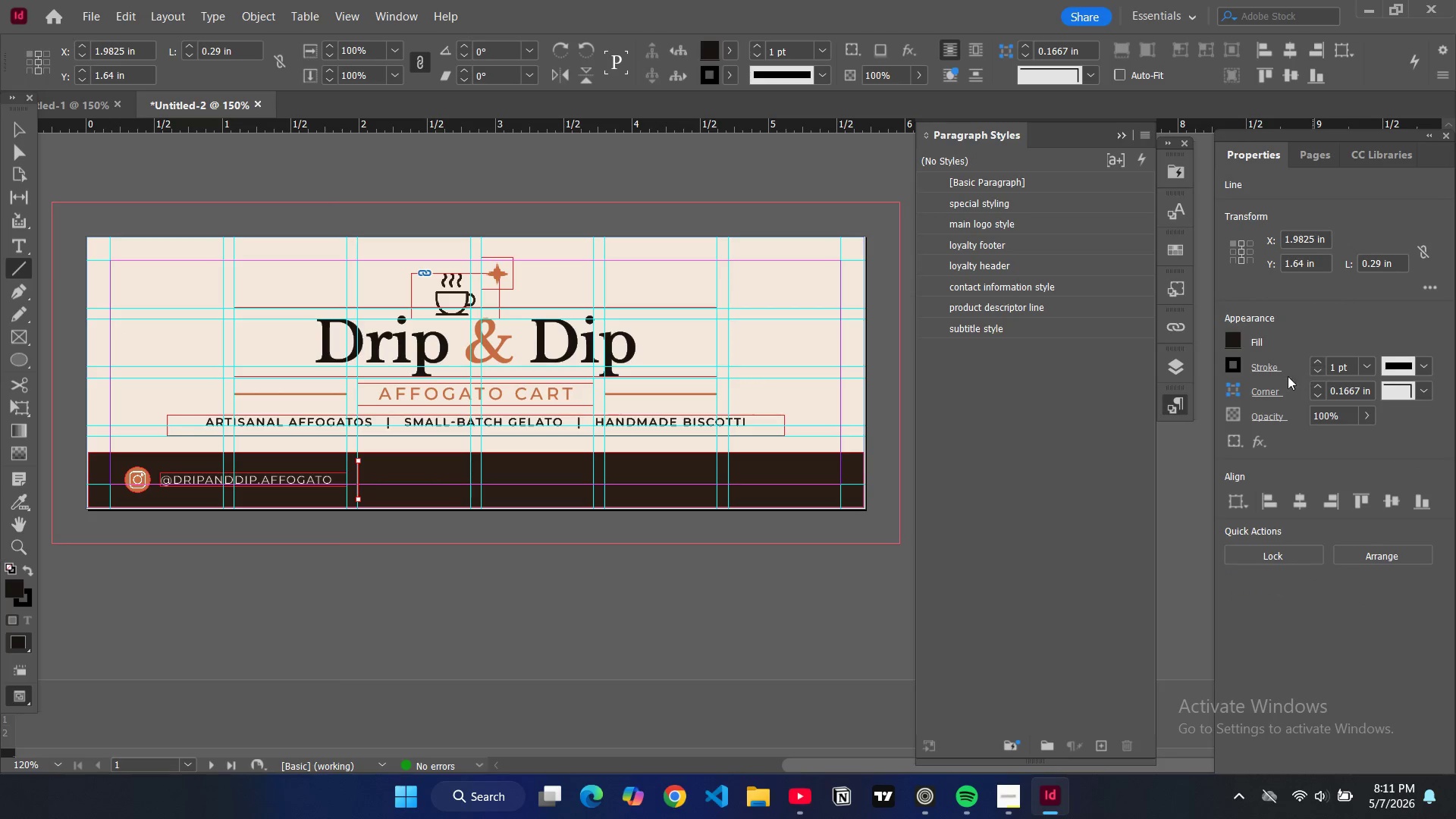 
left_click([1233, 370])
 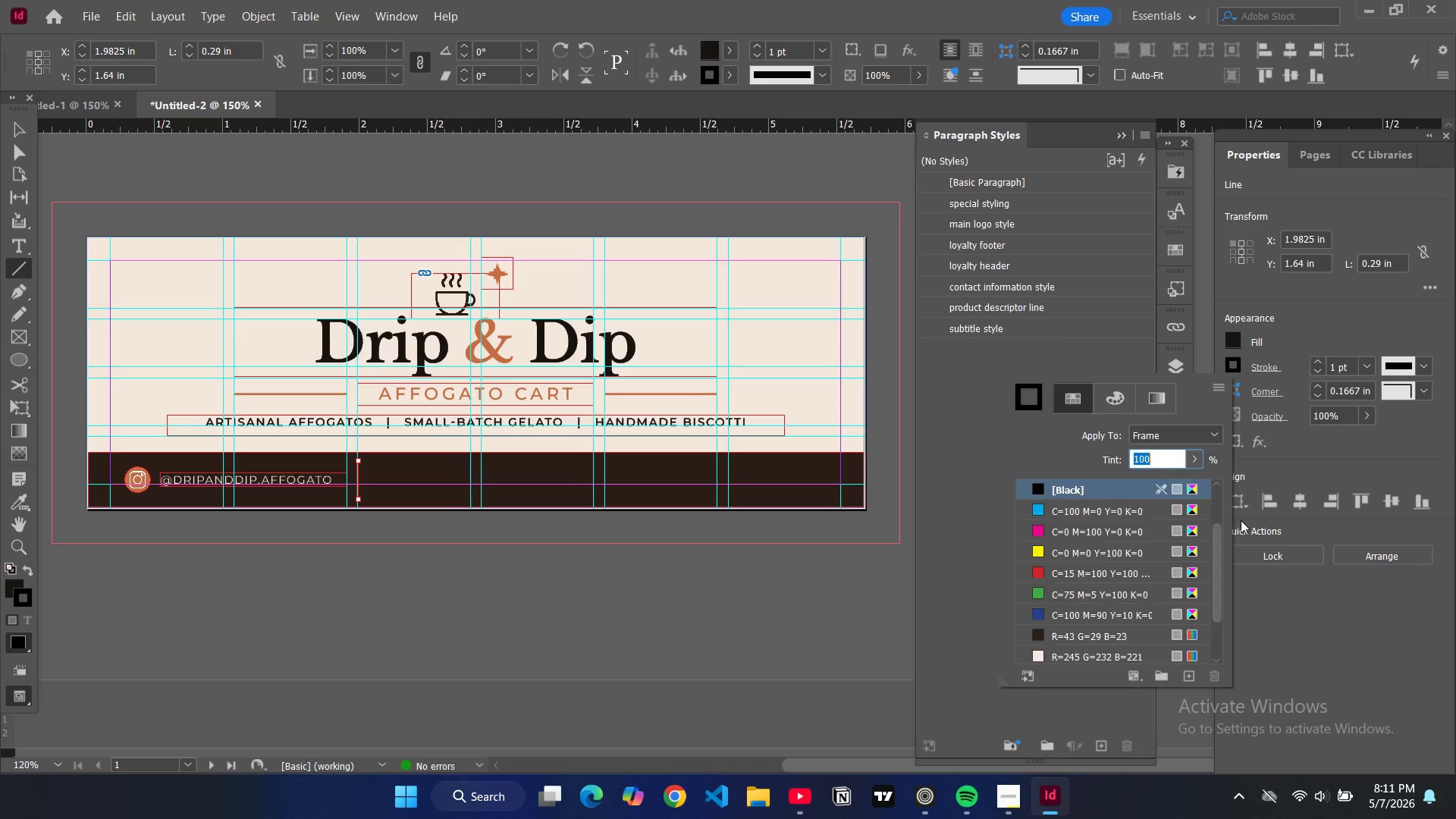 
scroll: coordinate [1042, 564], scroll_direction: down, amount: 4.0
 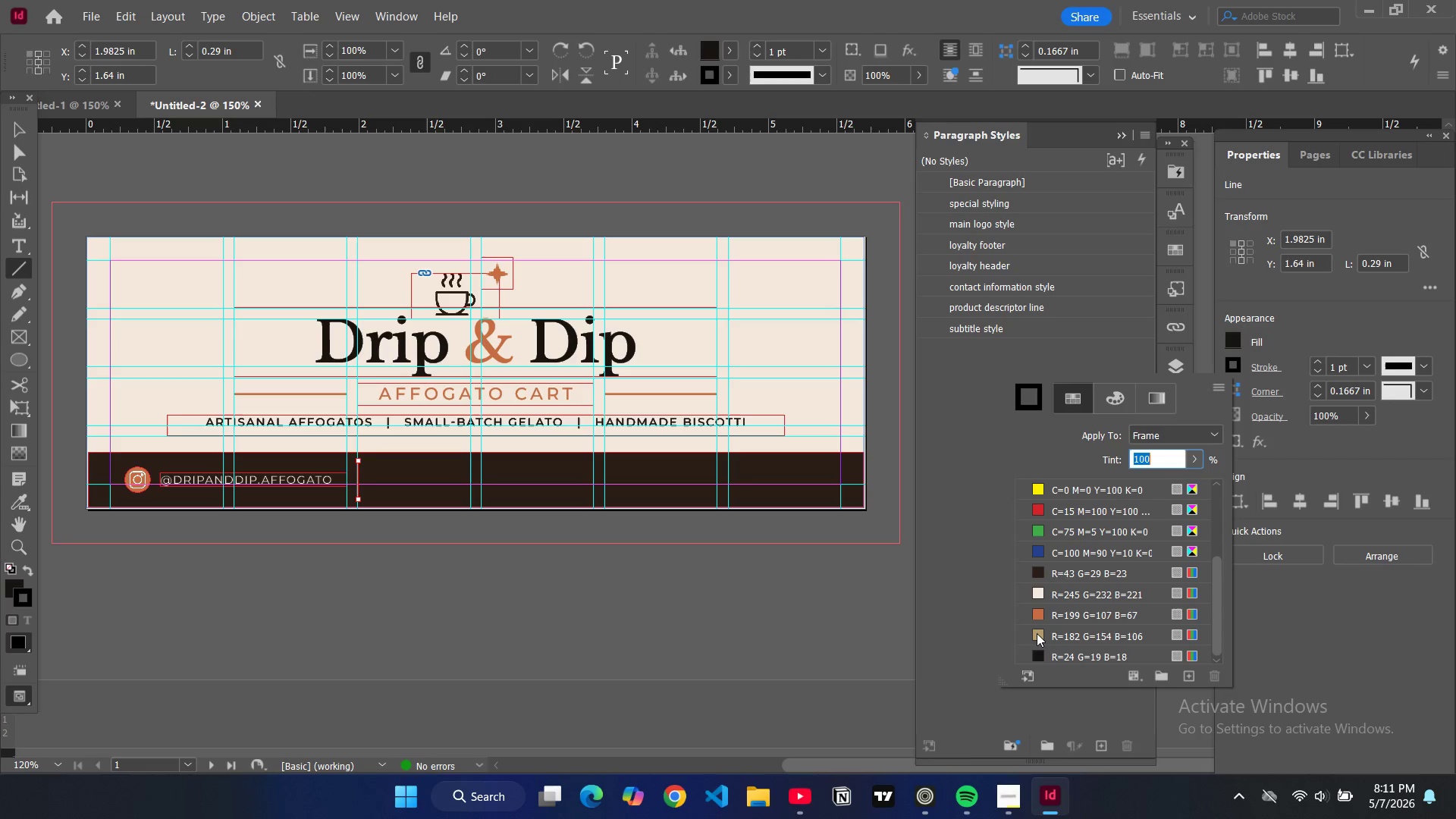 
left_click([1037, 633])
 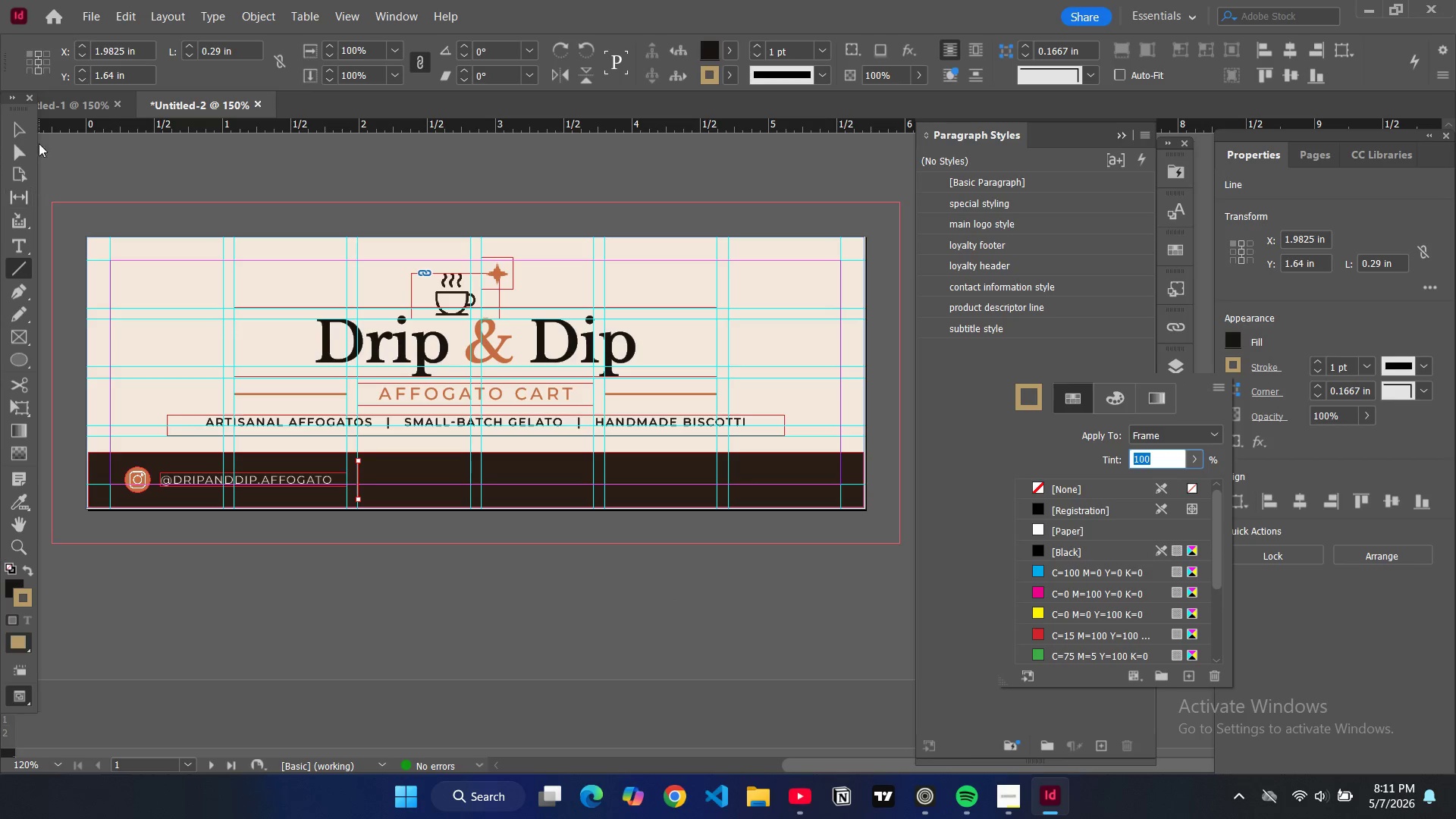 
left_click([20, 130])
 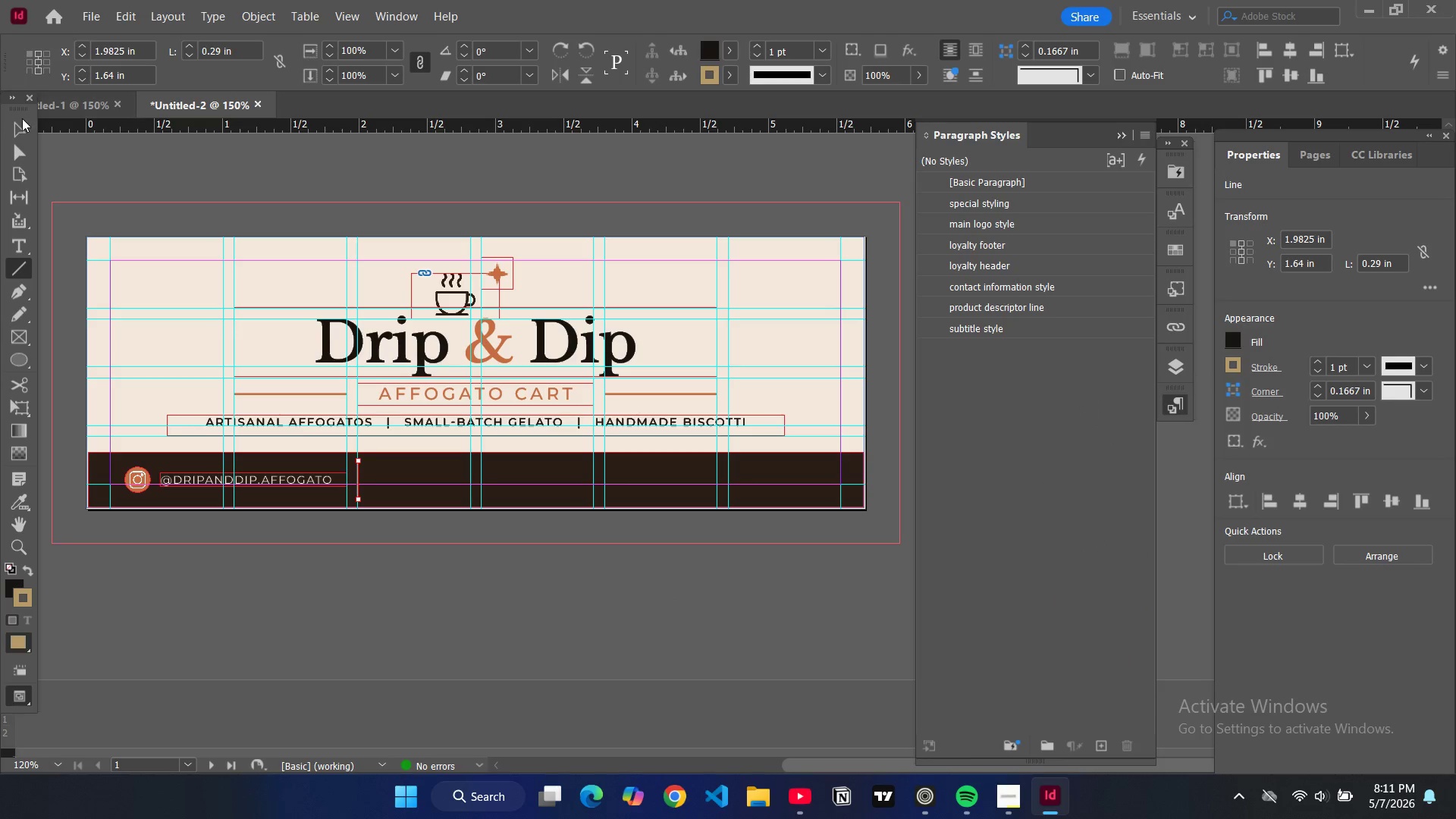 
left_click([20, 123])
 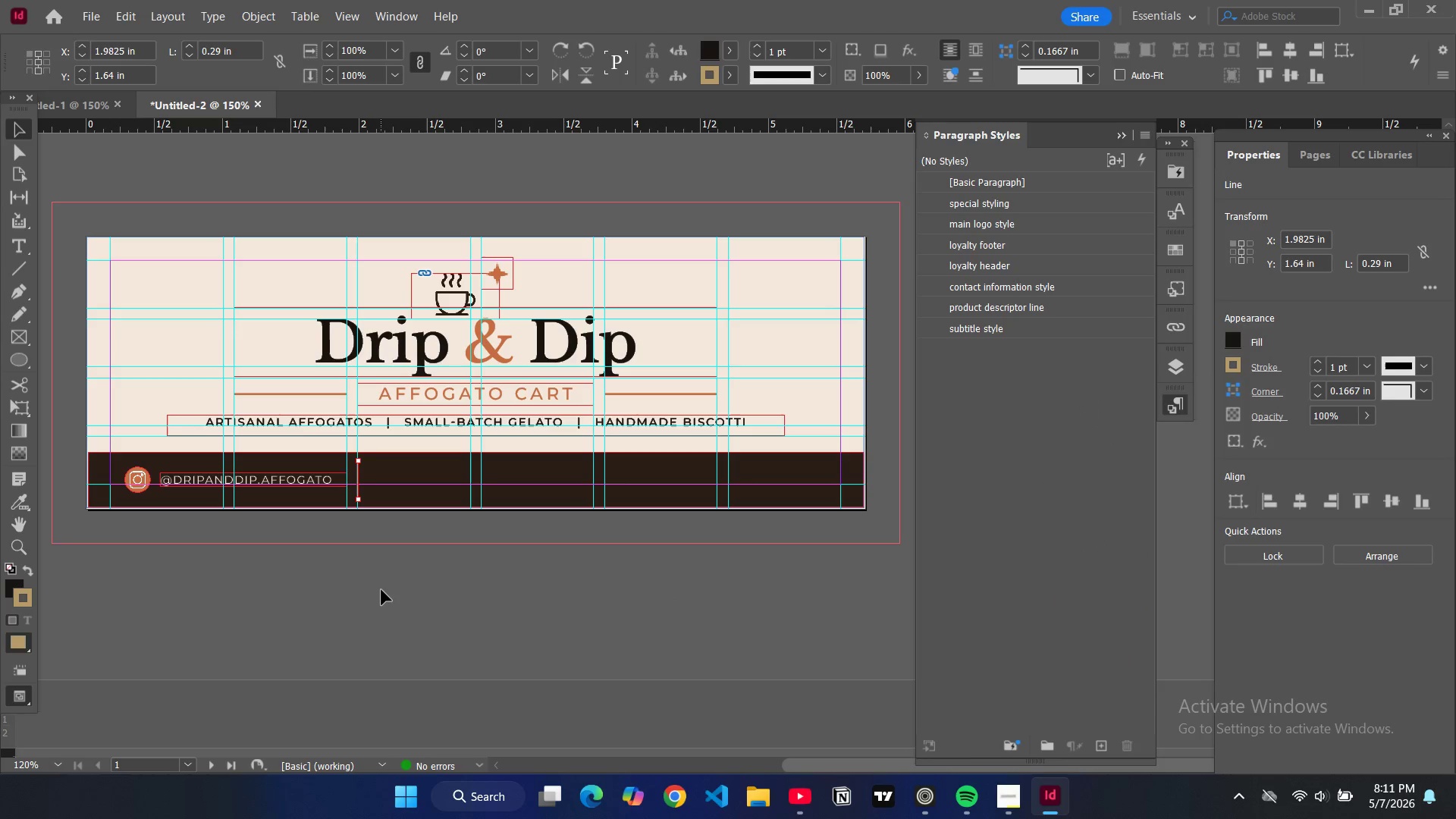 
left_click([381, 589])
 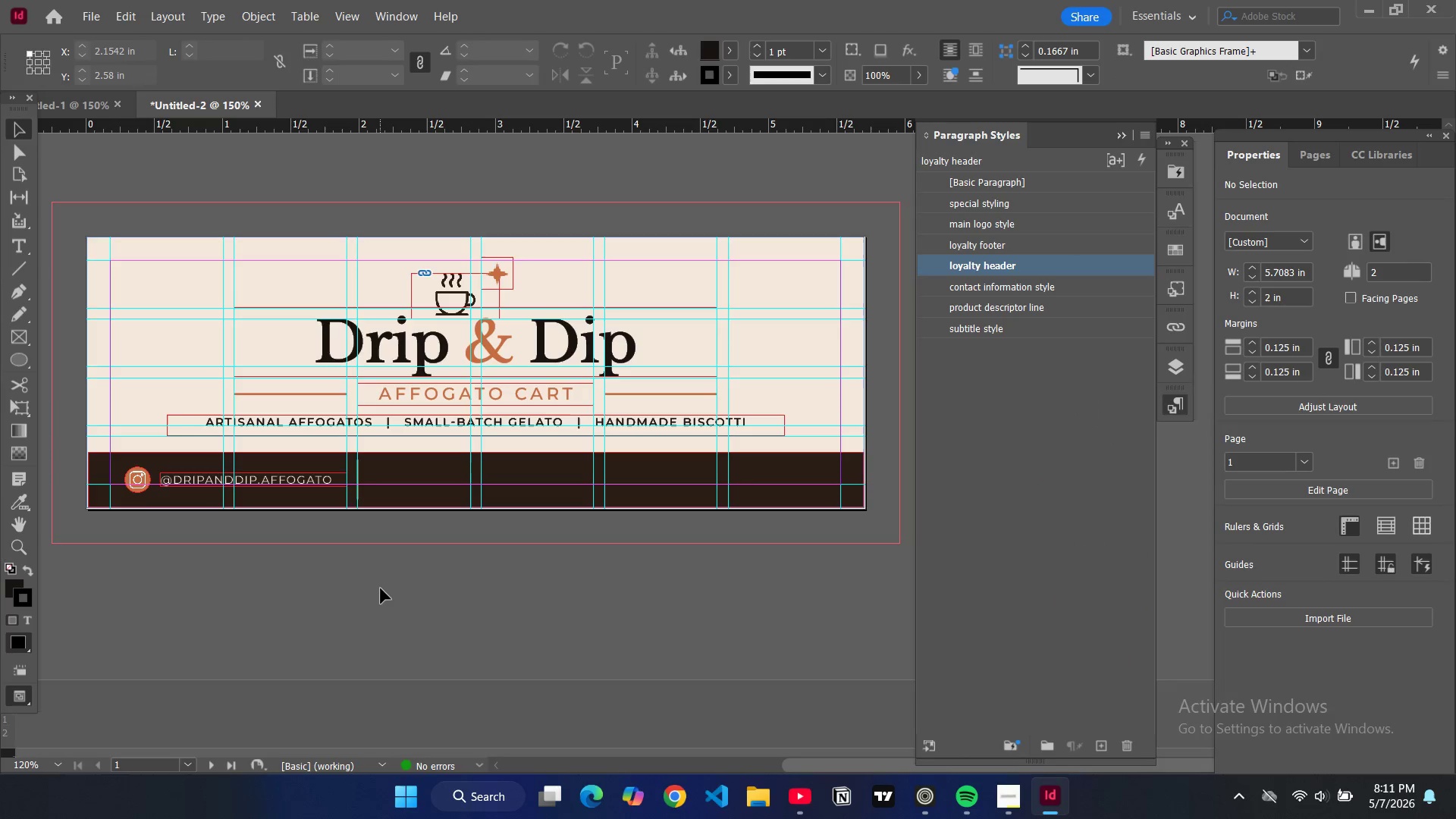 
key(W)
 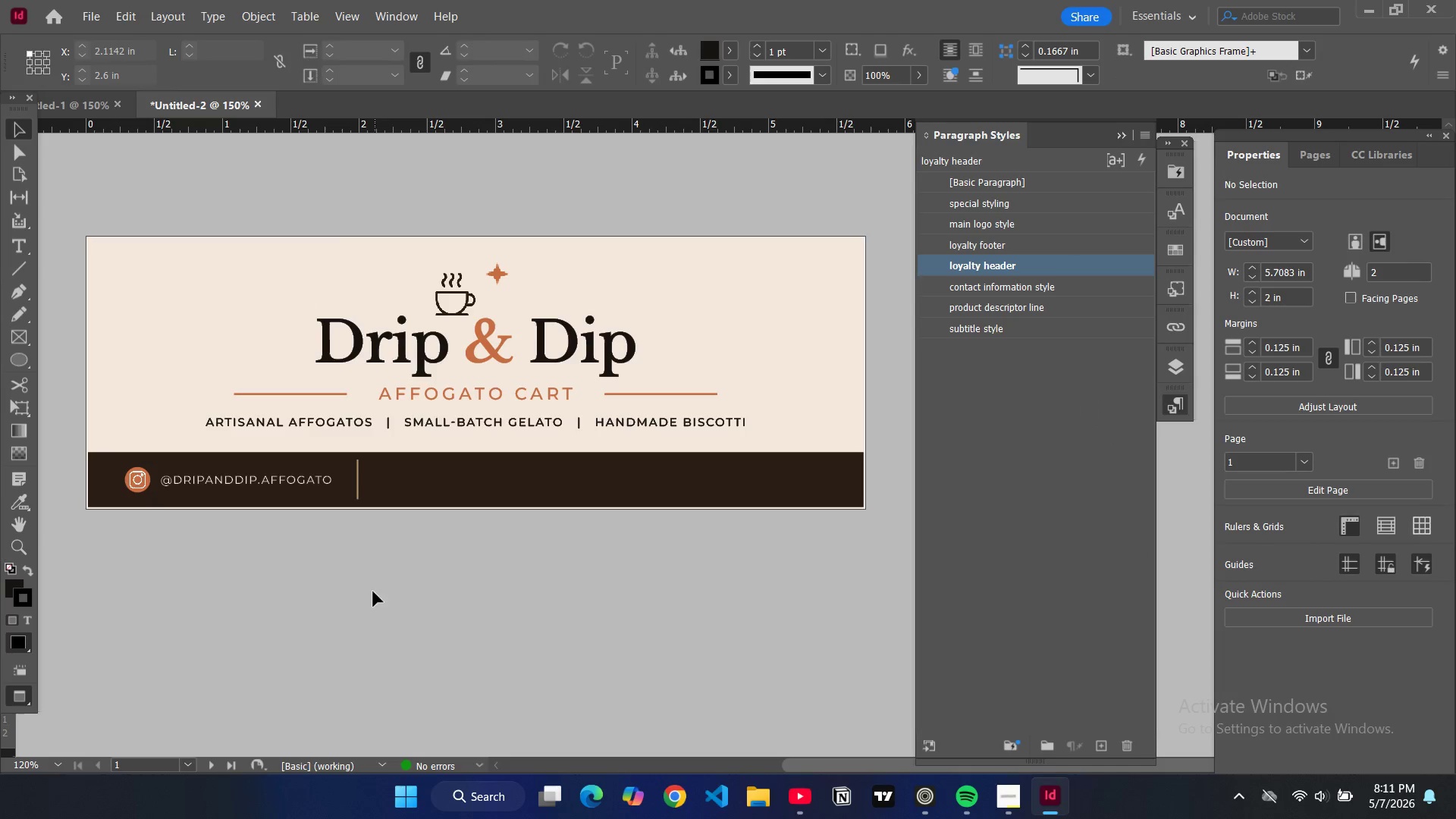 
key(W)
 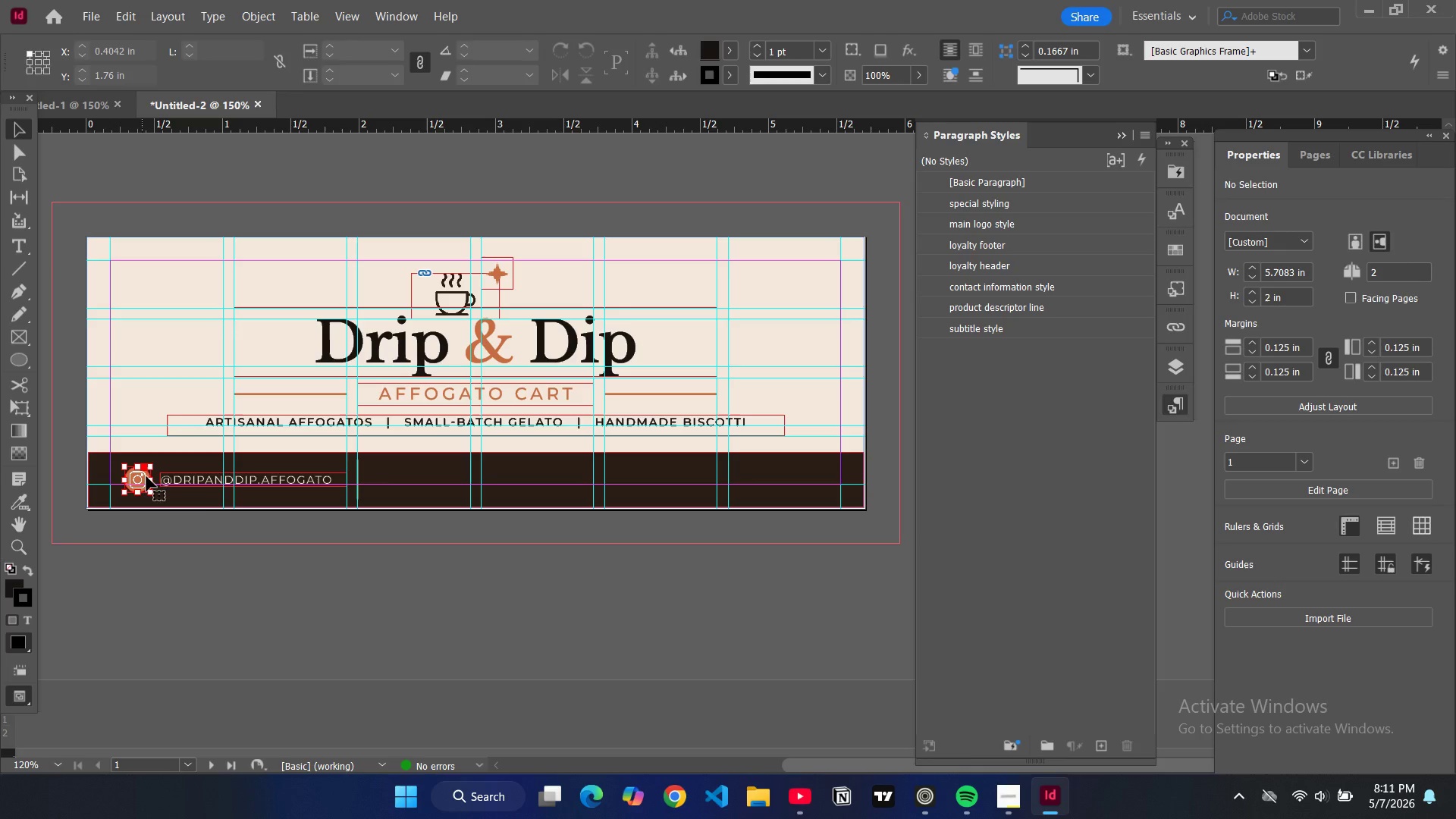 
hold_key(key=ShiftLeft, duration=1.23)
 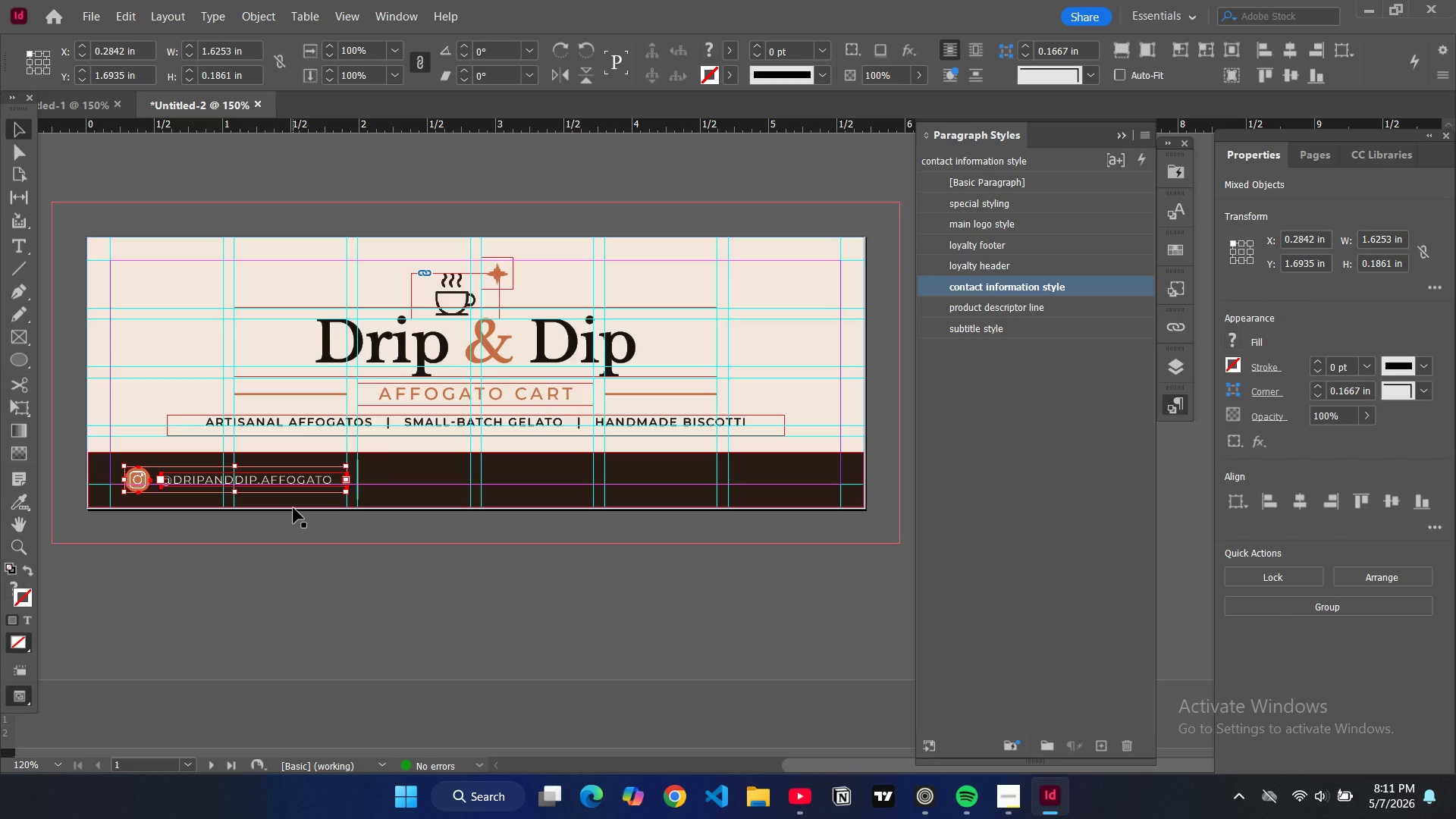 
key(Control+C)
 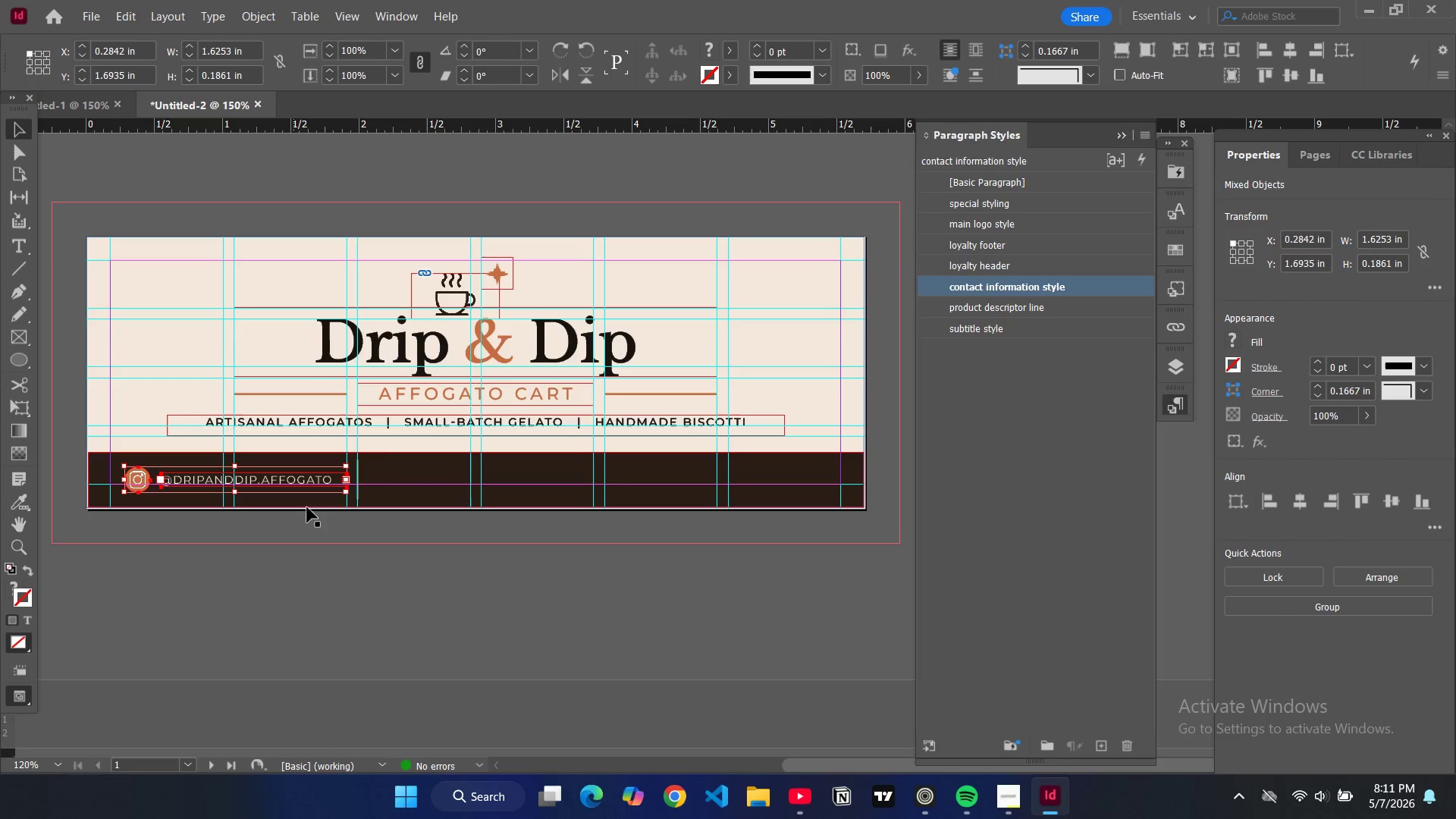 
key(Control+V)
 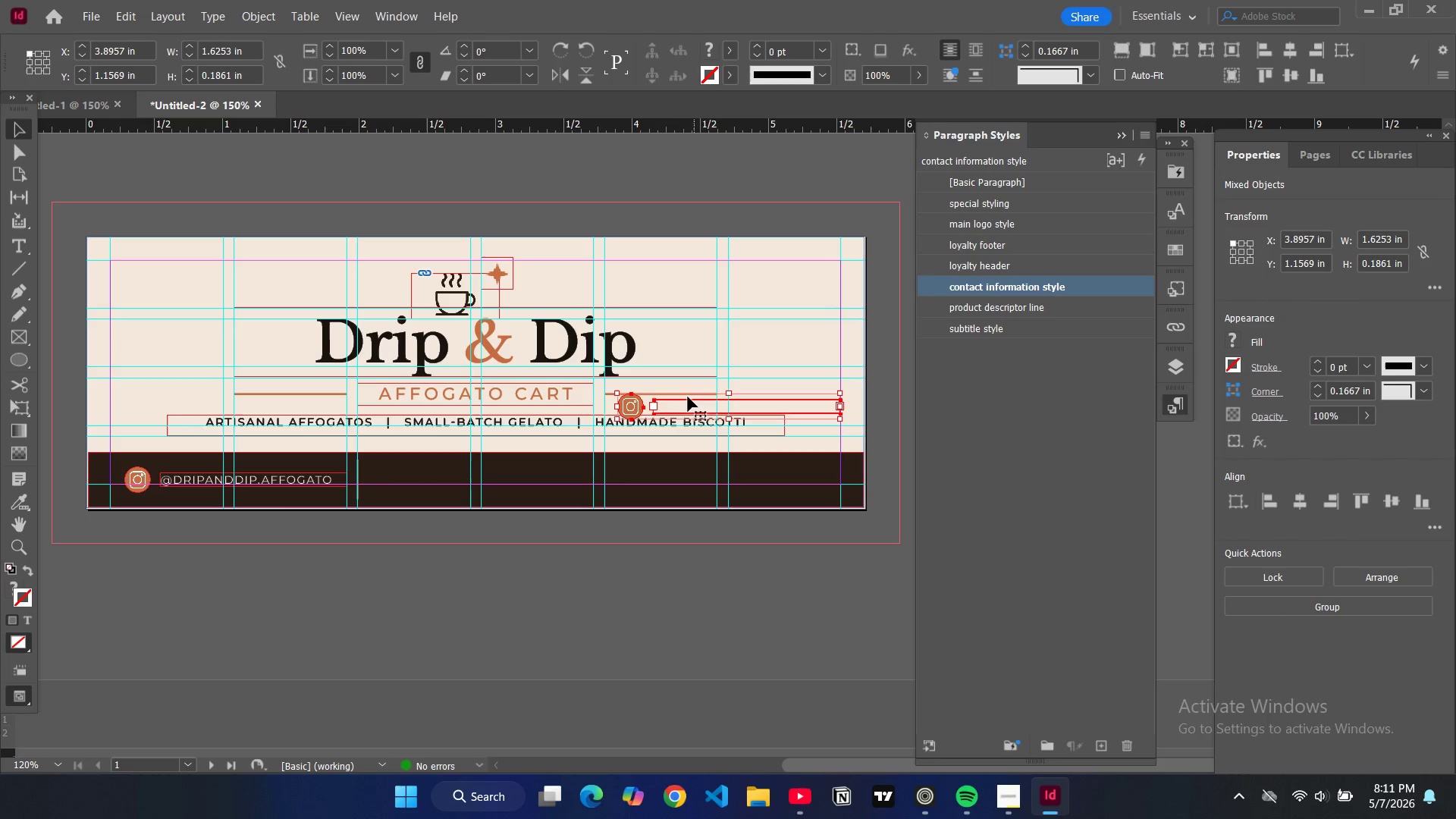 
left_click_drag(start_coordinate=[682, 396], to_coordinate=[565, 479])
 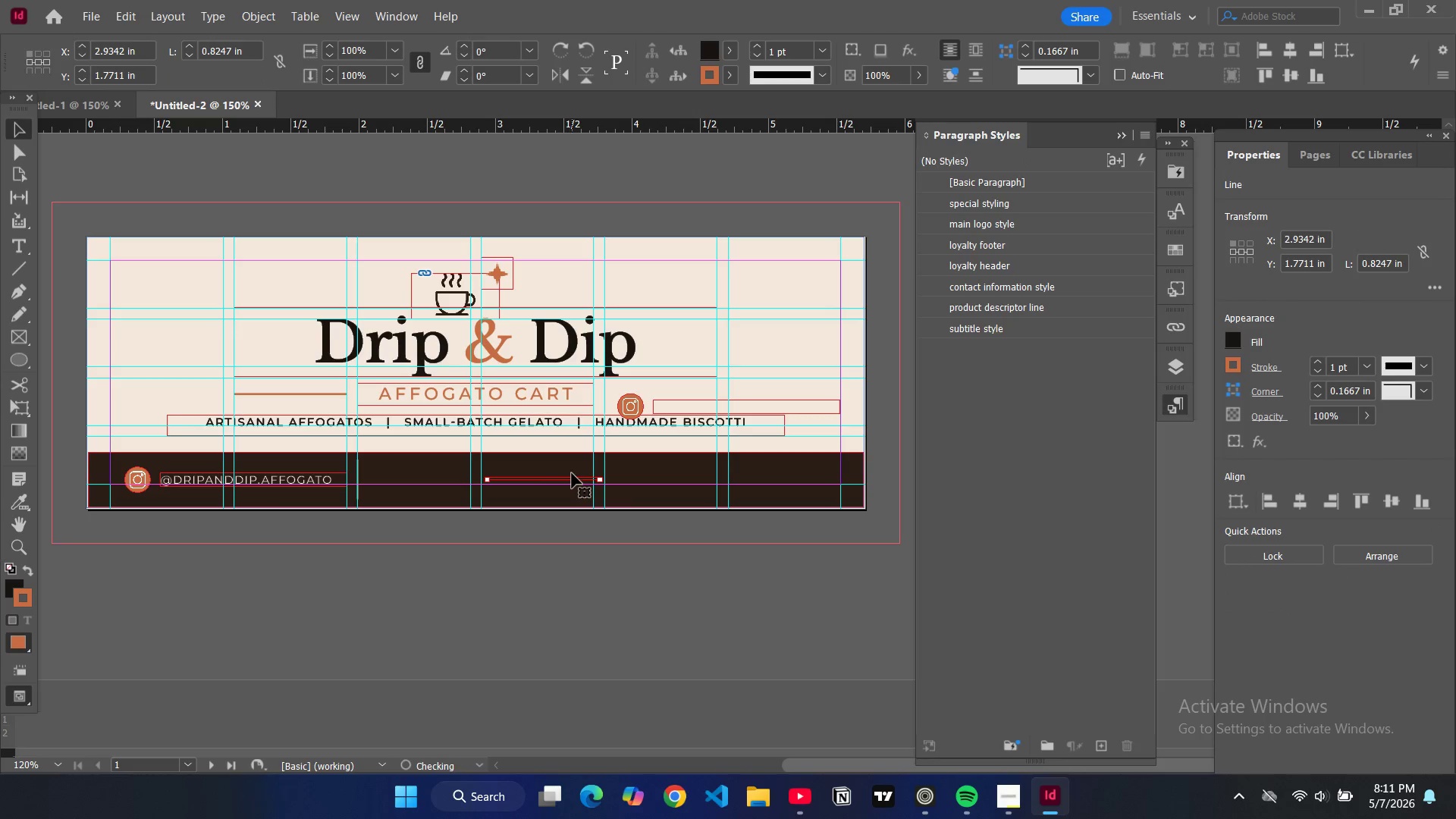 
key(Control+Z)
 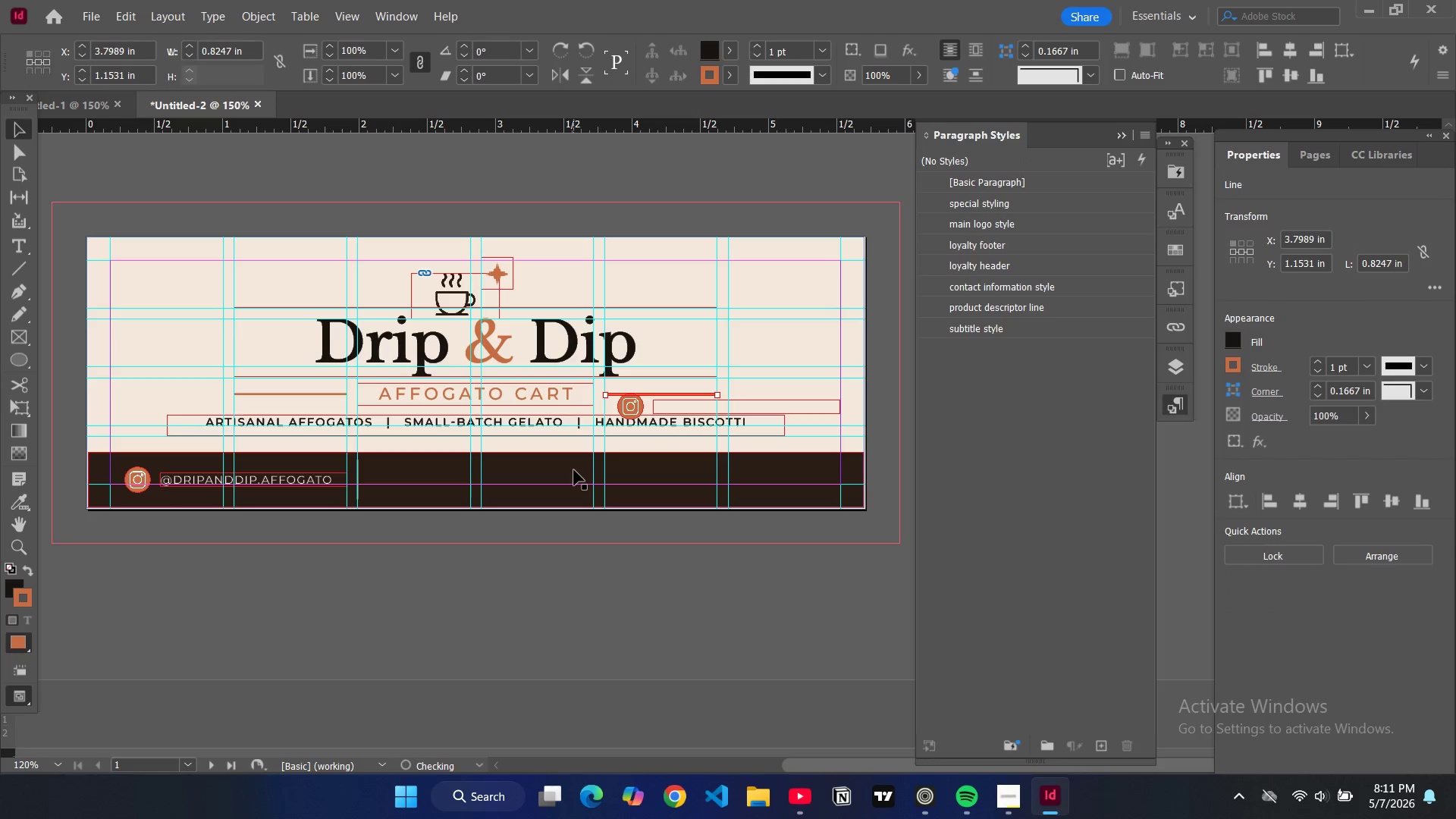 
key(Control+Z)
 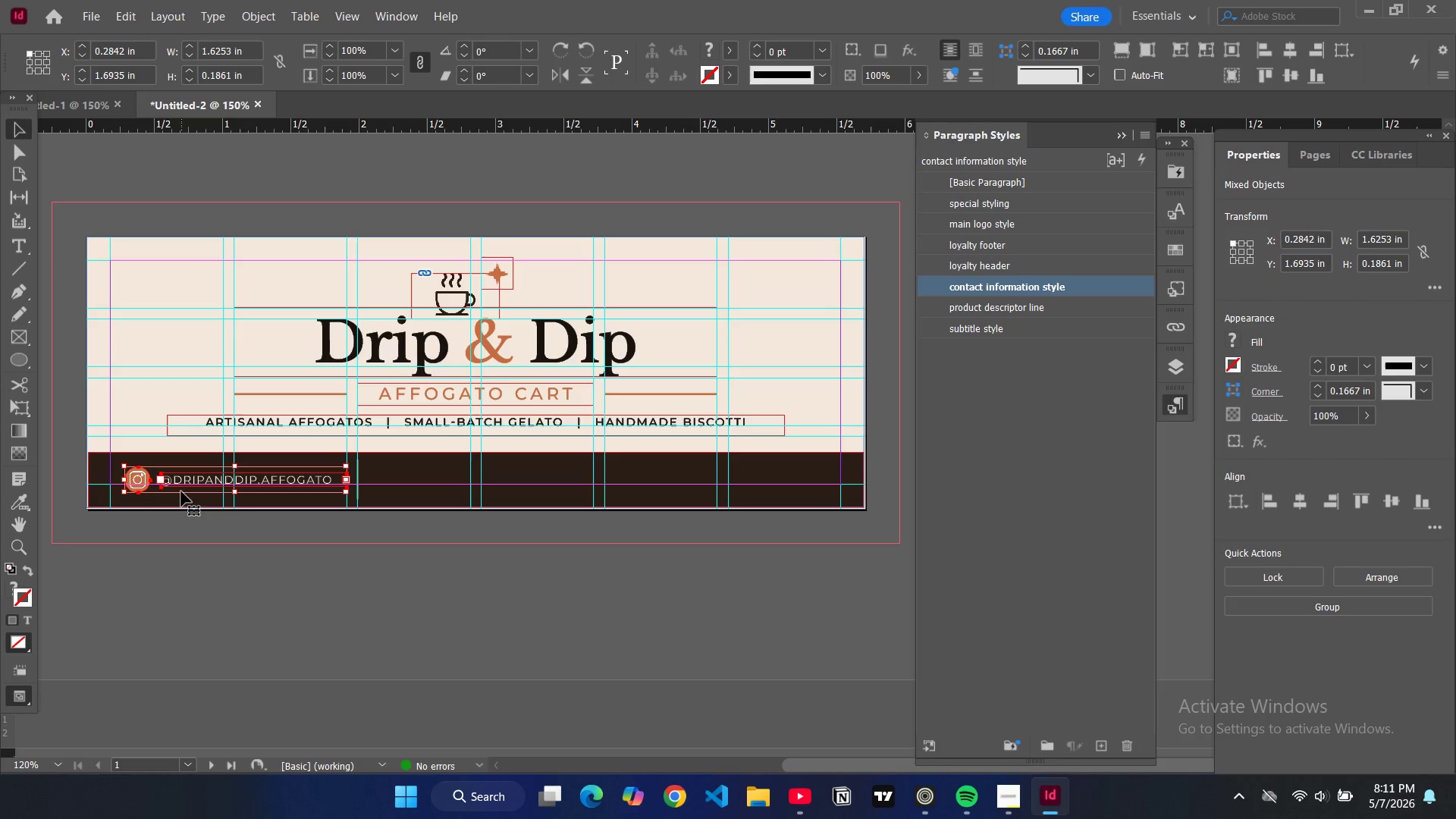 
left_click([183, 494])
 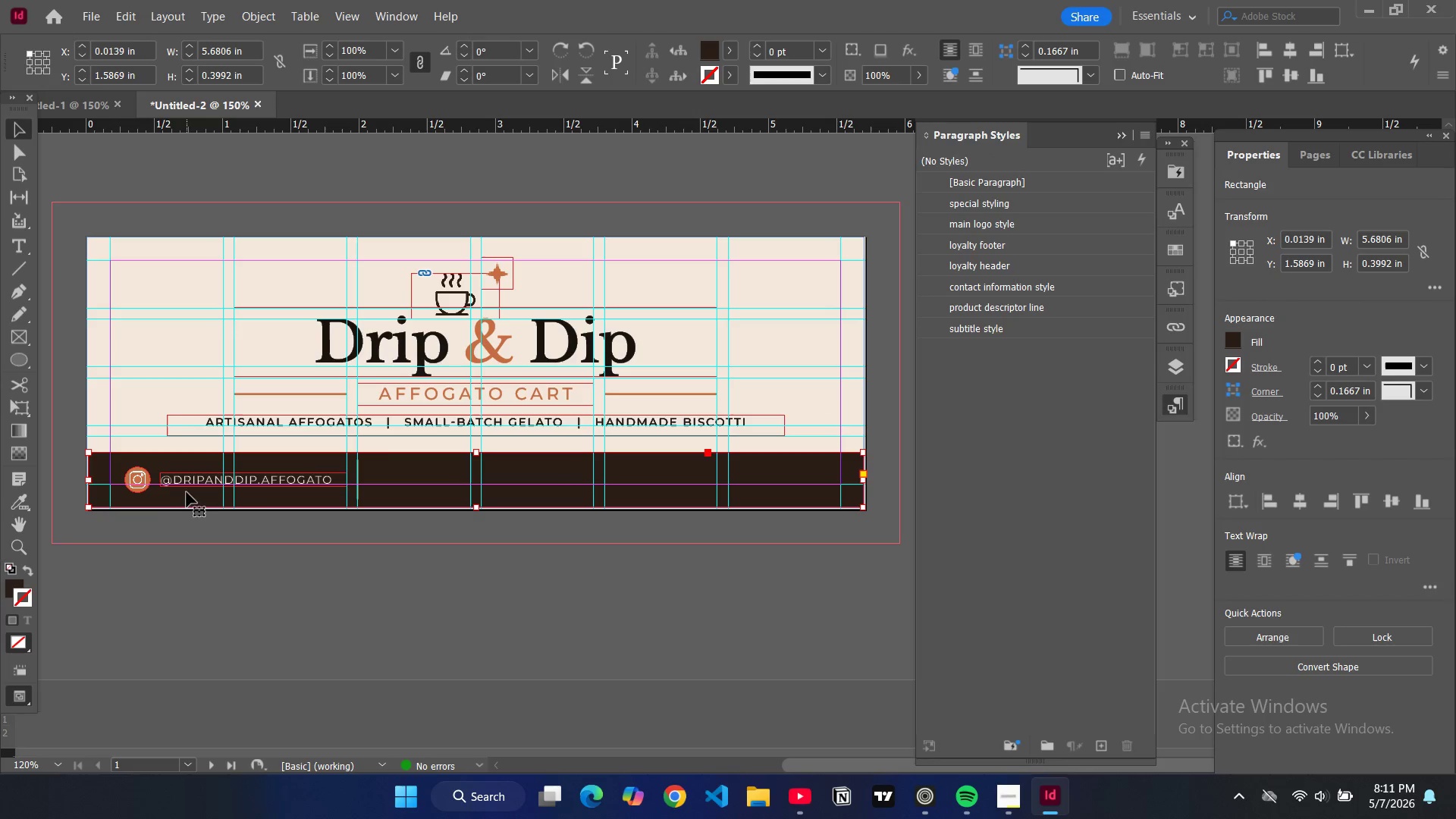 
hold_key(key=ShiftLeft, duration=1.53)
left_click([143, 489])
 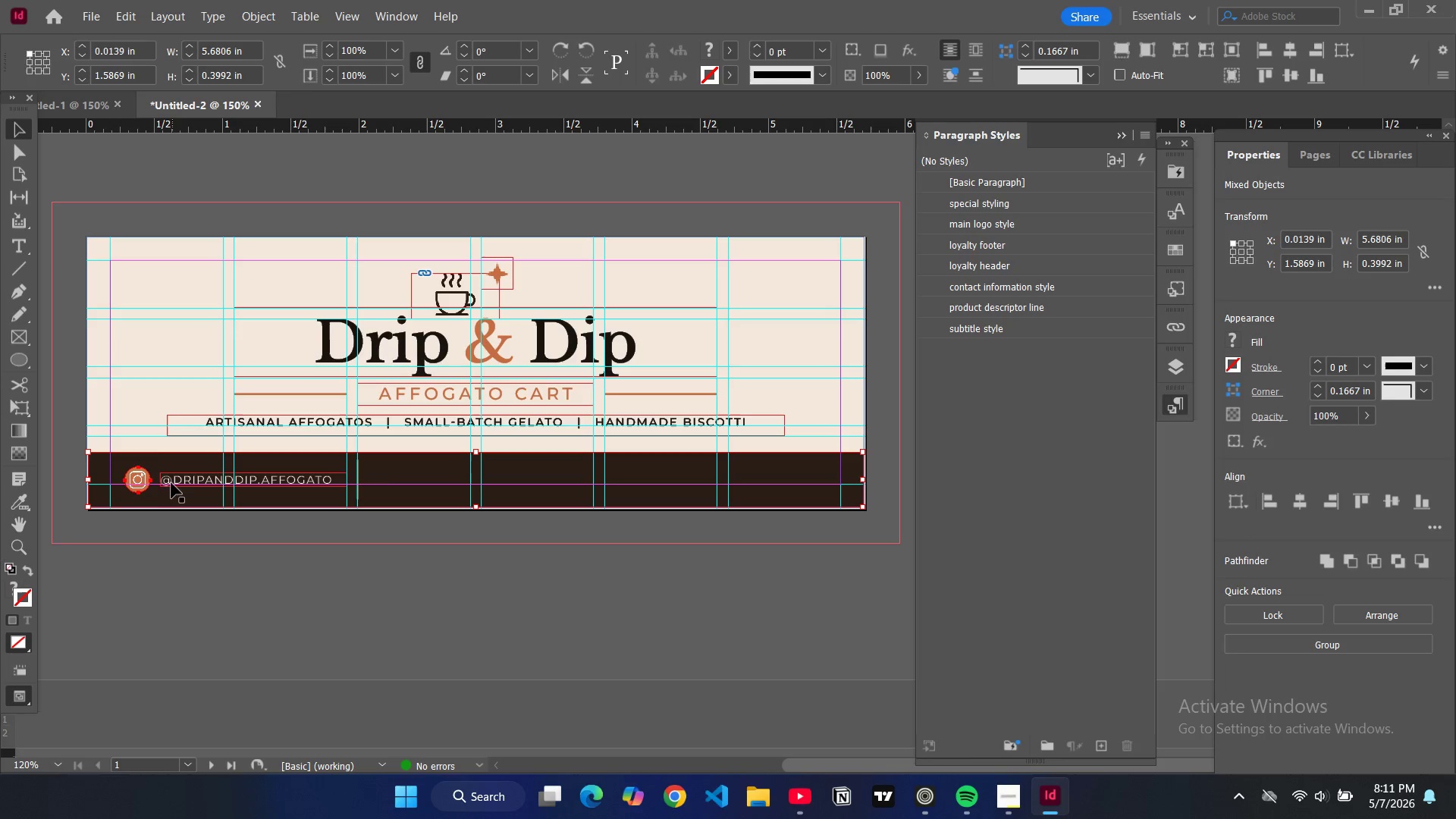 
hold_key(key=ShiftLeft, duration=1.45)
left_click([168, 474])
 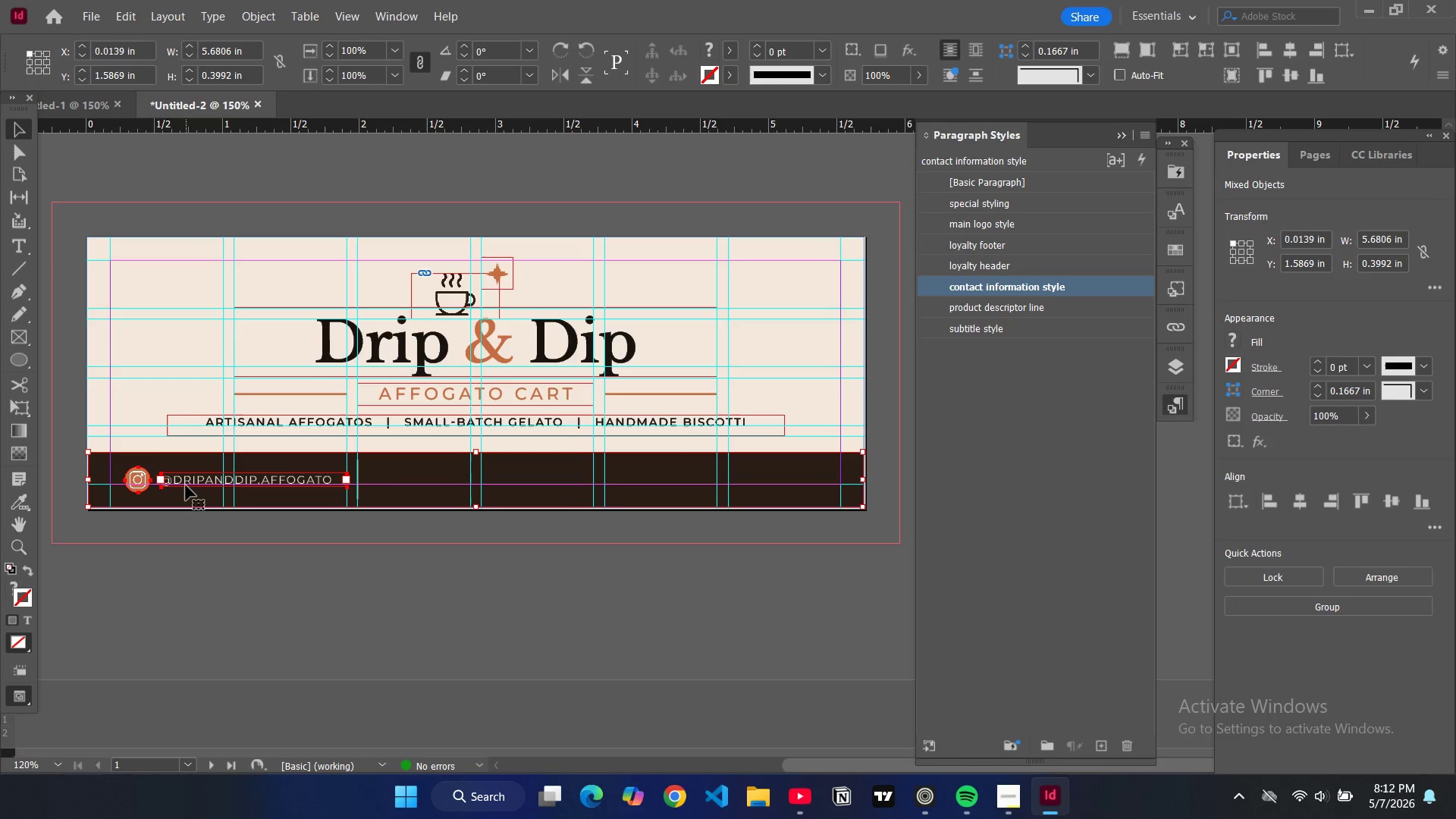 
key(Control+C)
 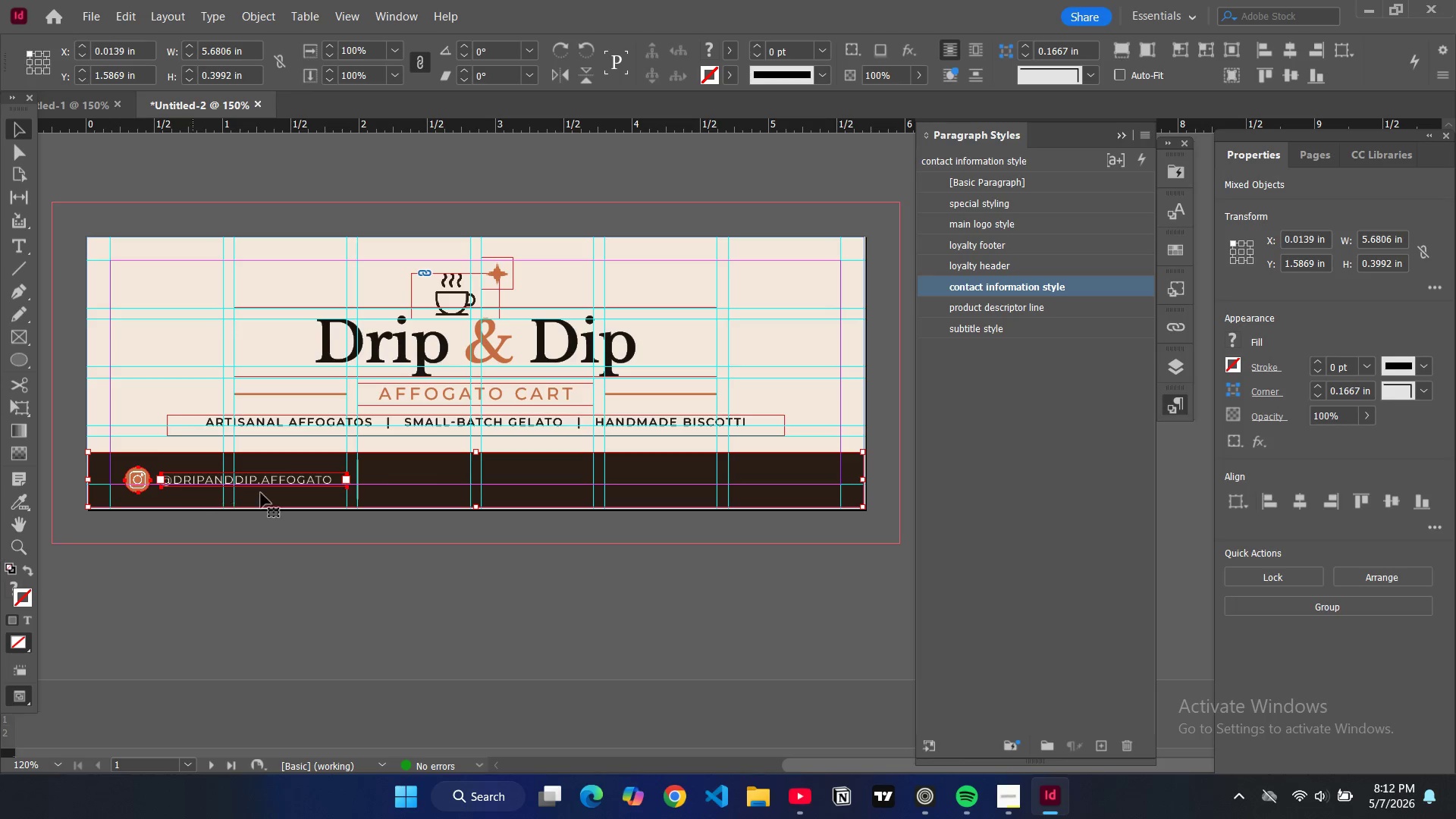 
key(Control+V)
 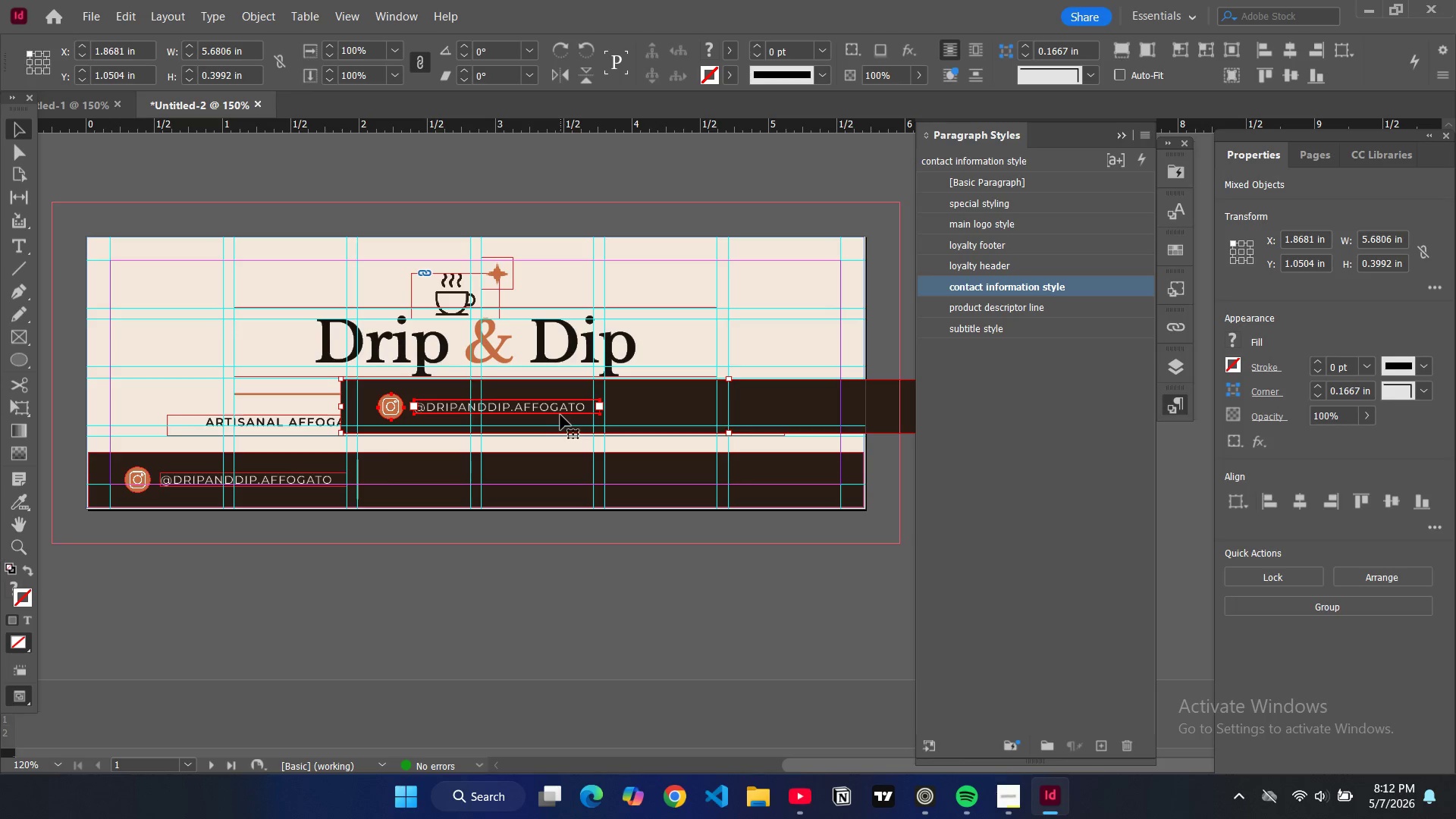 
key(Control+Z)
 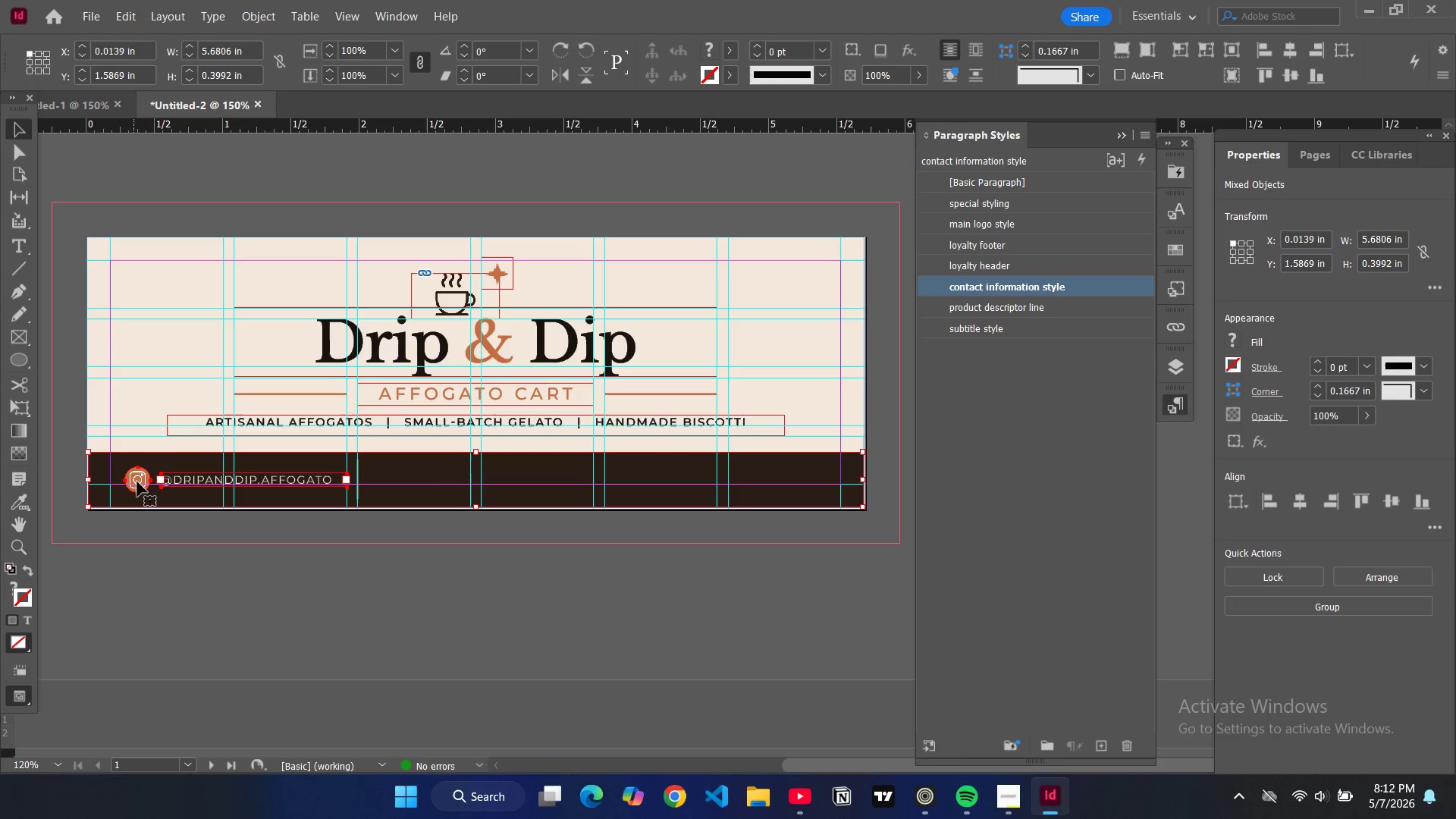 
left_click([138, 478])
 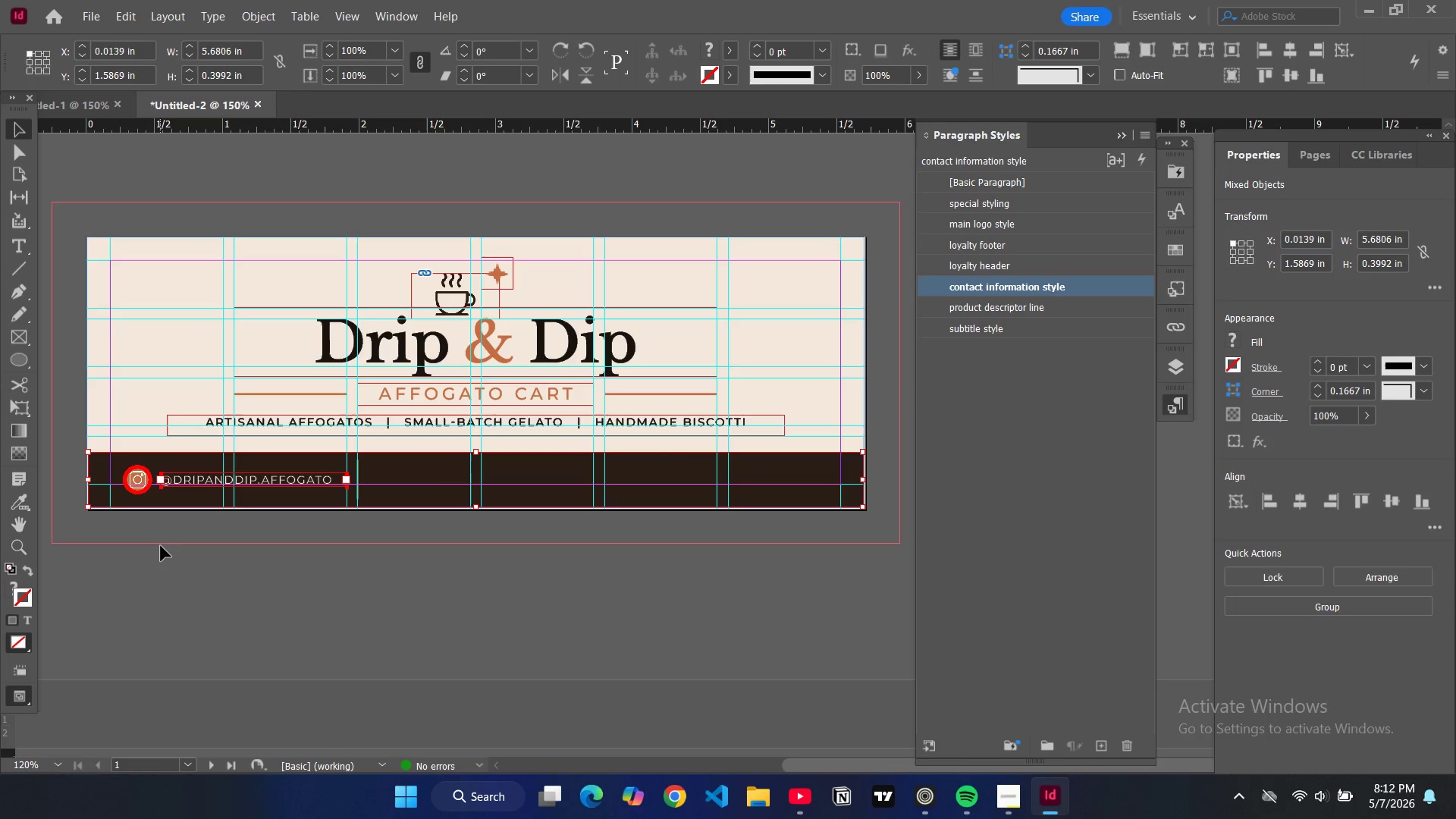 
left_click([161, 547])
 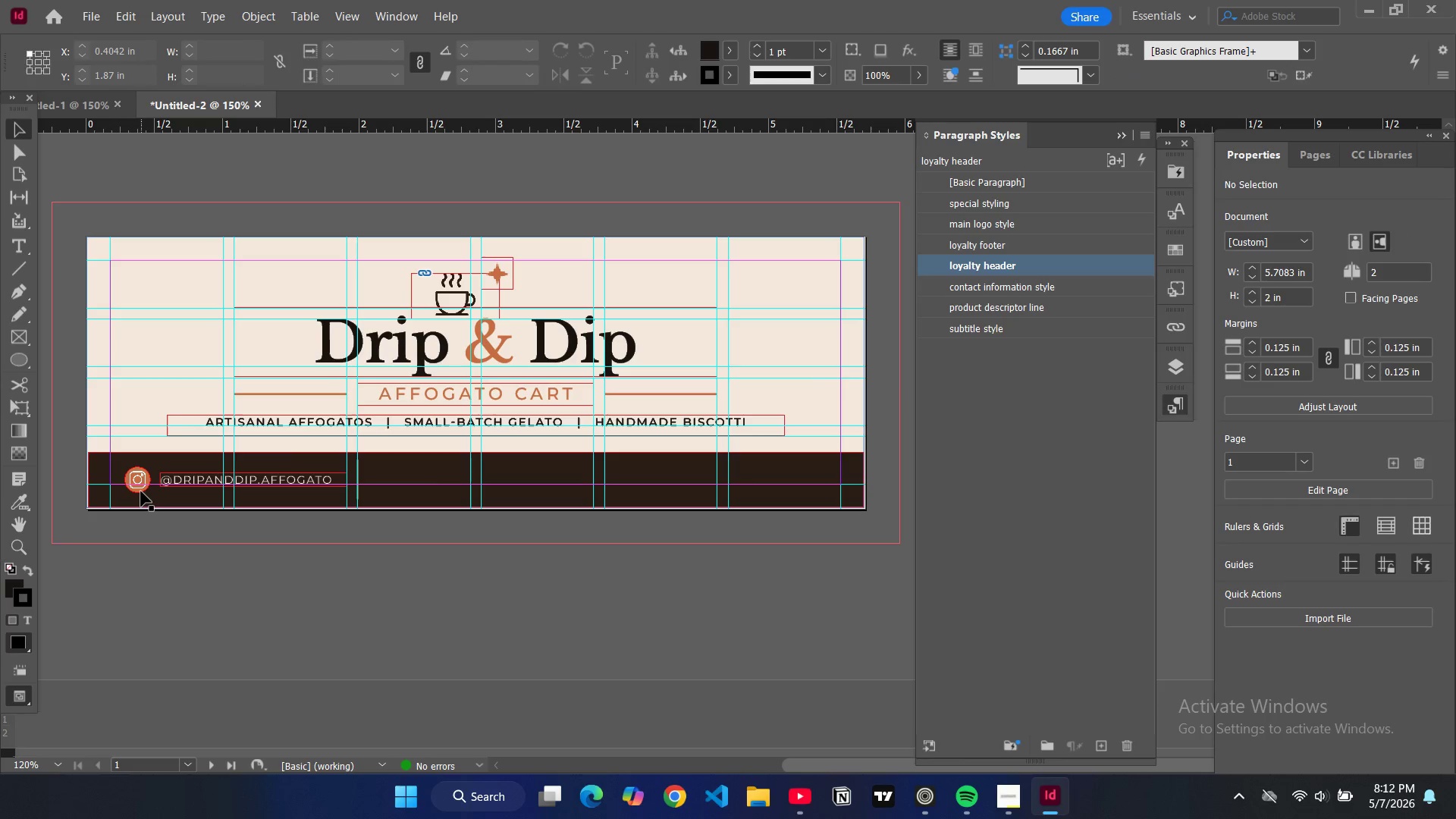 
left_click([141, 491])
 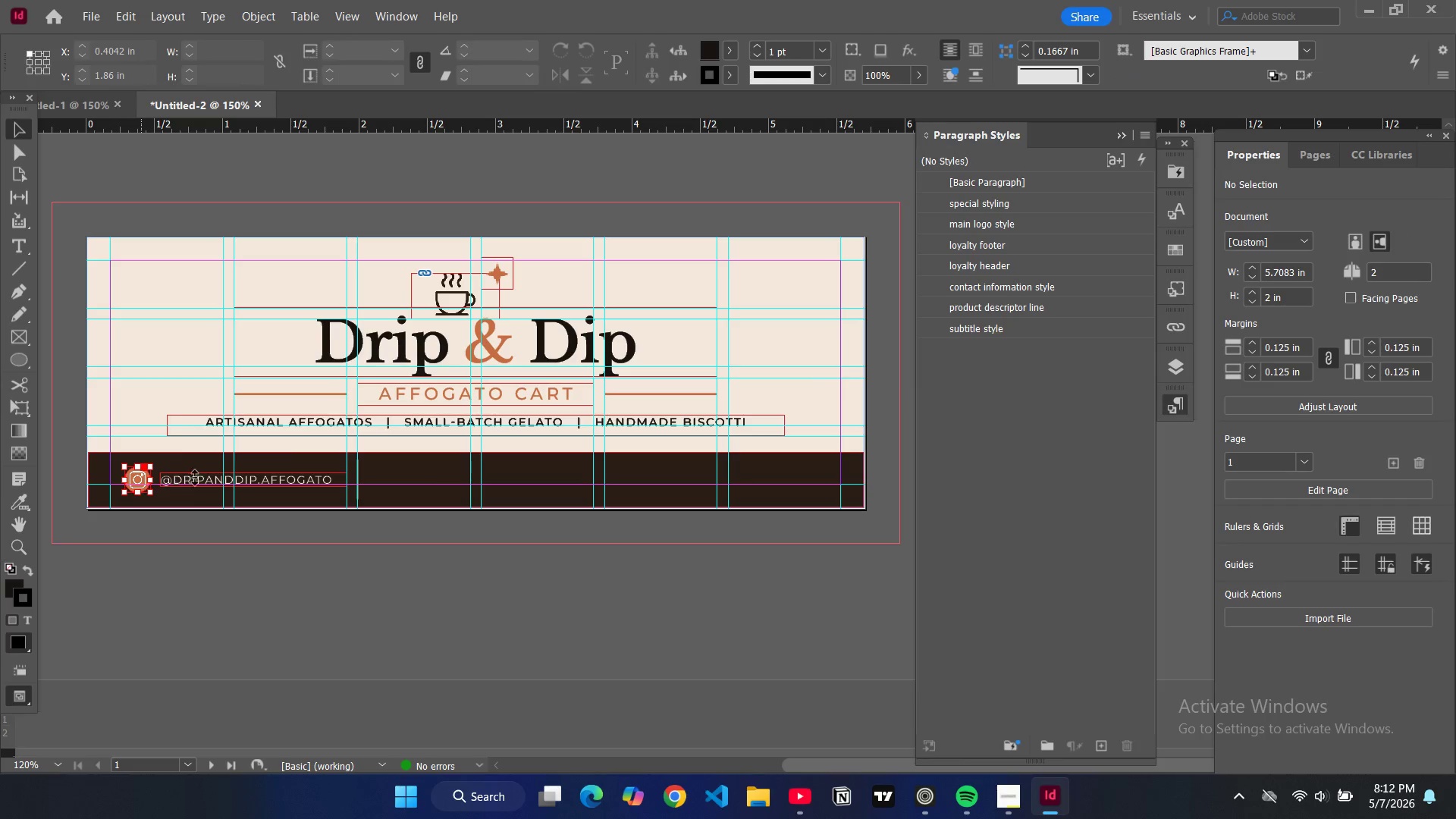 
hold_key(key=ControlLeft, duration=1.31)
left_click([193, 475])
 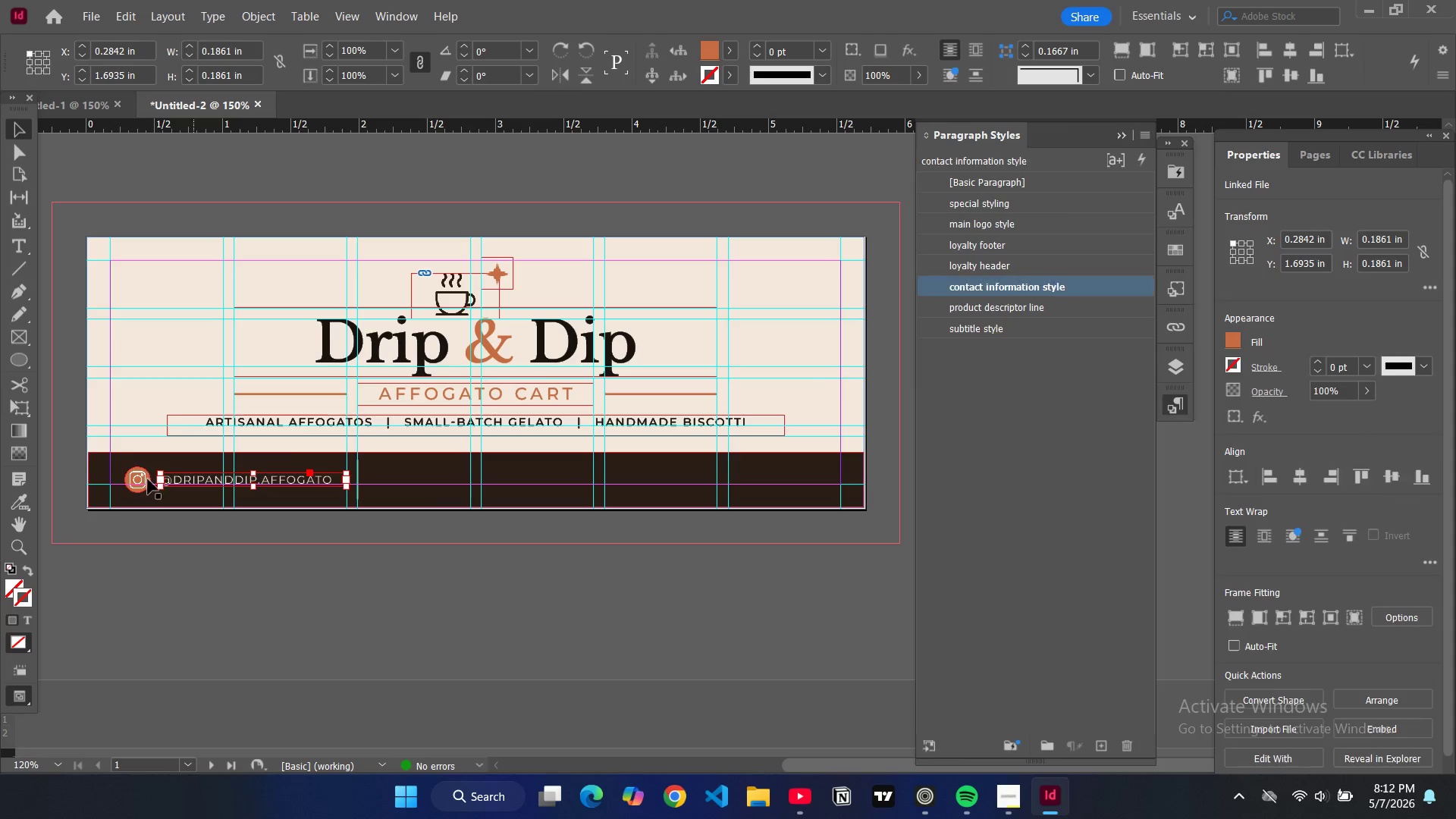 
hold_key(key=ShiftLeft, duration=0.98)
left_click([144, 472])
 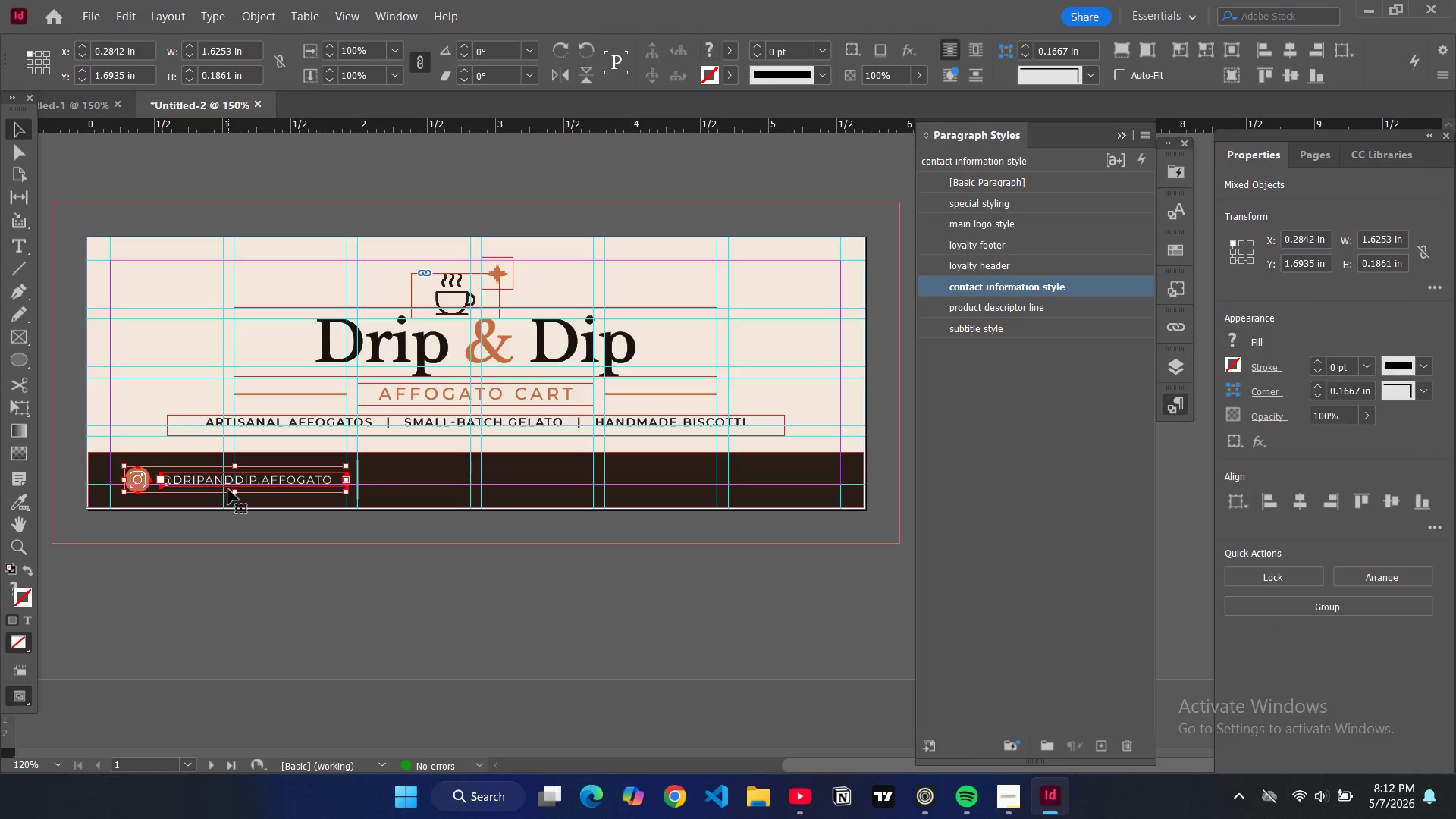 
key(Control+C)
 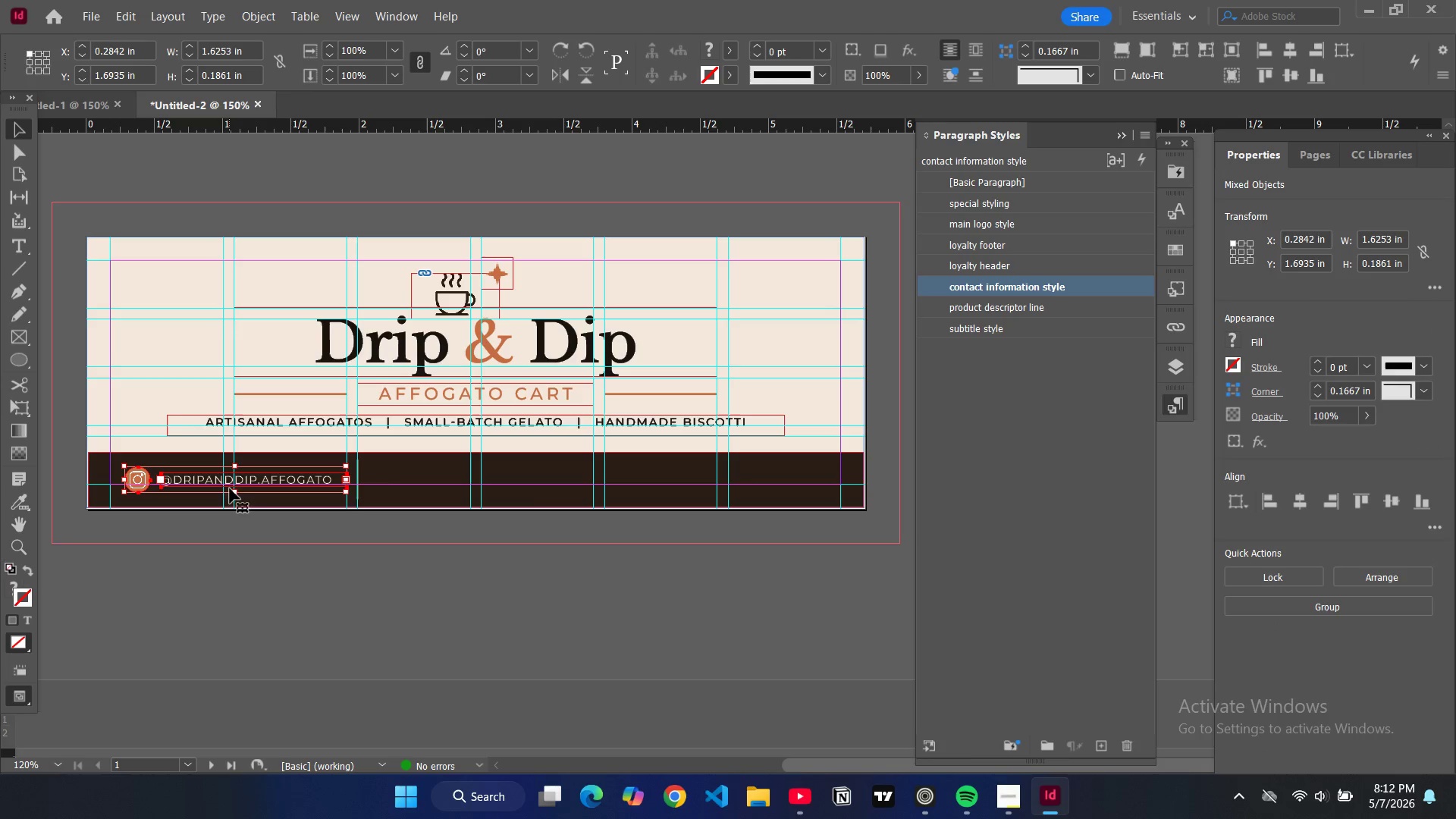 
key(Control+V)
 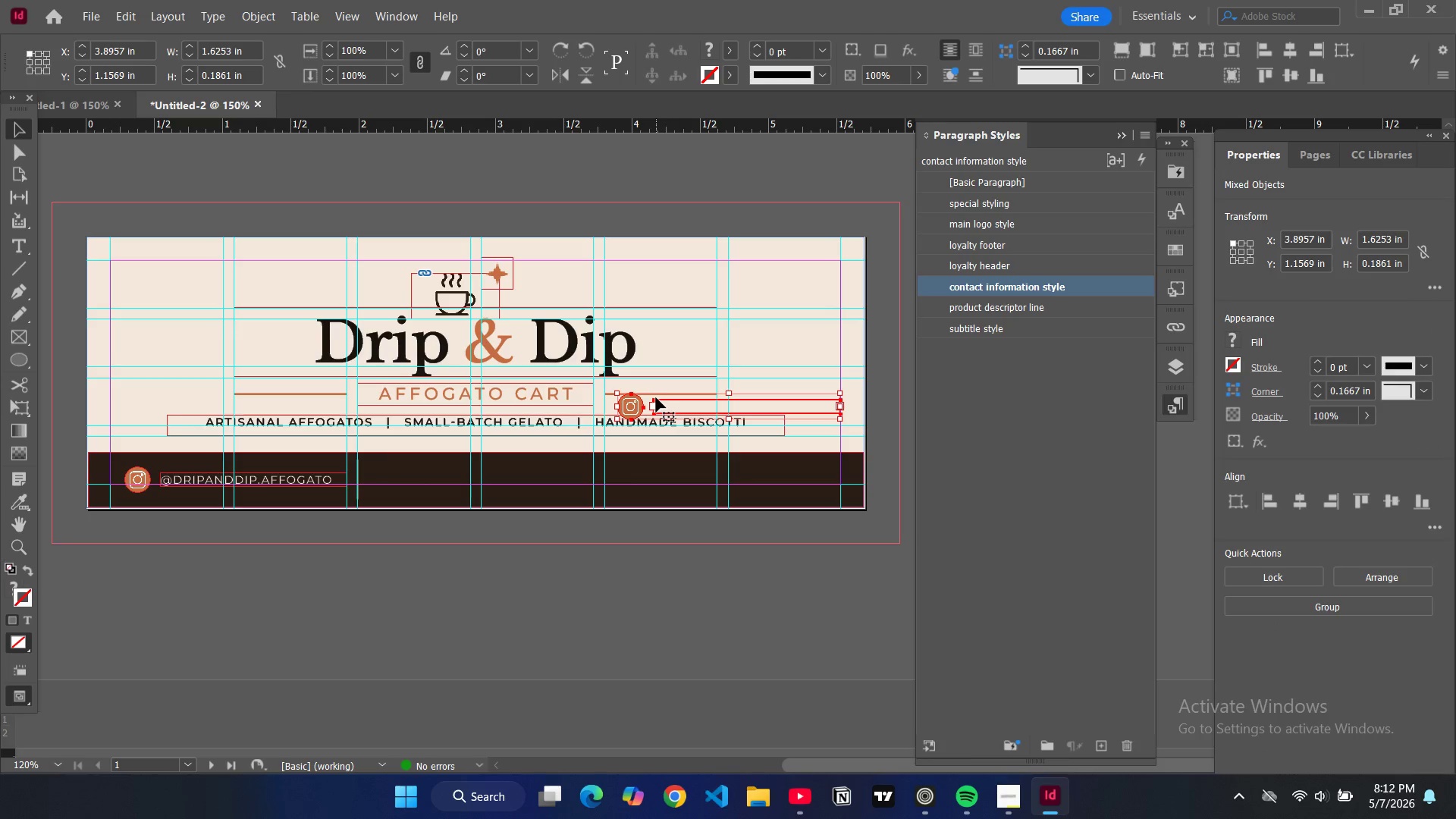 
left_click_drag(start_coordinate=[654, 397], to_coordinate=[415, 473])
 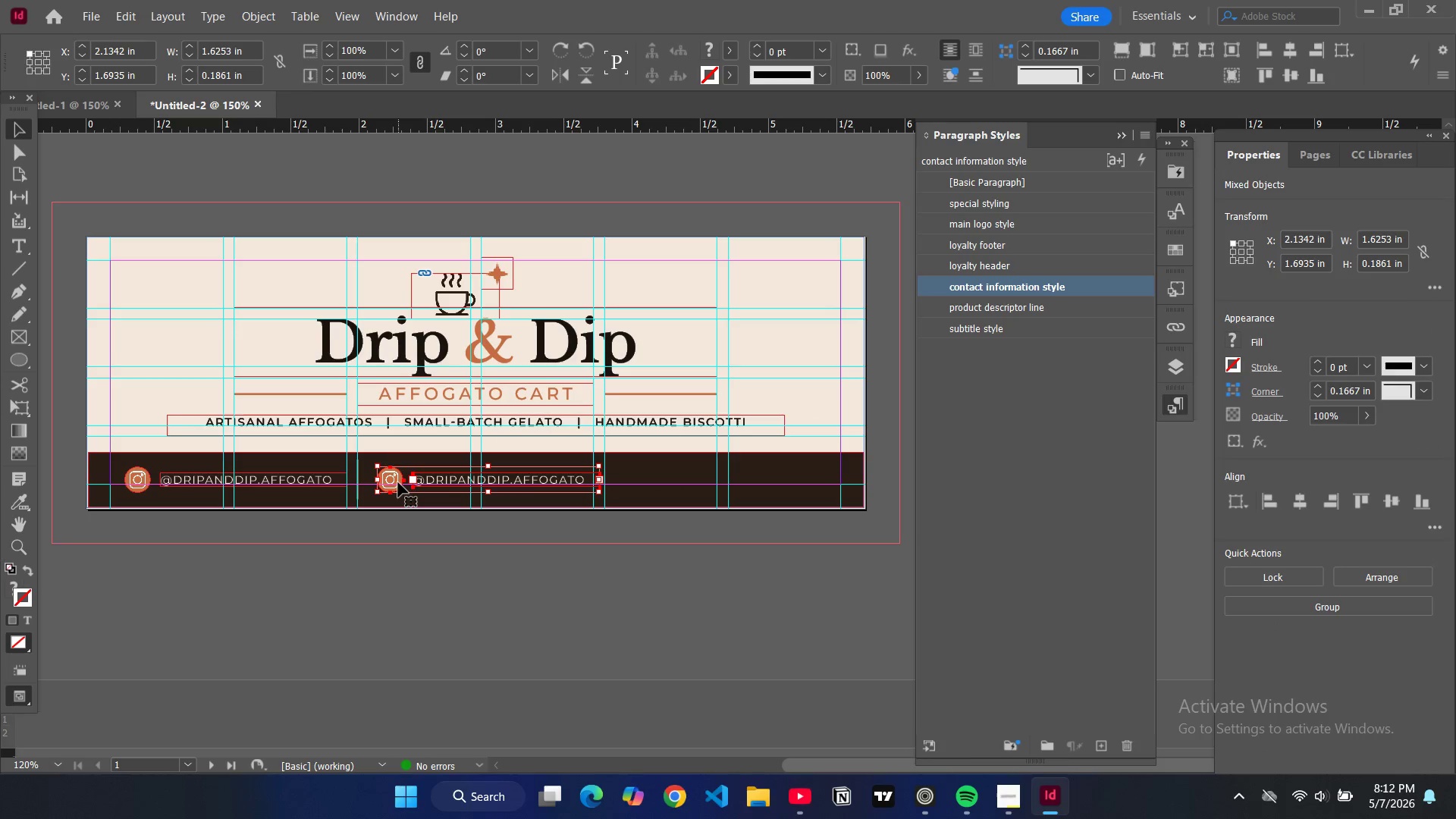 
left_click([398, 482])
 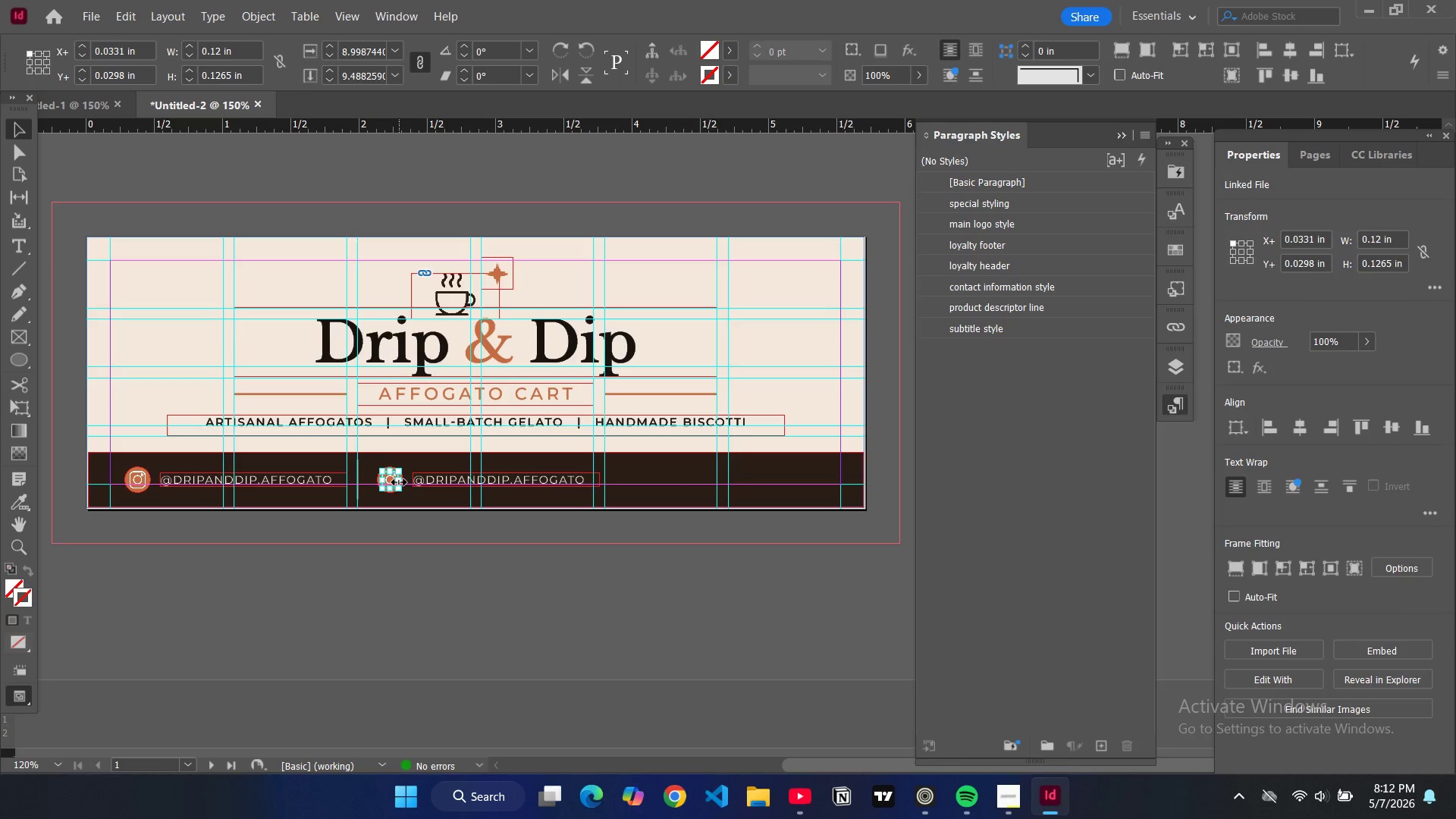 
key(Control+ControlLeft)
 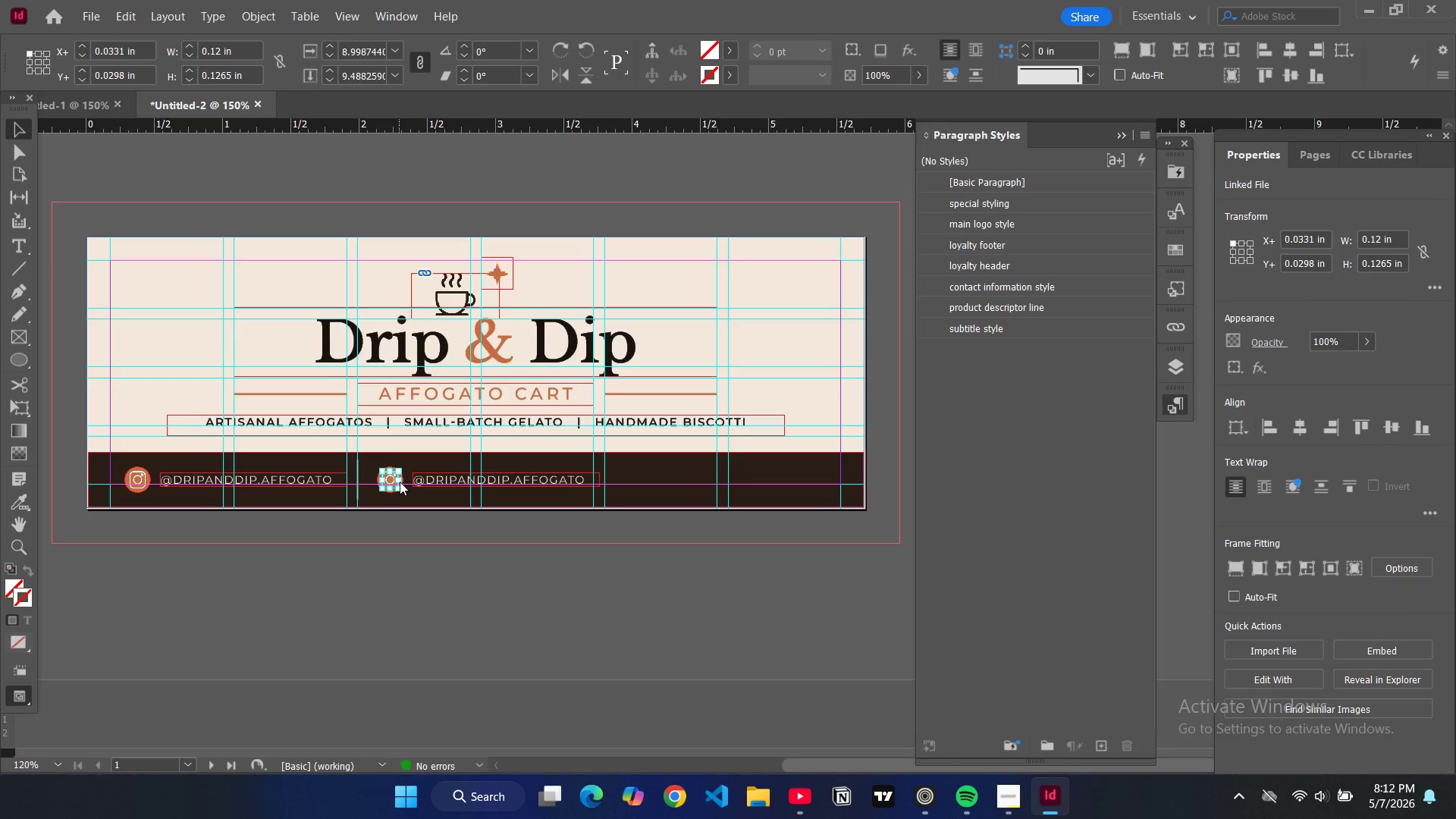 
key(Control+D)
 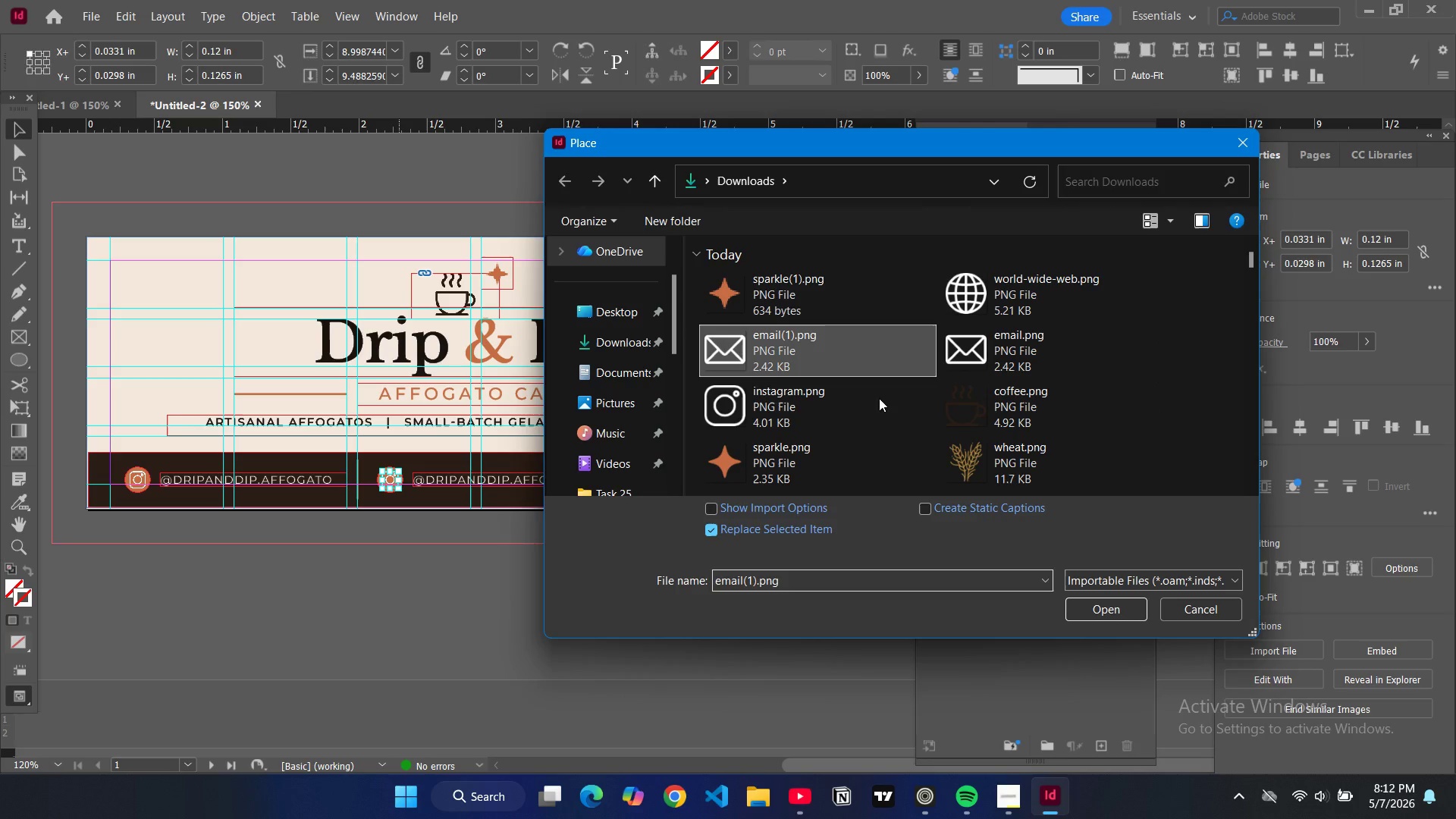 
left_click([1099, 619])
 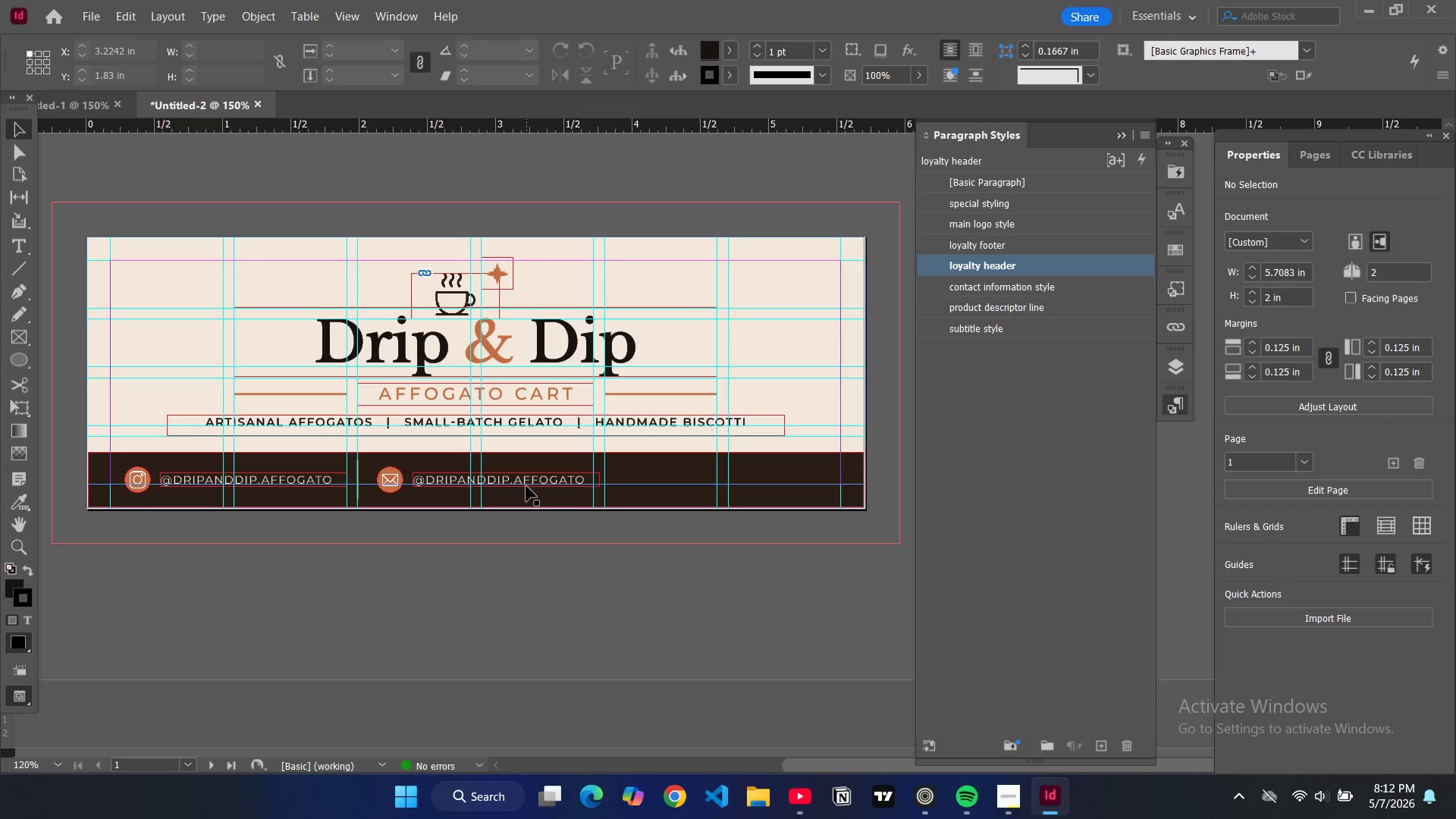 
double_click([524, 482])
 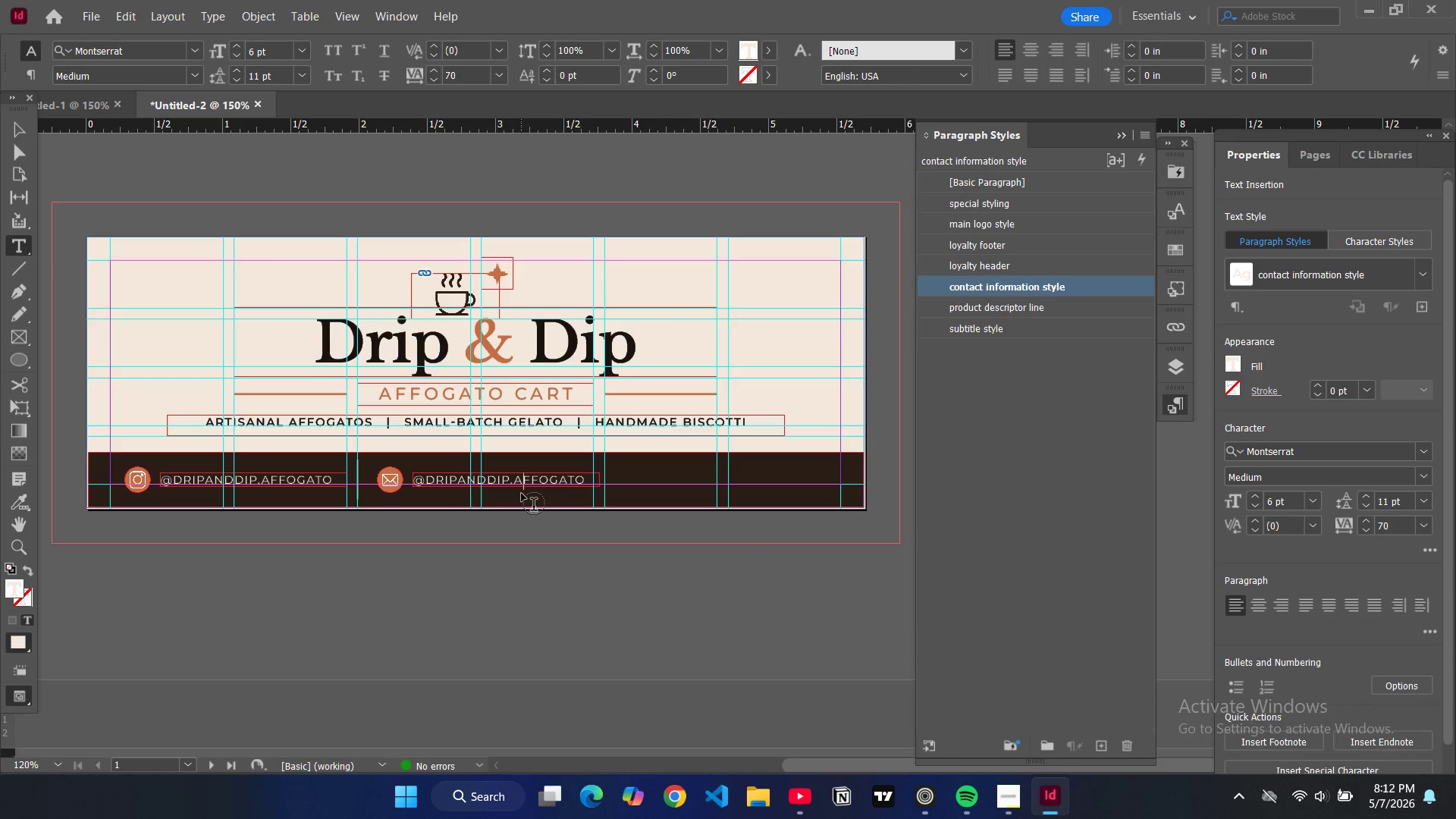 
key(Control+ControlLeft)
 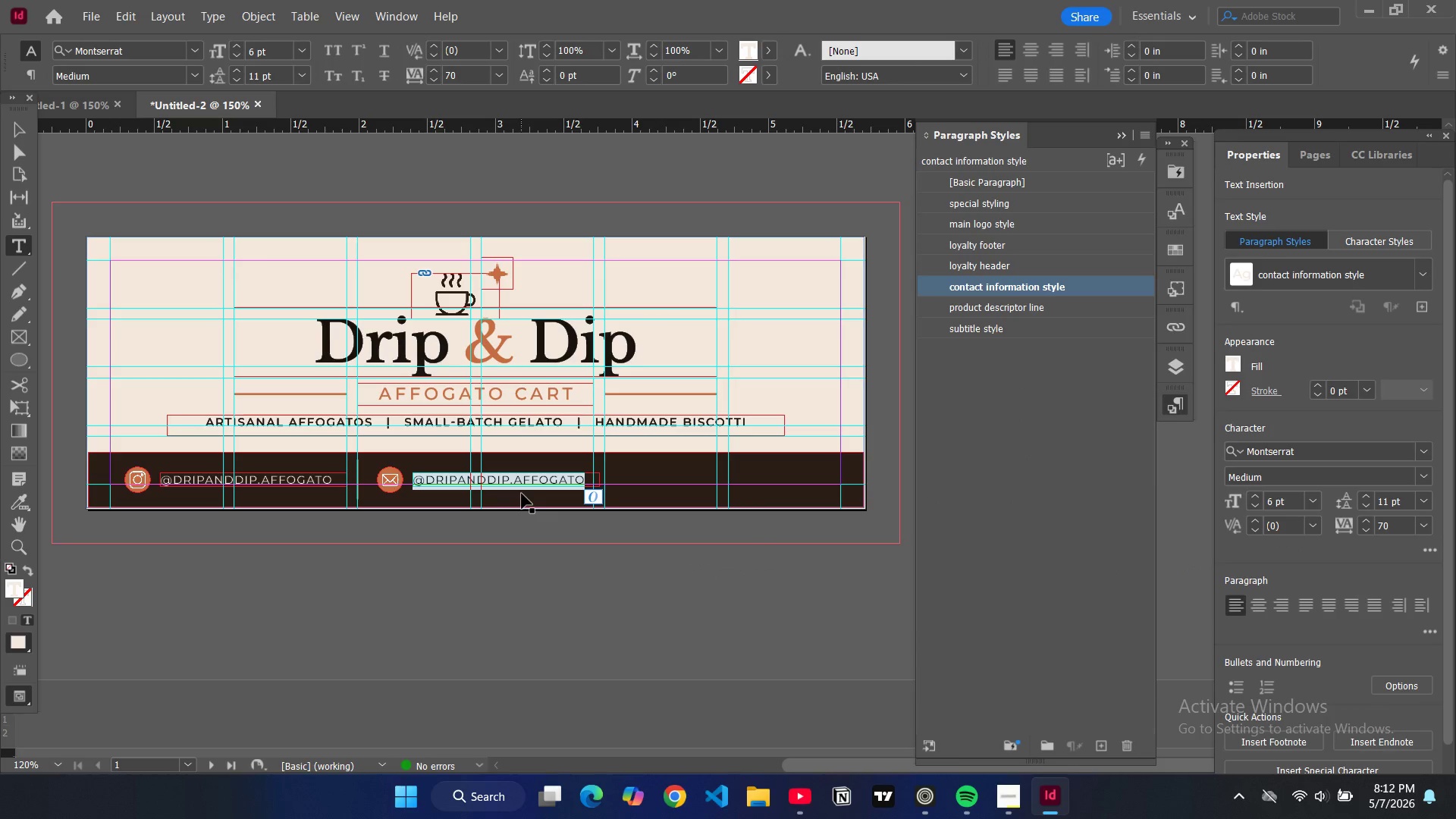 
key(Control+A)
 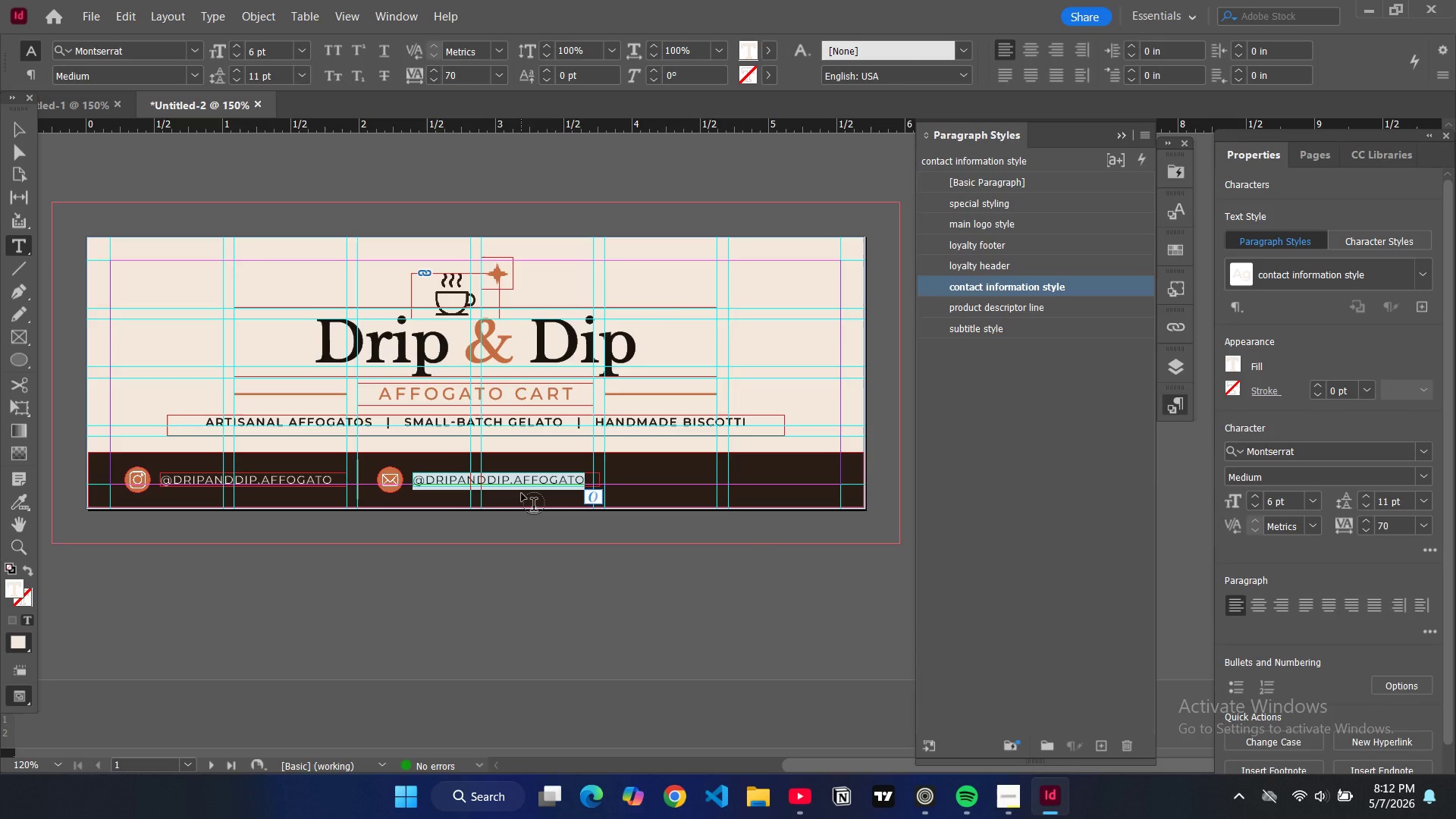 
type(HELLO@DRIPANDDIP.COM)
 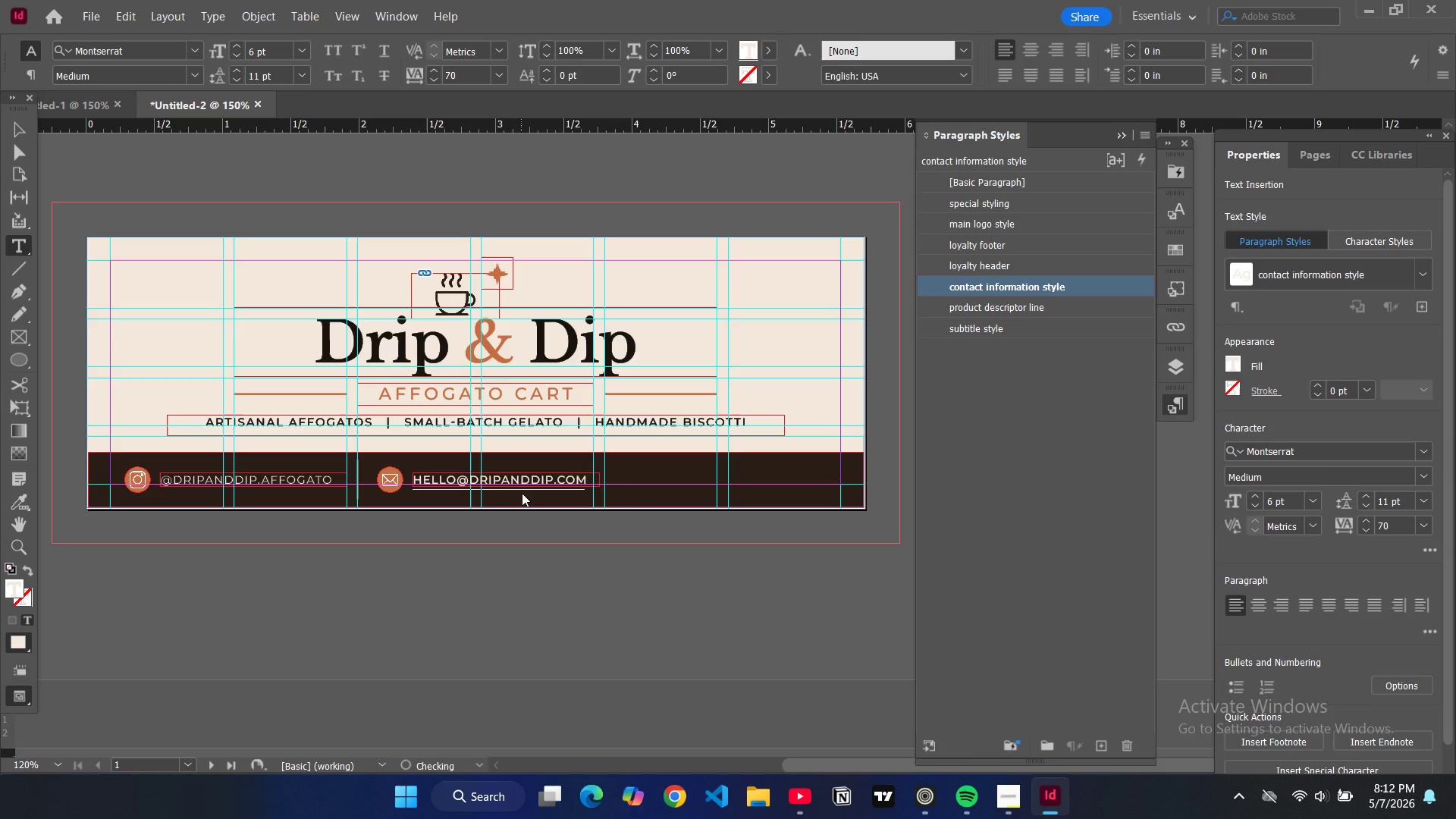 
left_click([14, 127])
 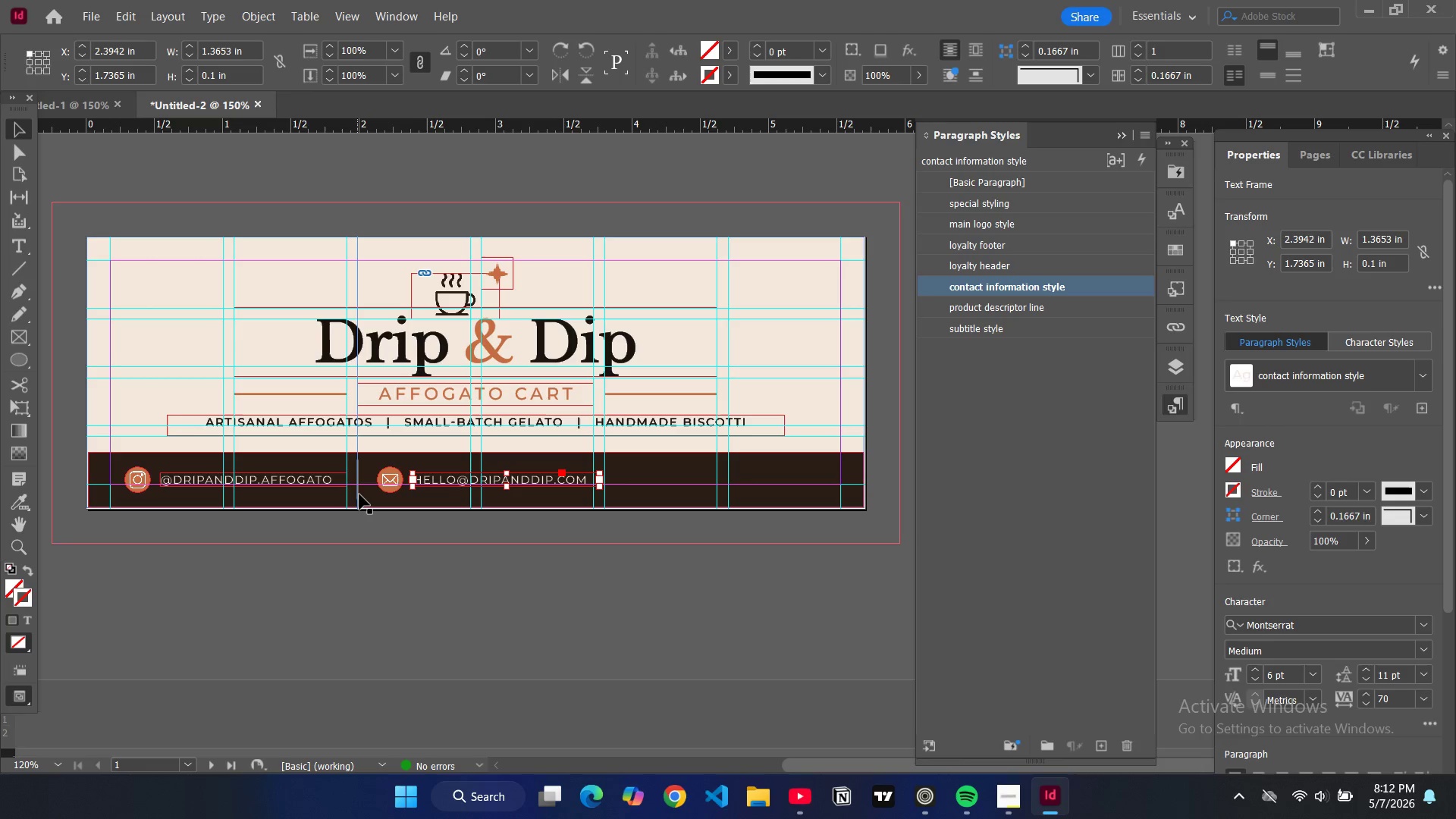 
left_click([359, 494])
 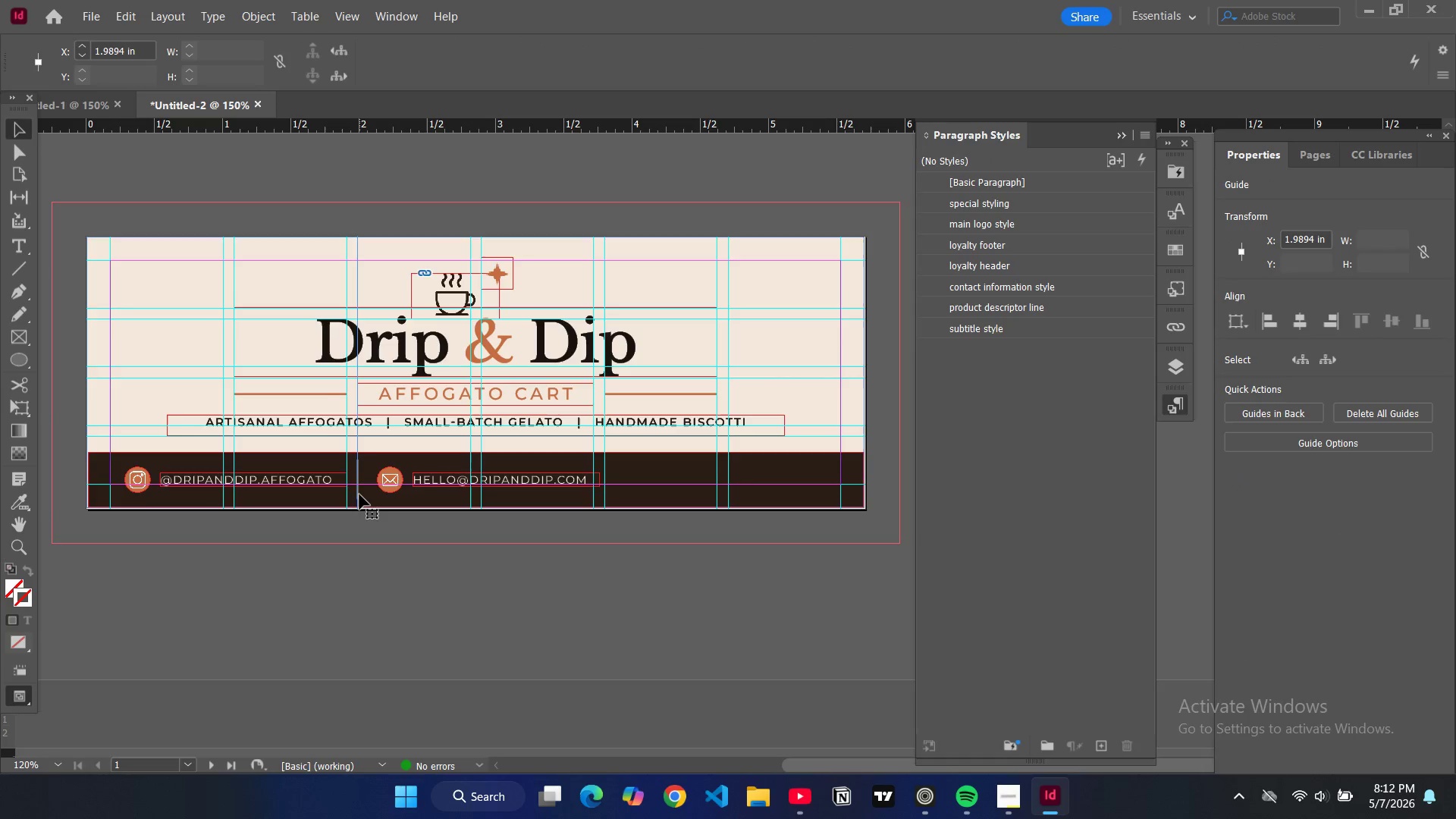 
key(W)
 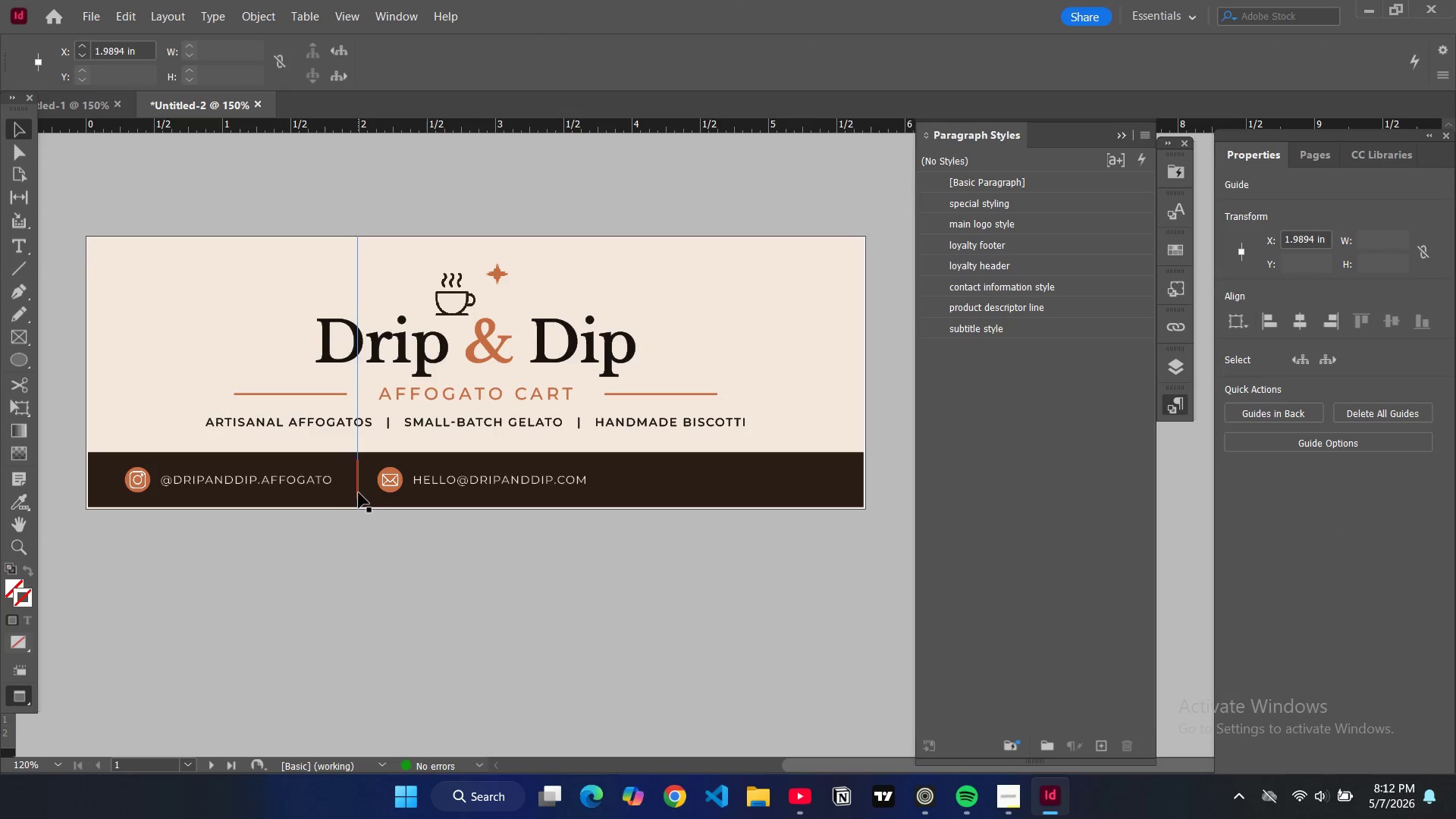 
left_click([359, 493])
 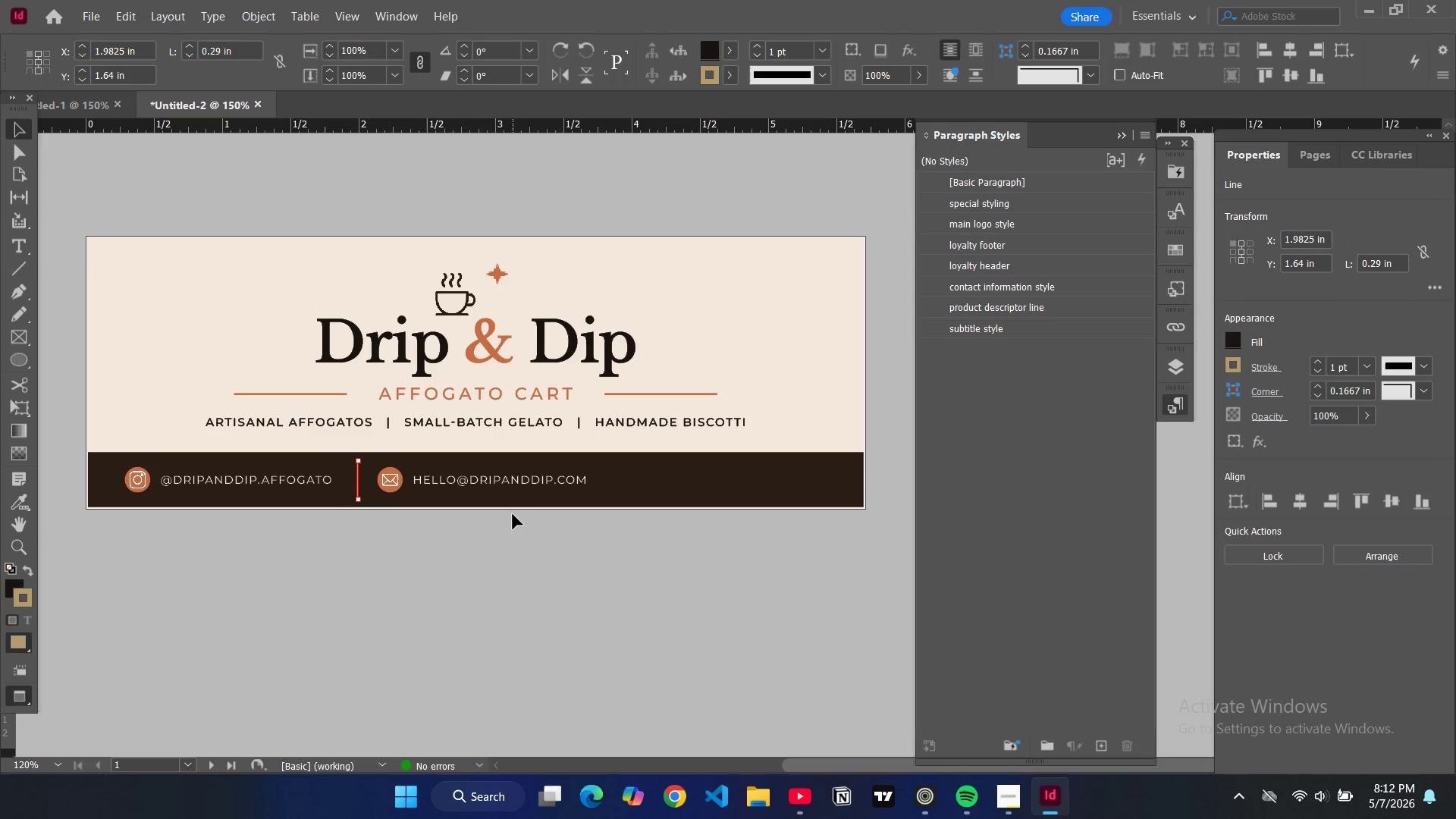 
key(Control+C)
 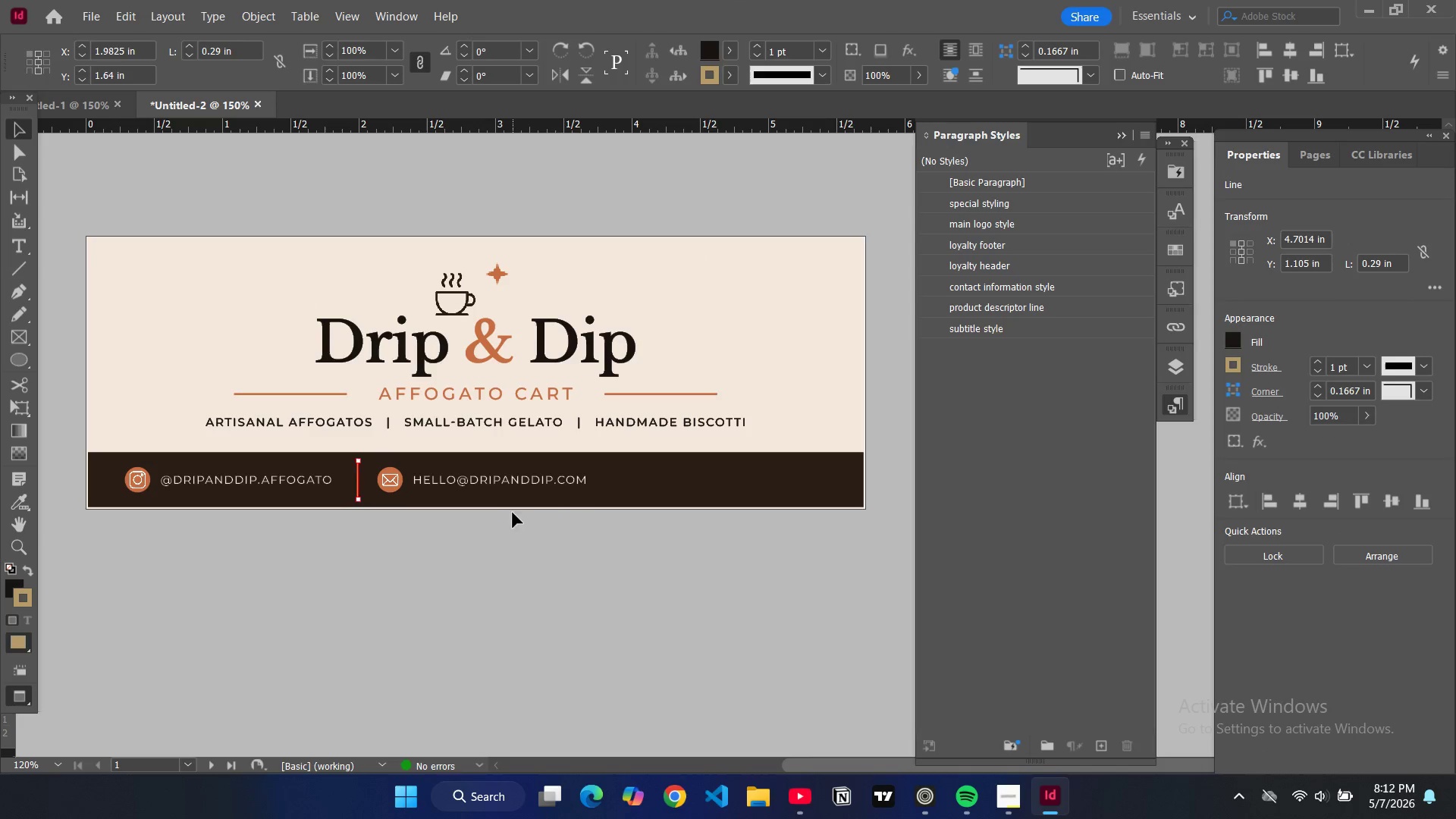 
key(Control+V)
 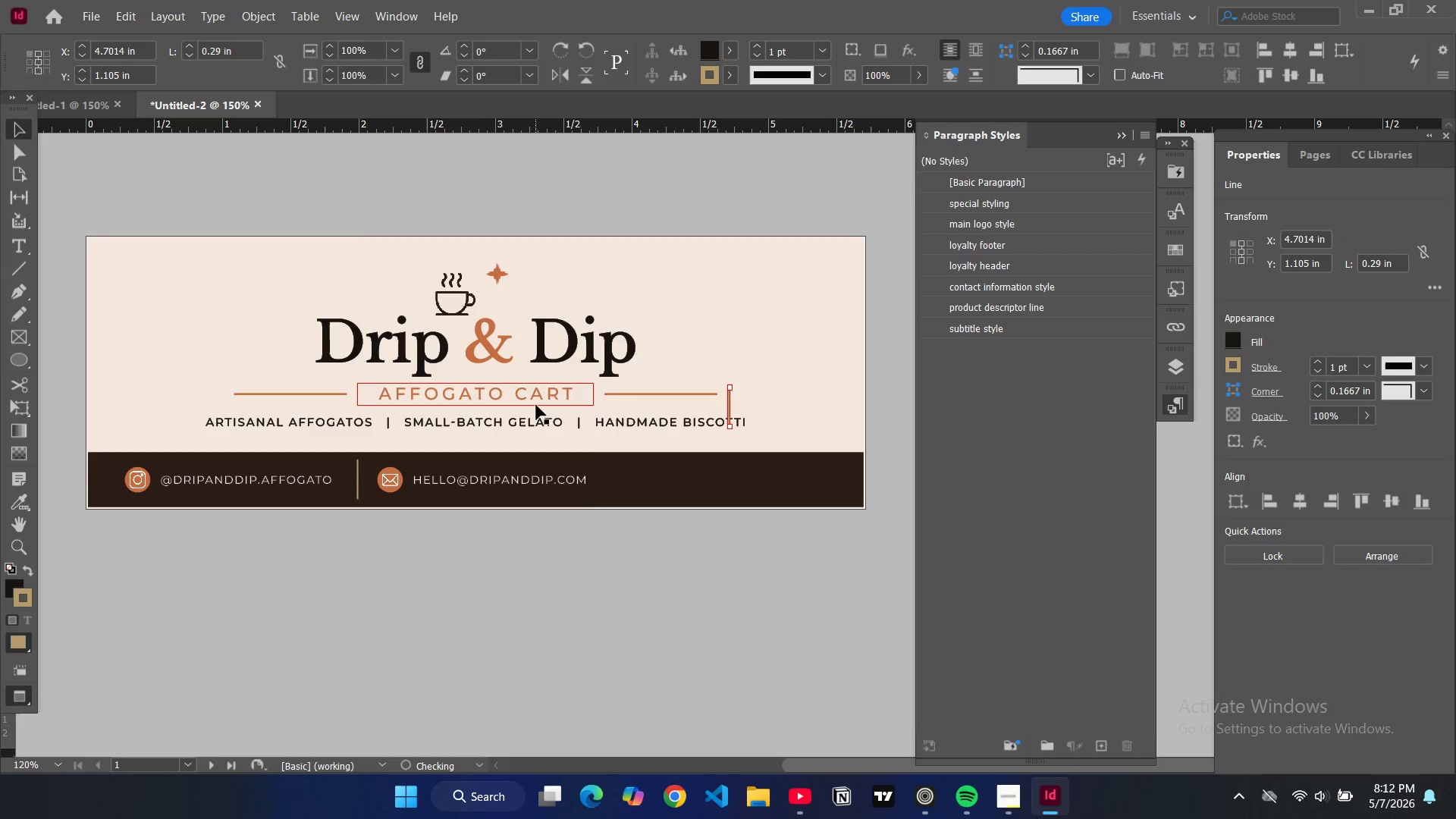 
key(W)
 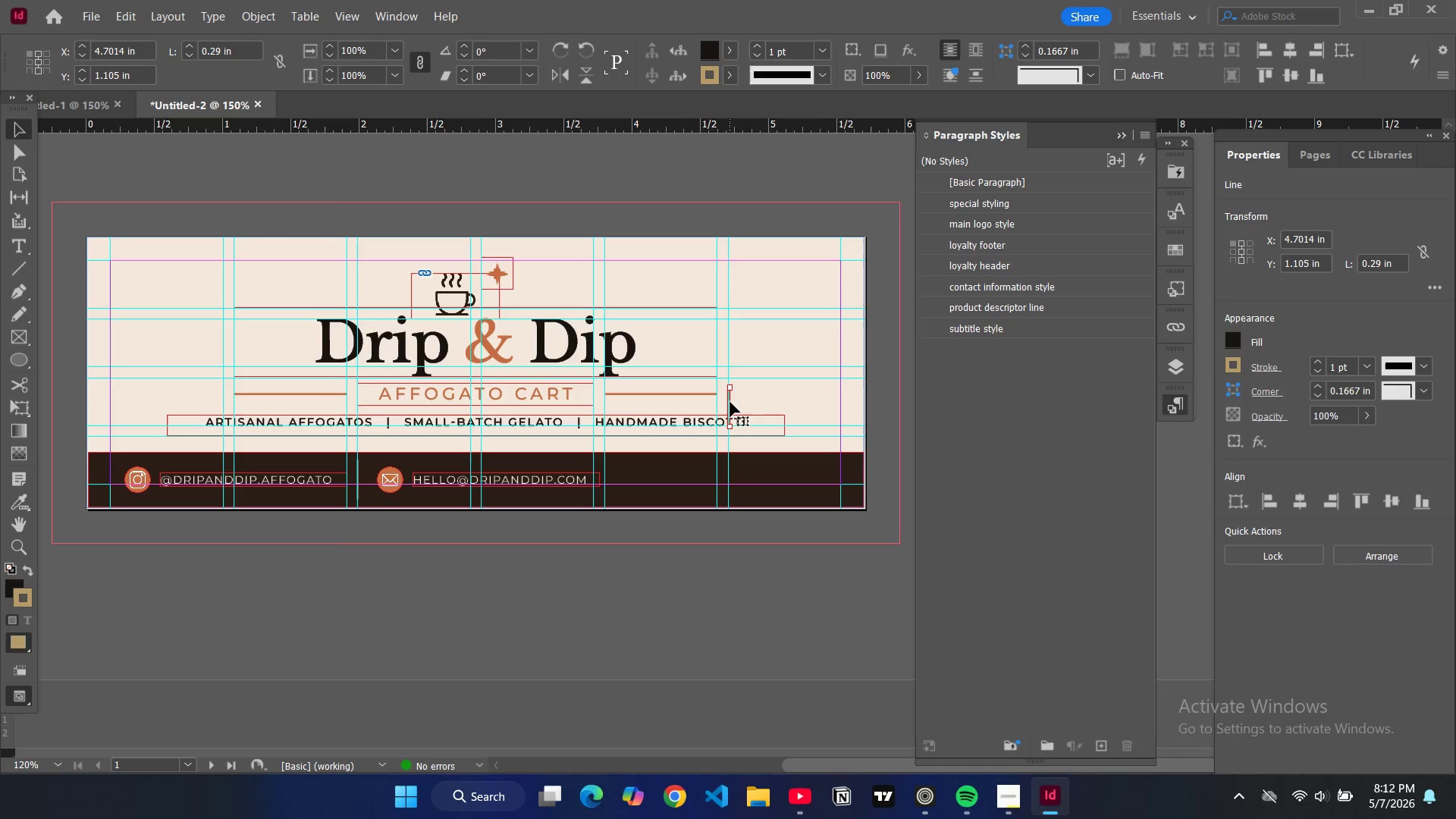 
left_click_drag(start_coordinate=[730, 402], to_coordinate=[620, 478])
 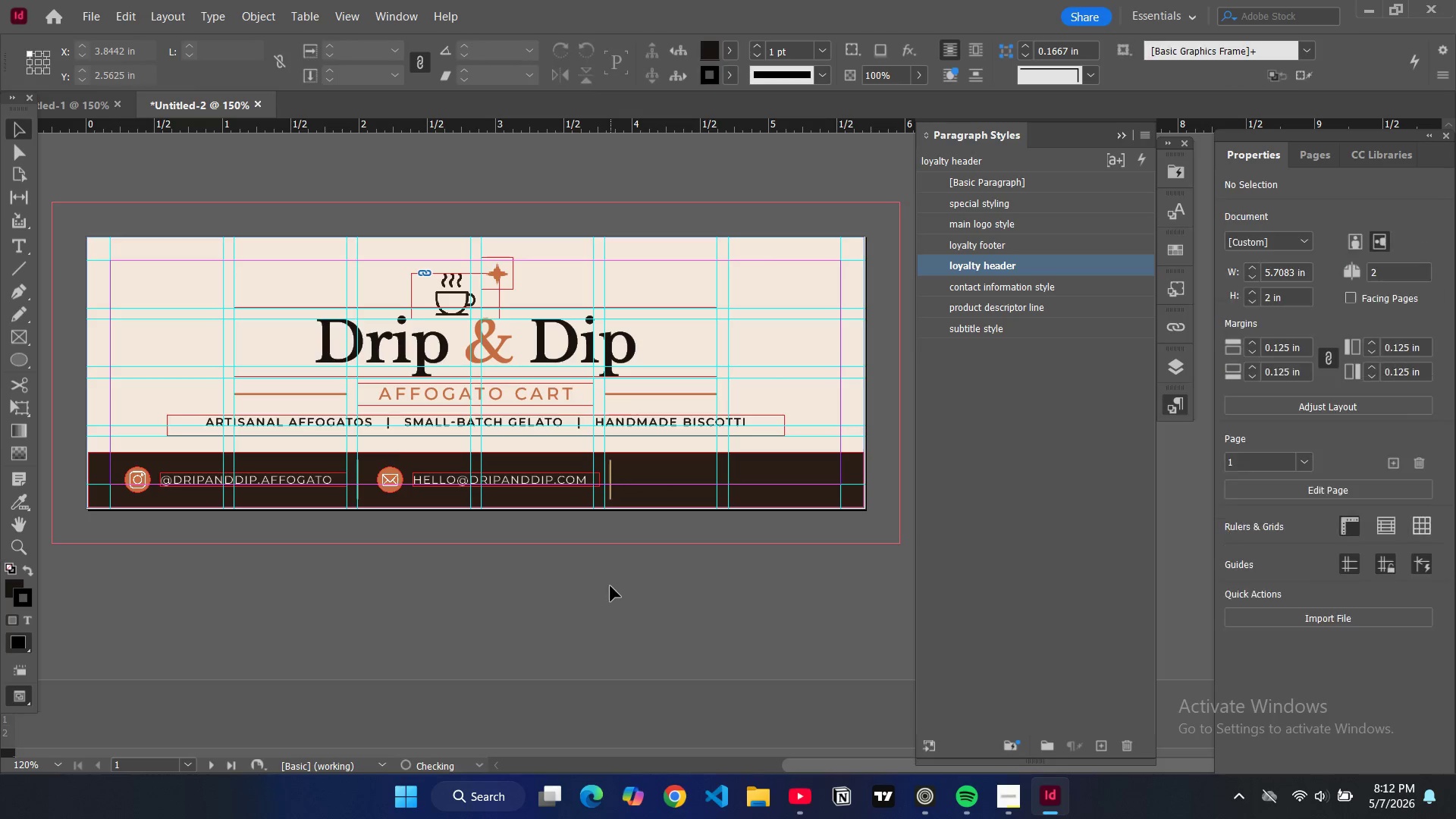 
type(WW)
 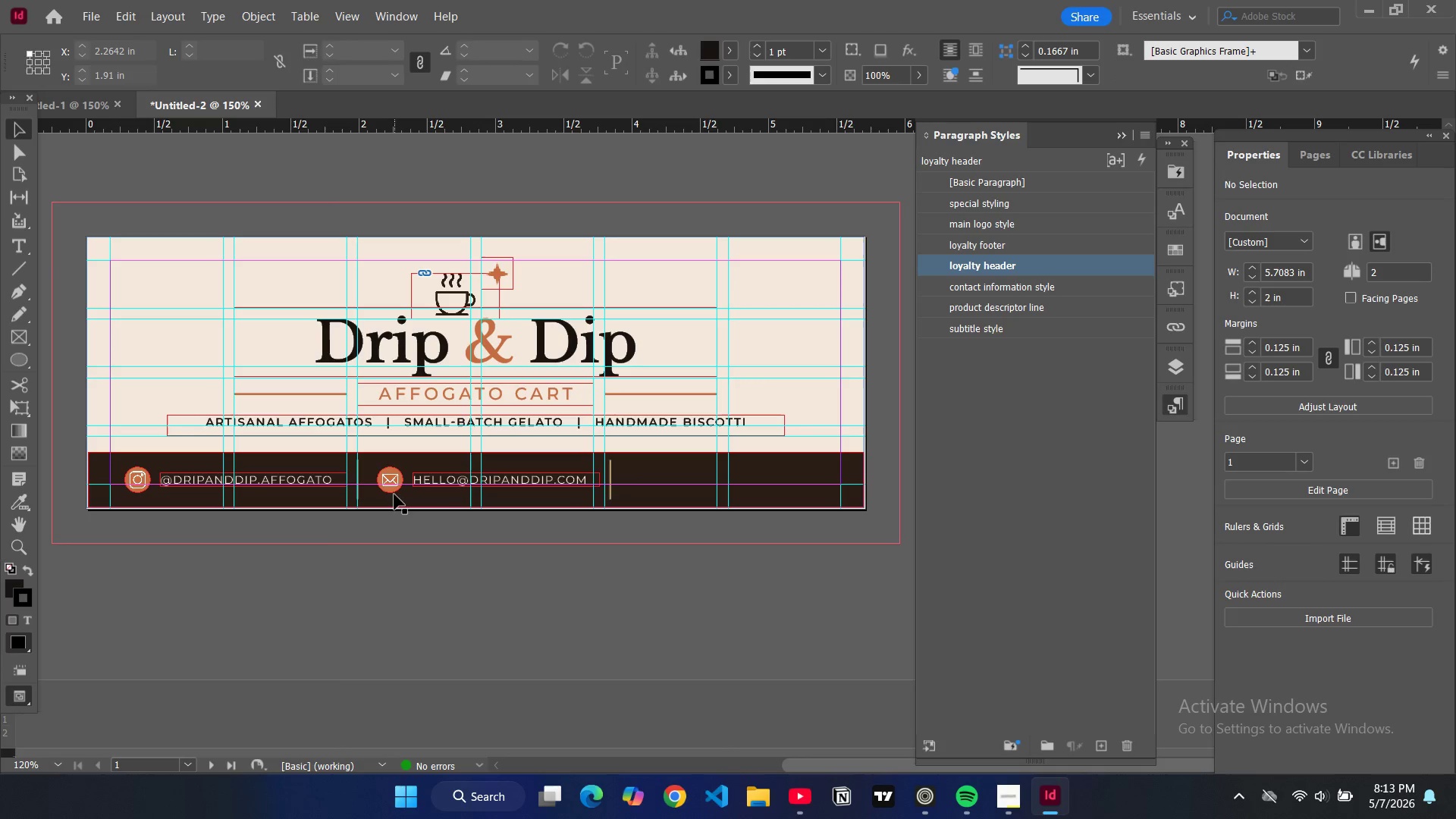 
hold_key(key=ShiftLeft, duration=1.52)
 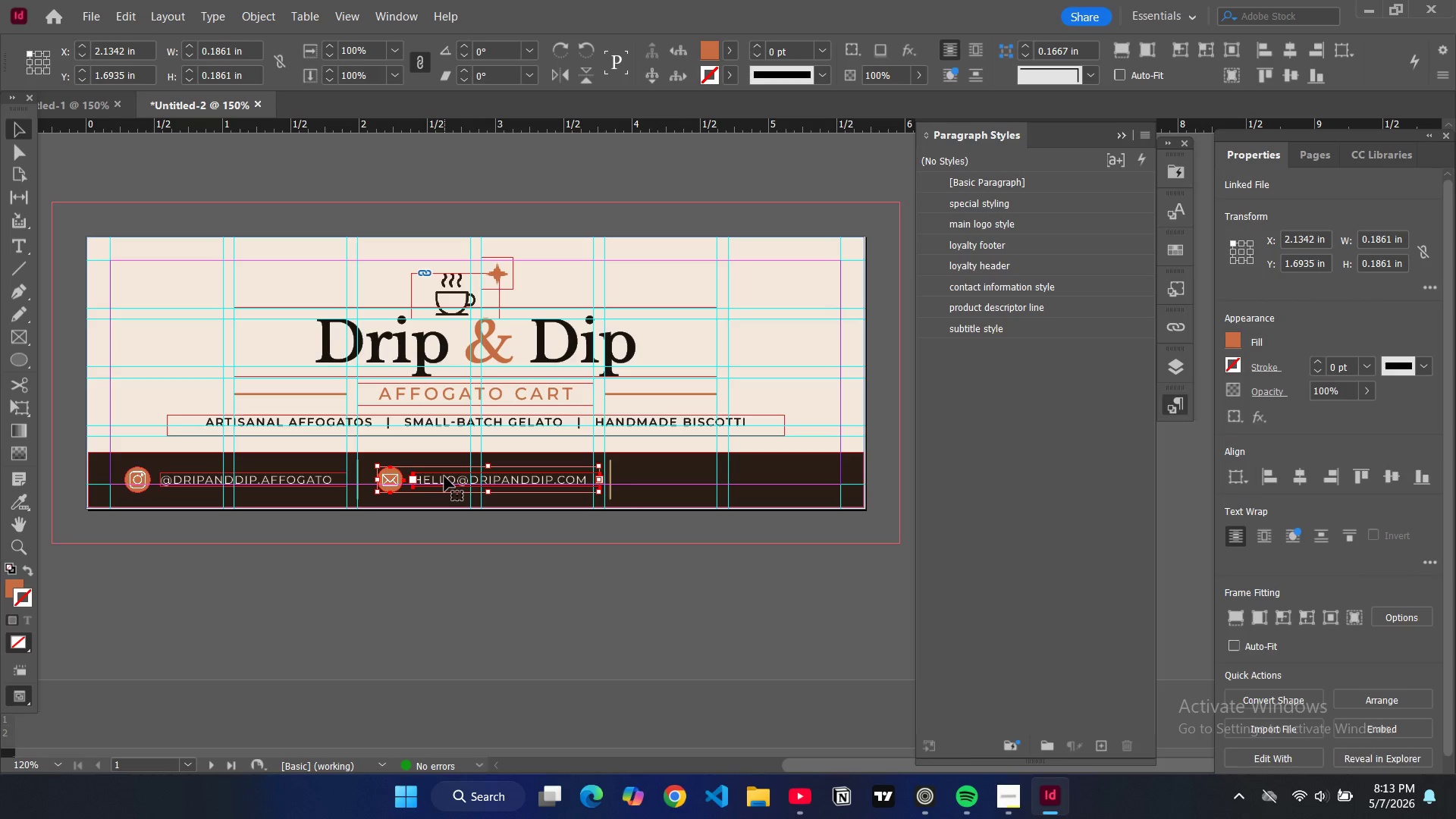 
hold_key(key=ShiftLeft, duration=0.84)
left_click([444, 476])
 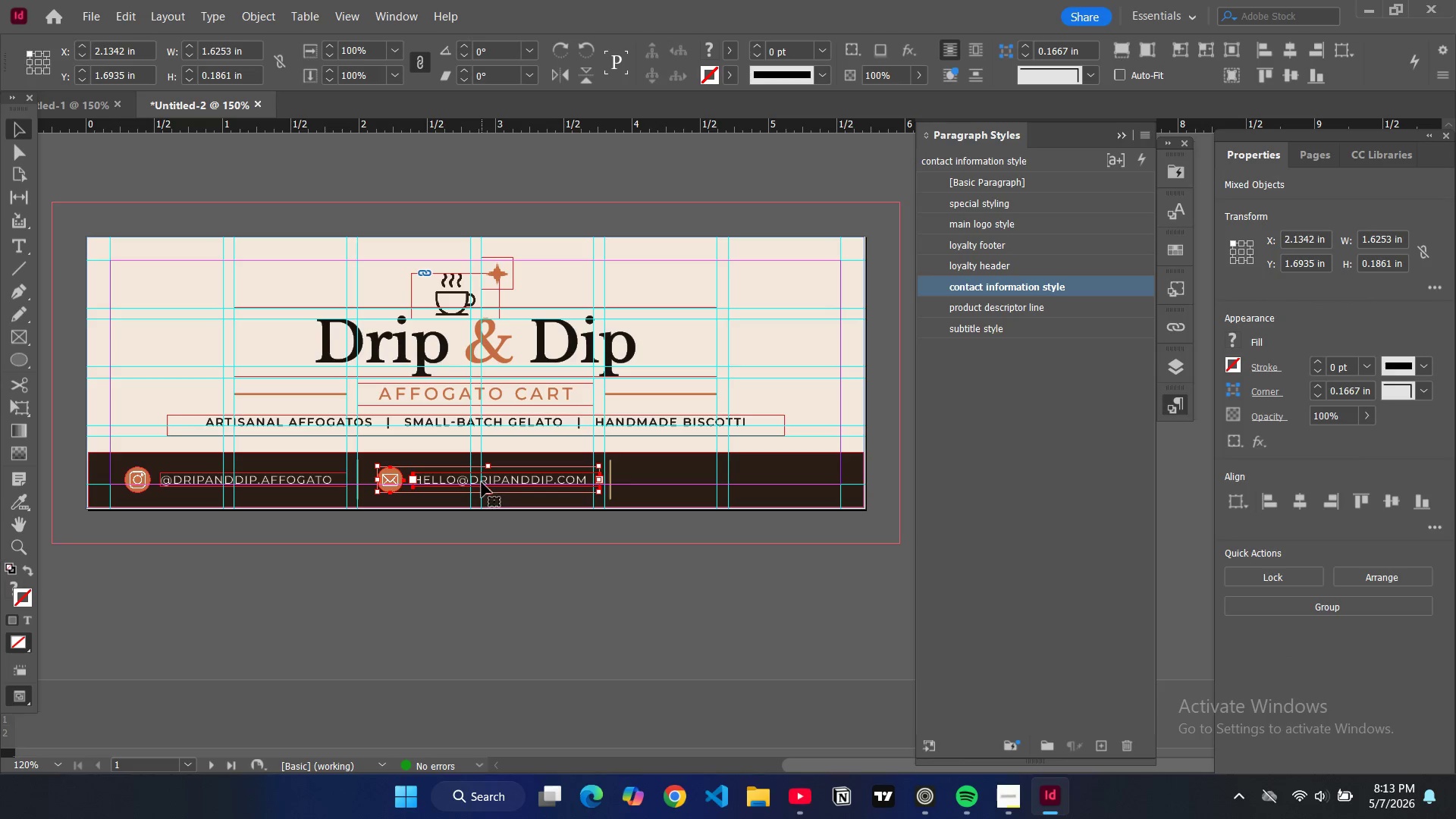 
key(Control+C)
 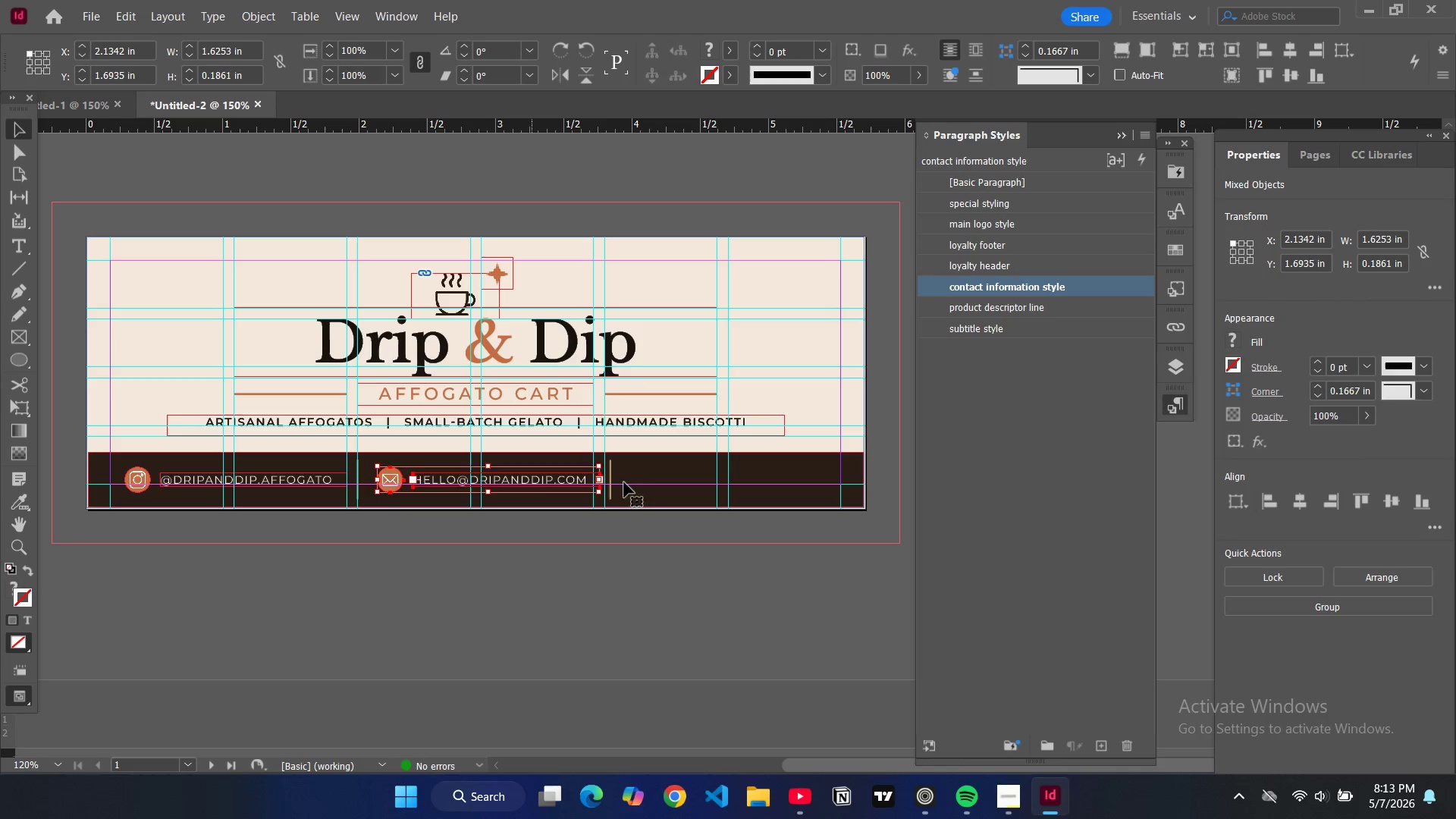 
key(Control+V)
 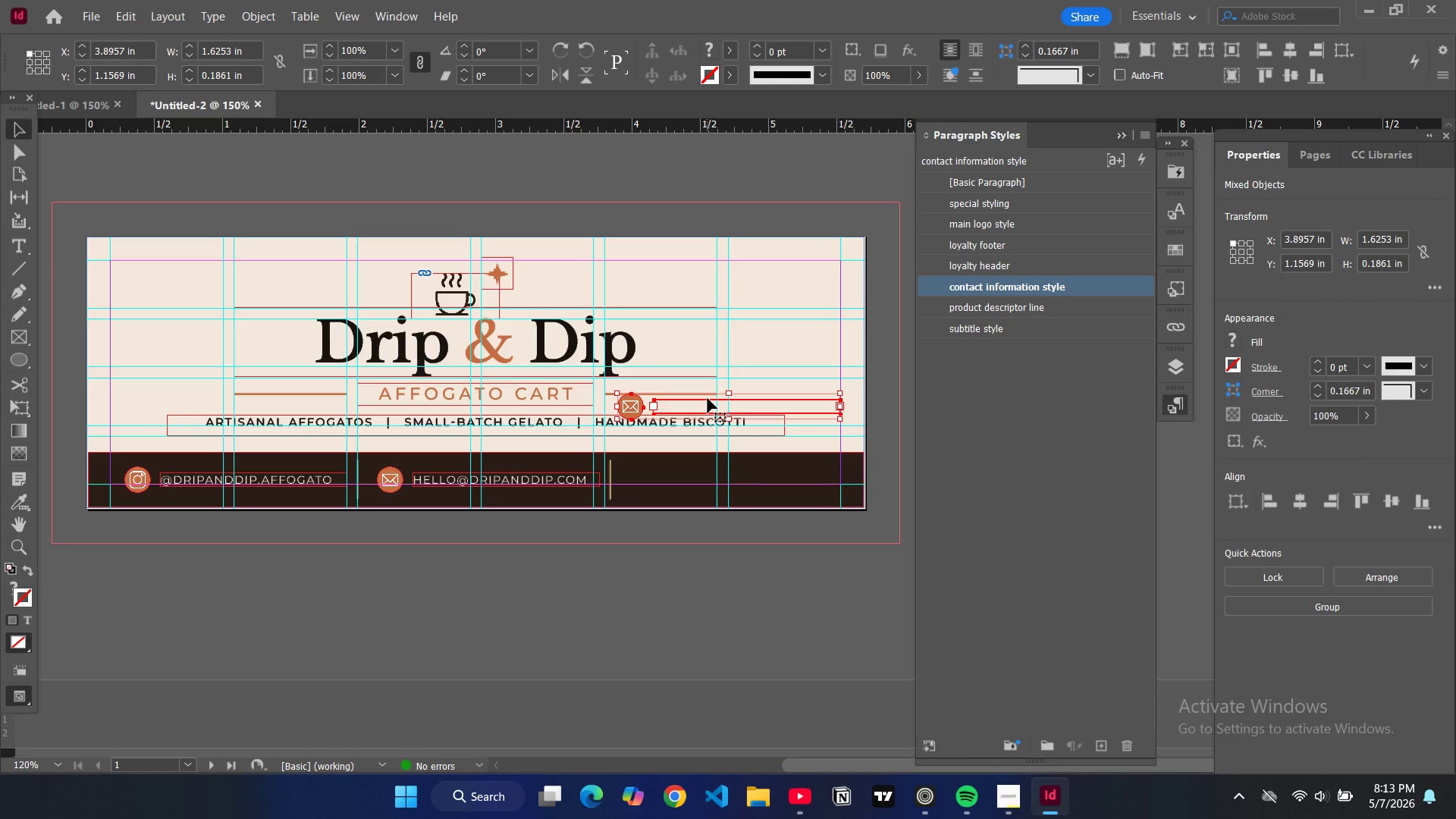 
left_click_drag(start_coordinate=[708, 399], to_coordinate=[720, 472])
 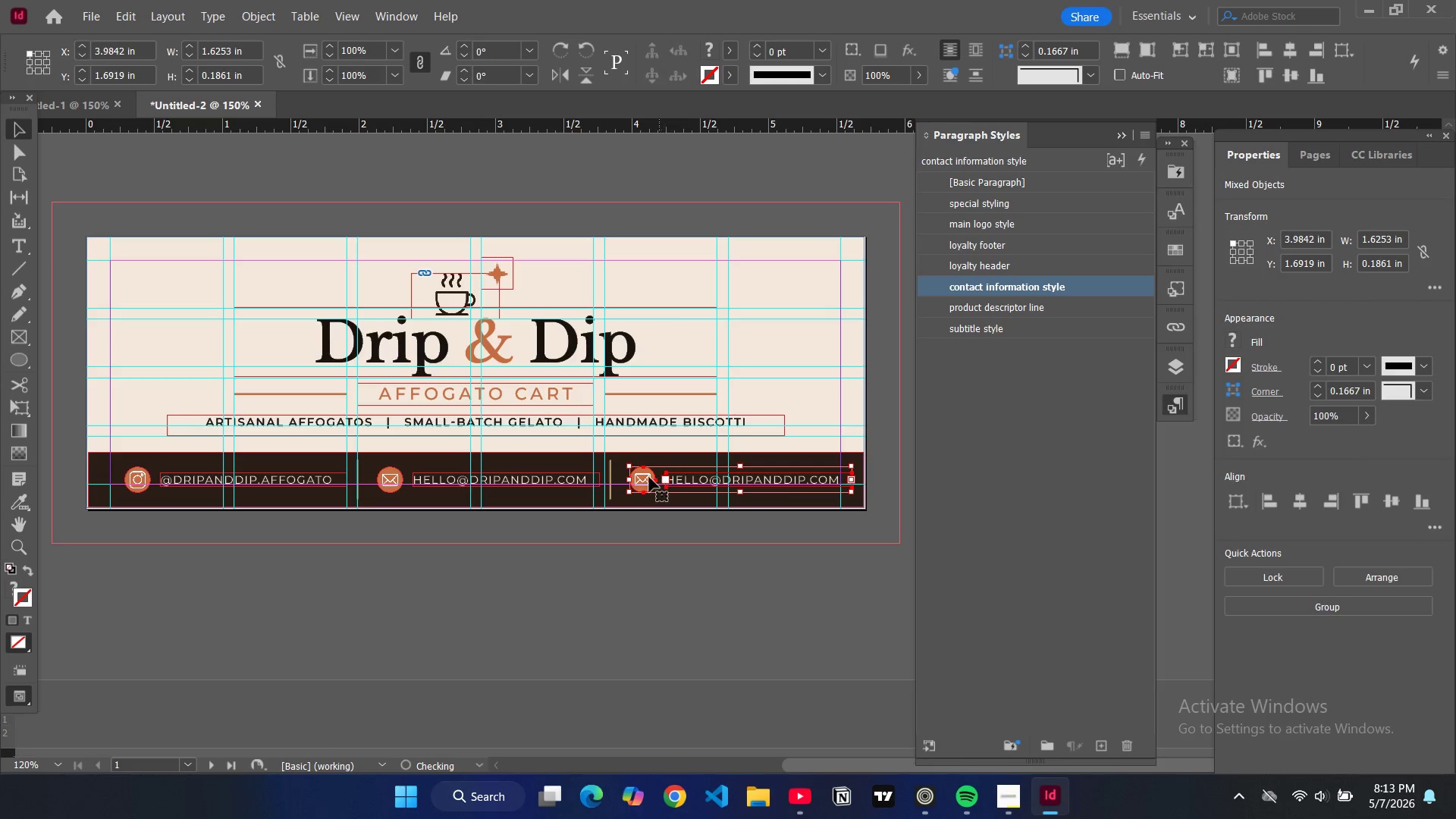 
left_click([647, 477])
 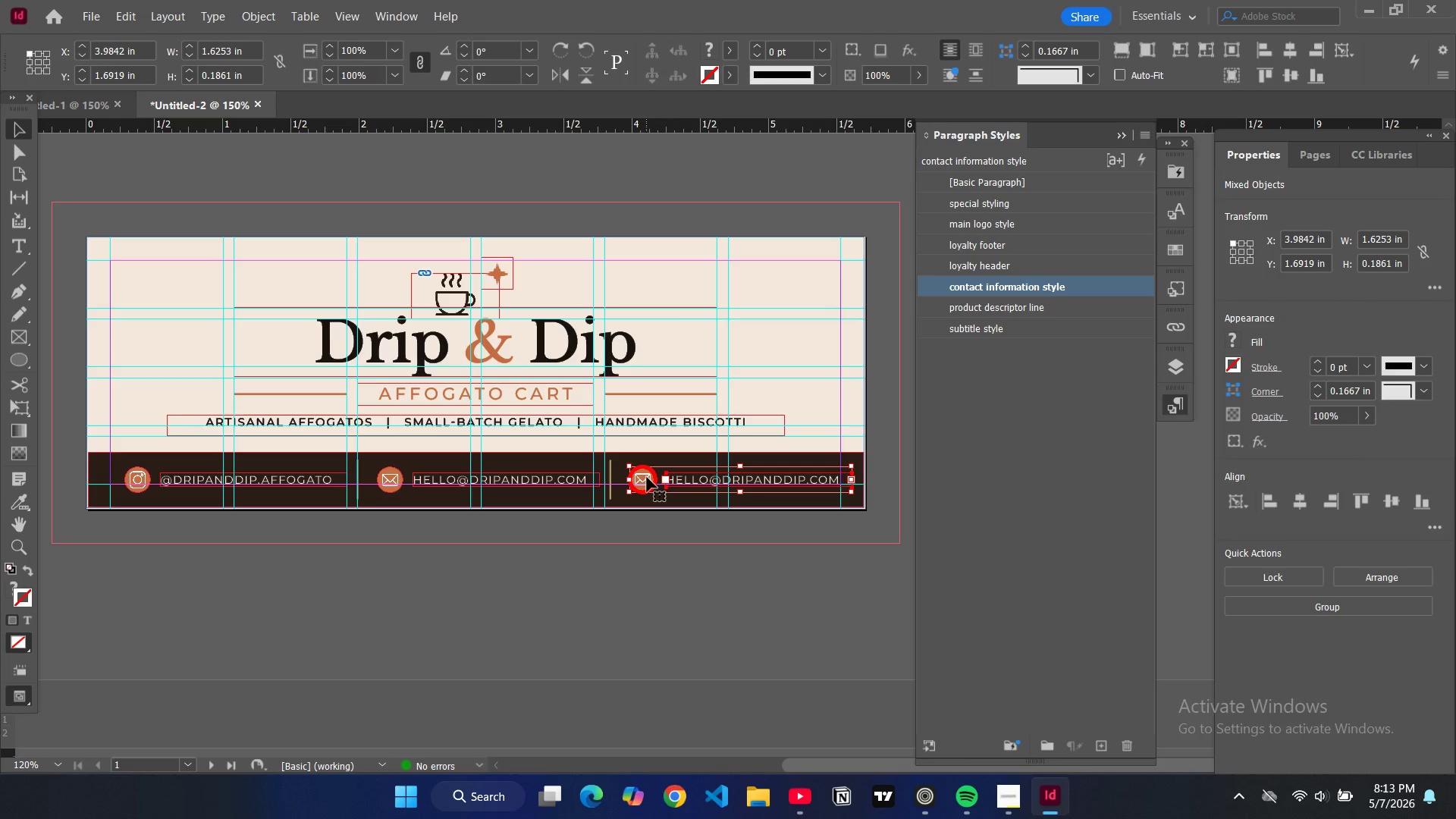 
key(Control+D)
 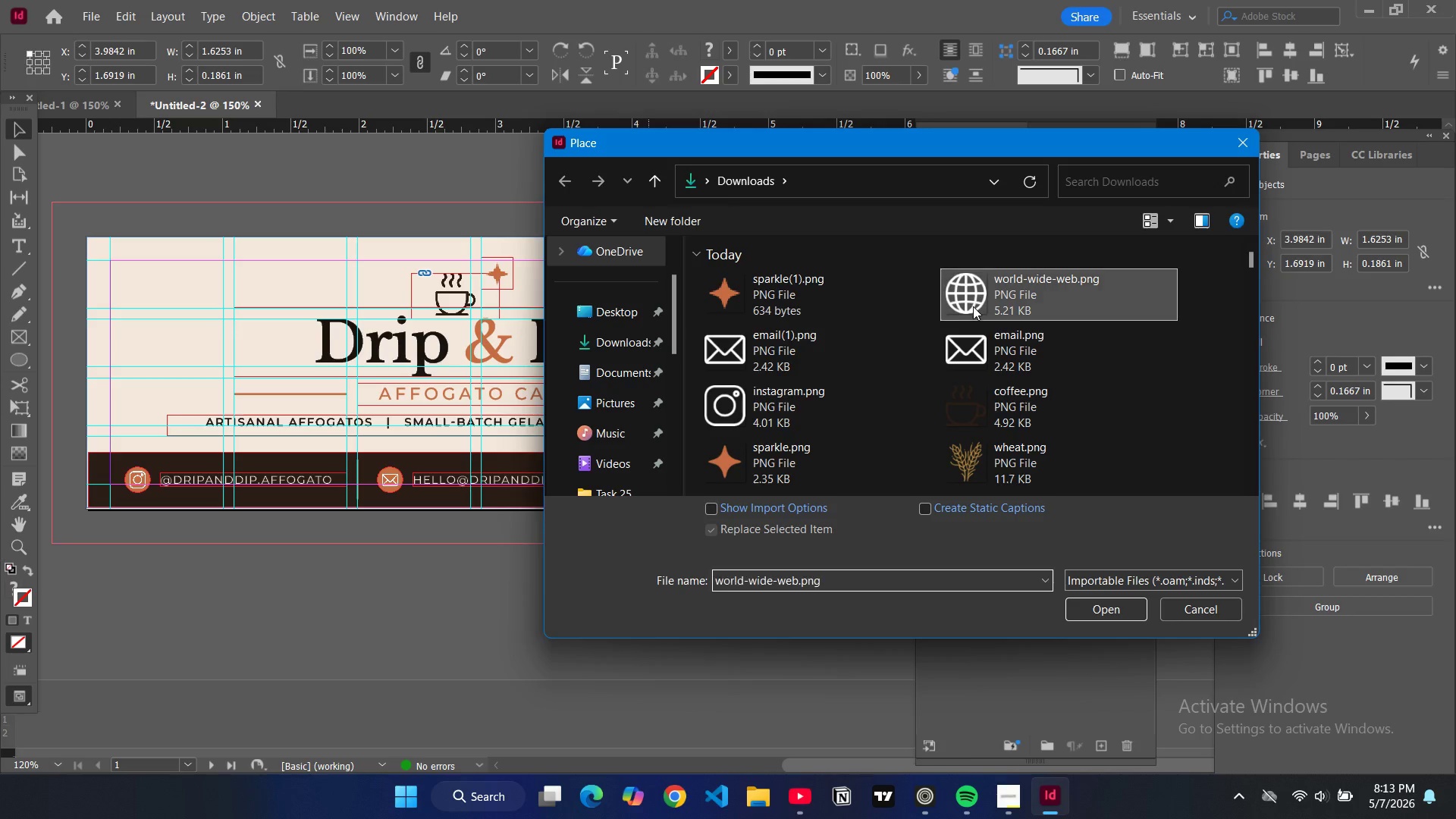 
left_click([1097, 604])
 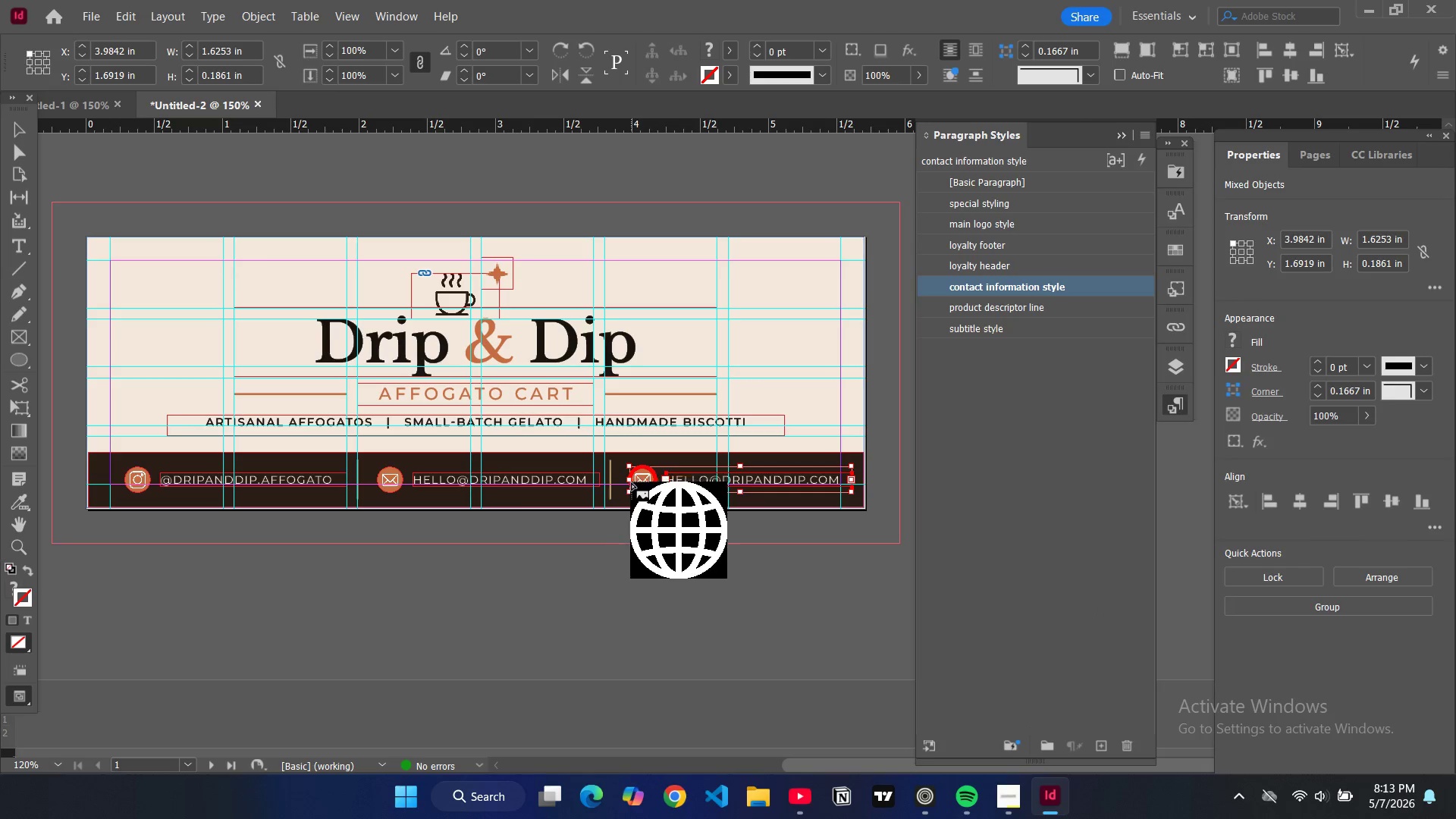 
left_click([637, 482])
 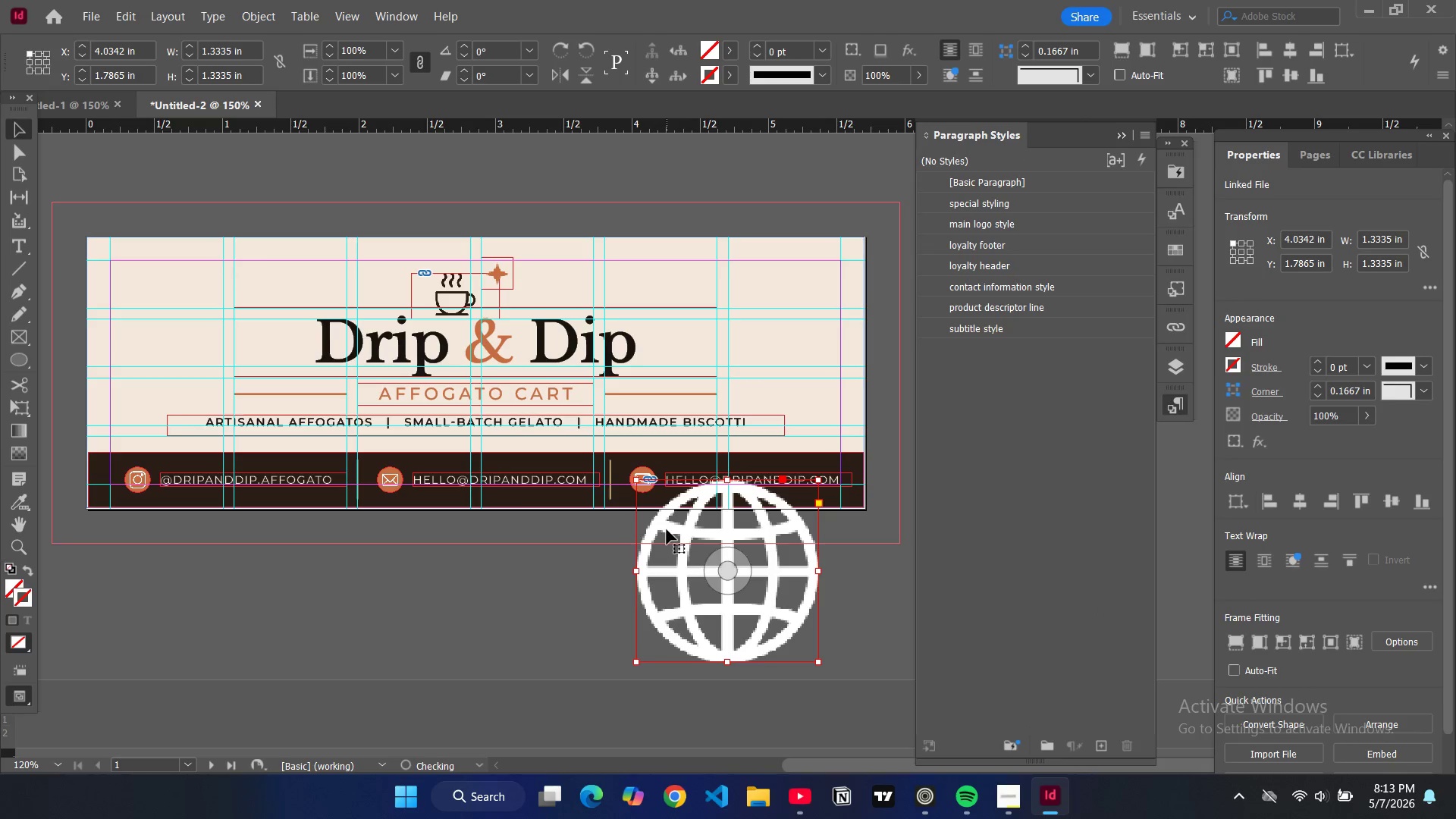 
key(Control+Z)
 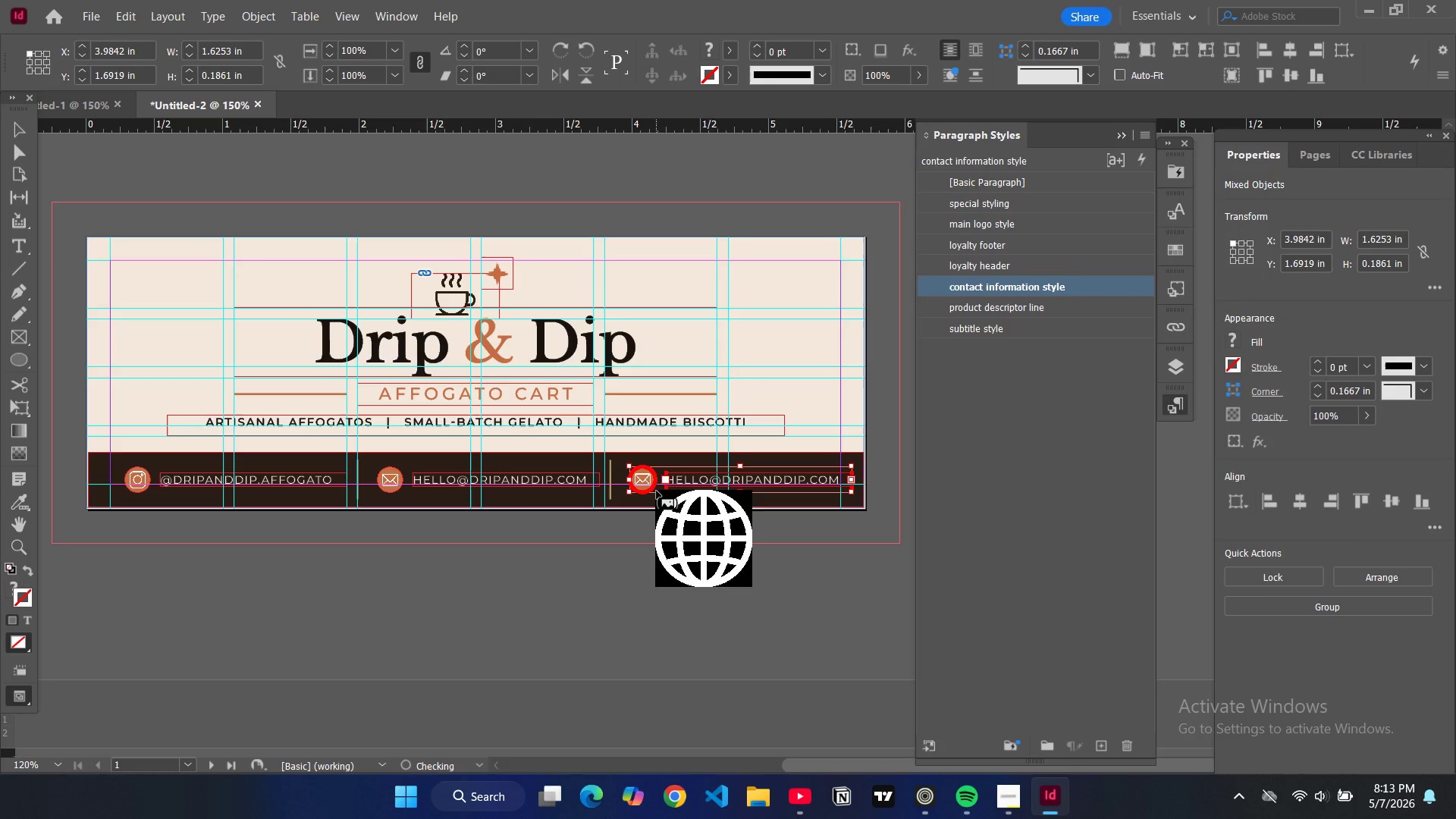 
key(Control+Z)
 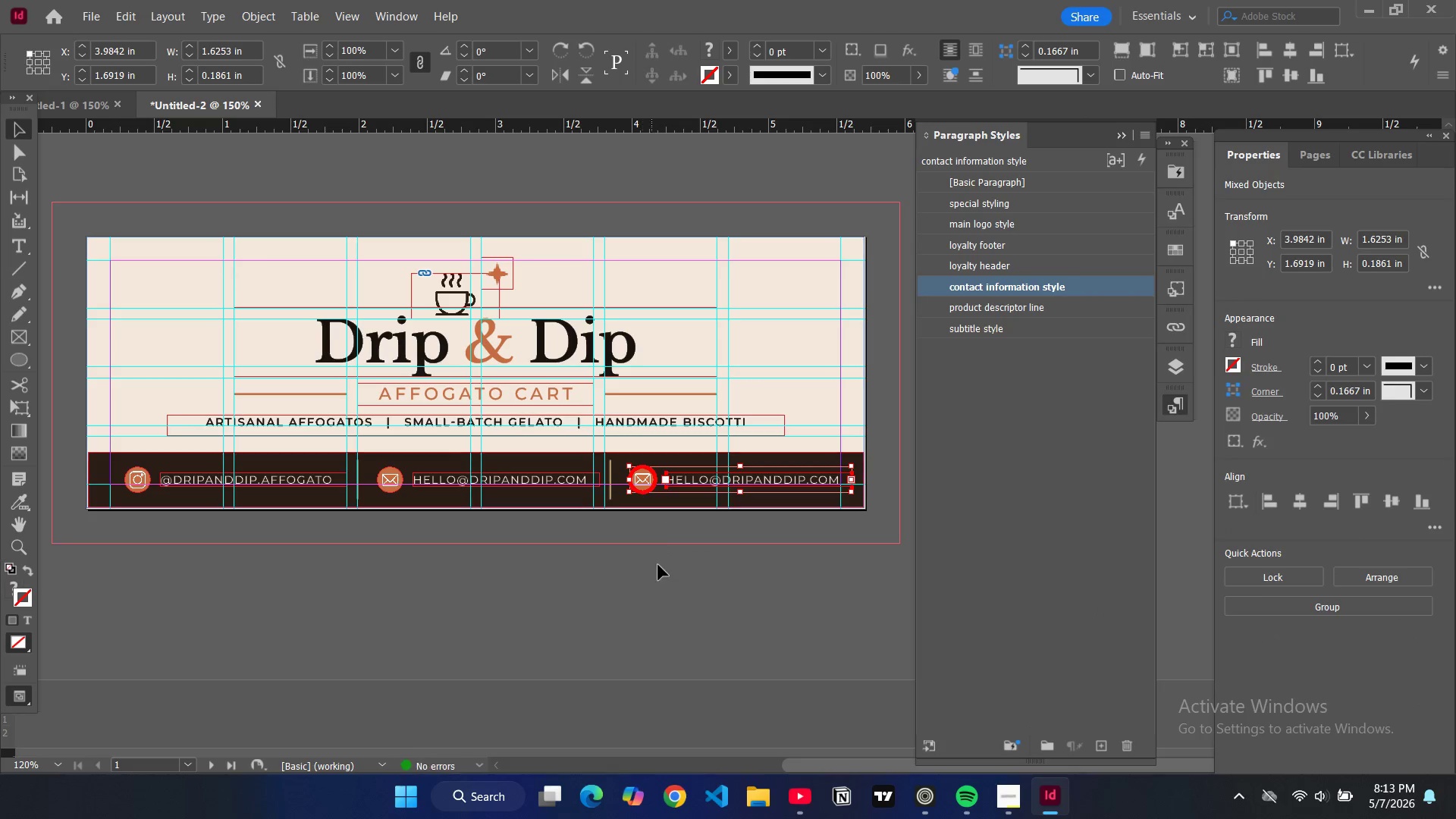 
left_click([658, 566])
 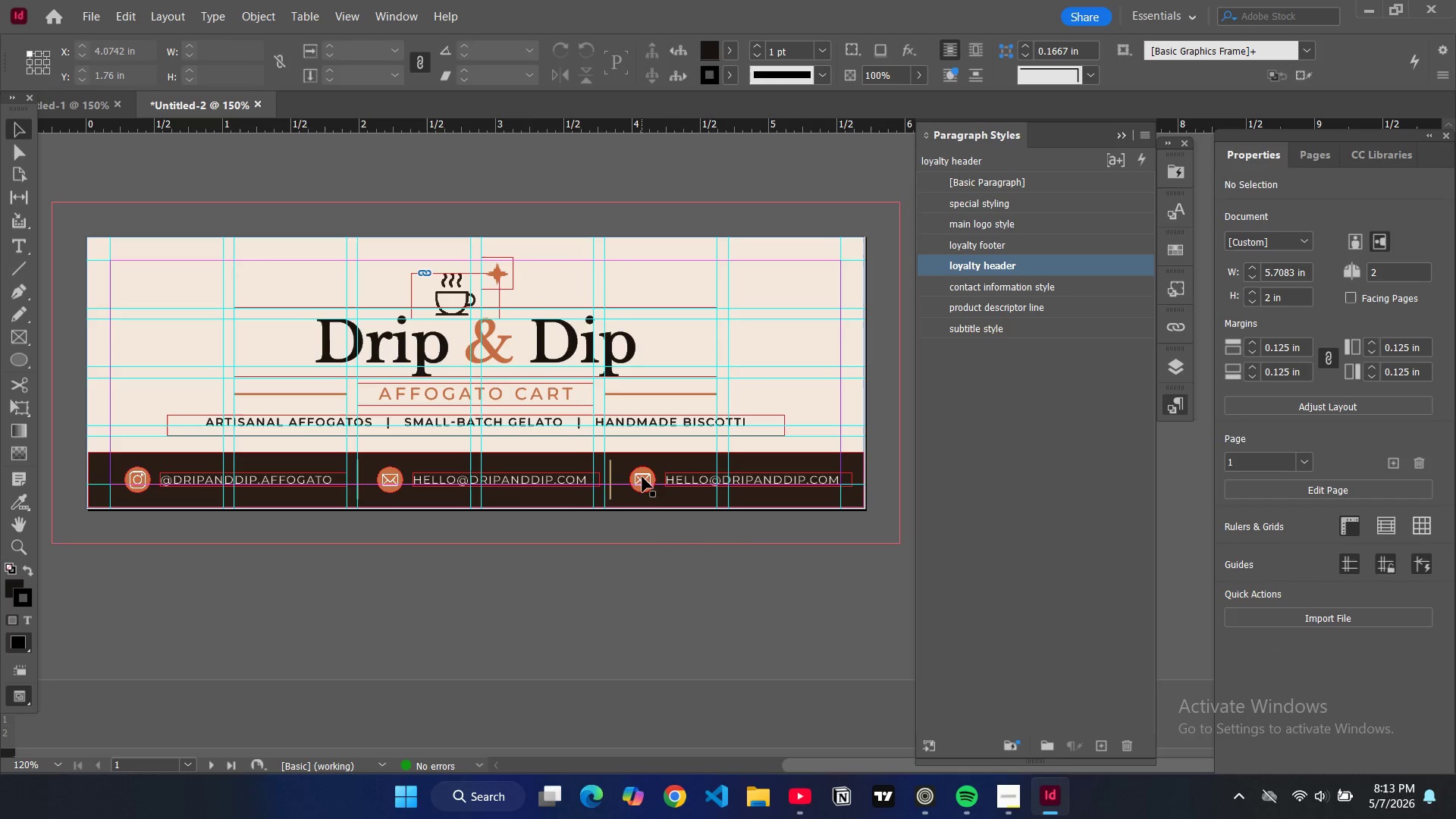 
left_click([644, 478])
 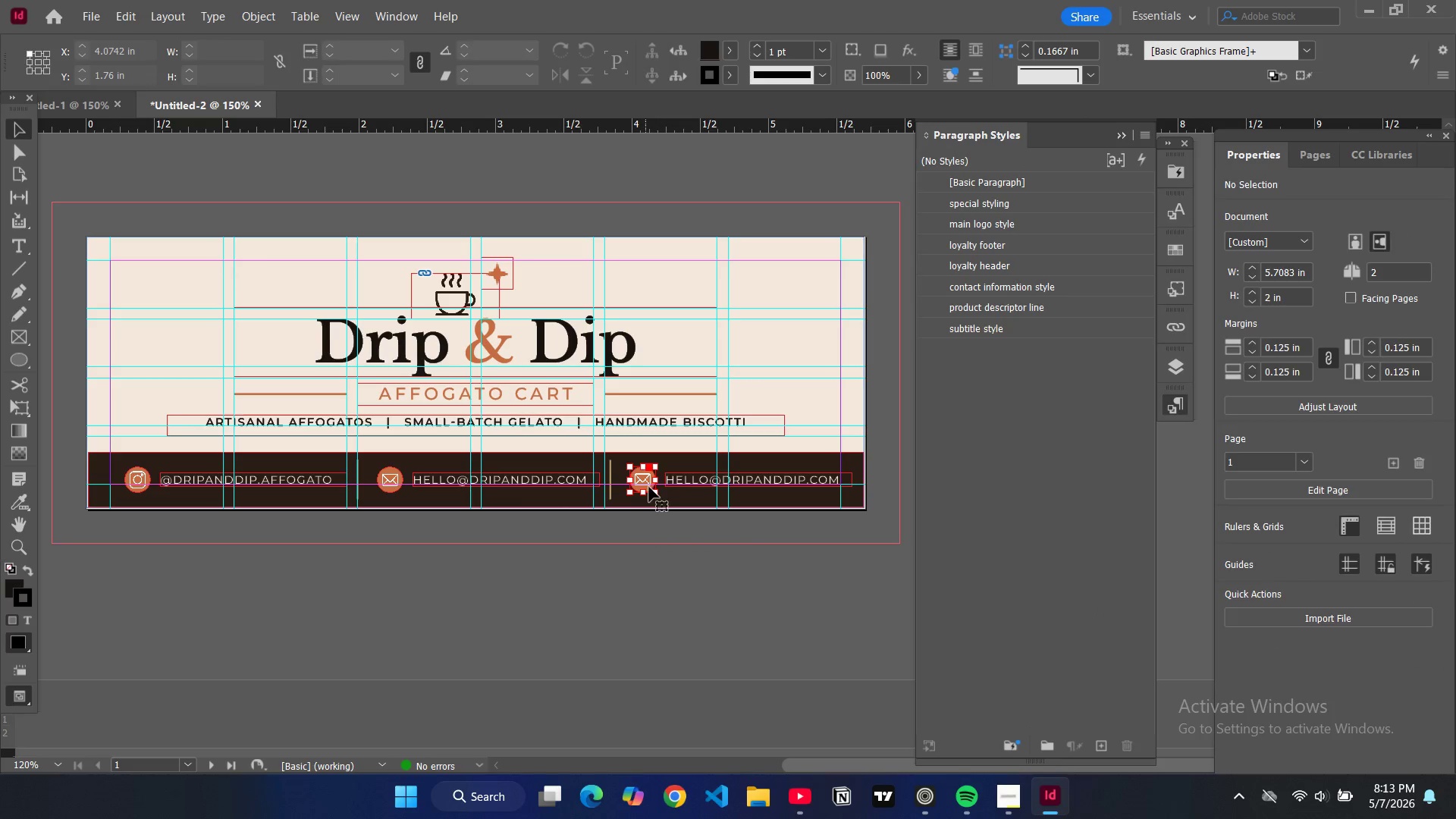 
key(Control+D)
 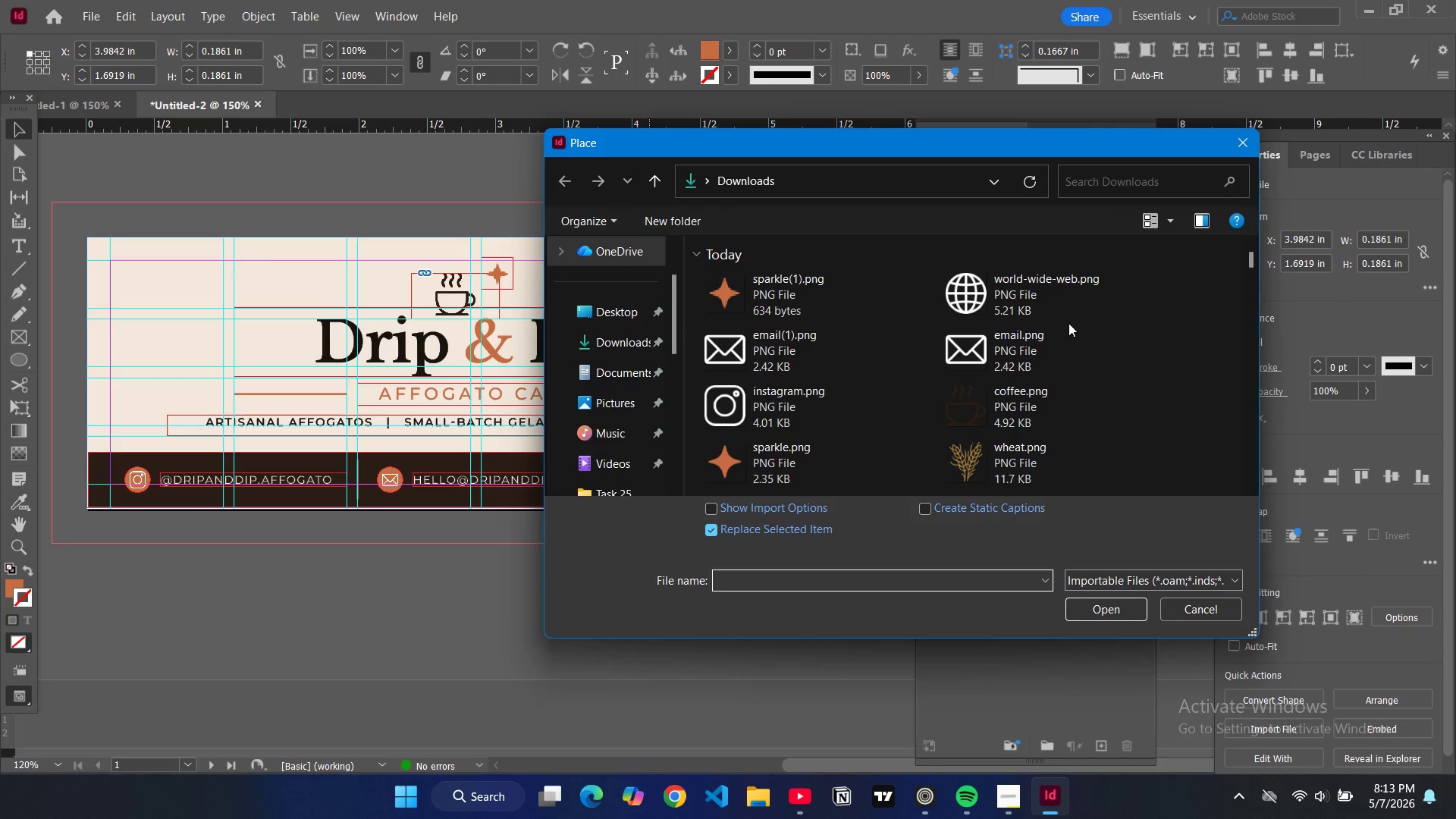 
left_click([997, 297])
 